 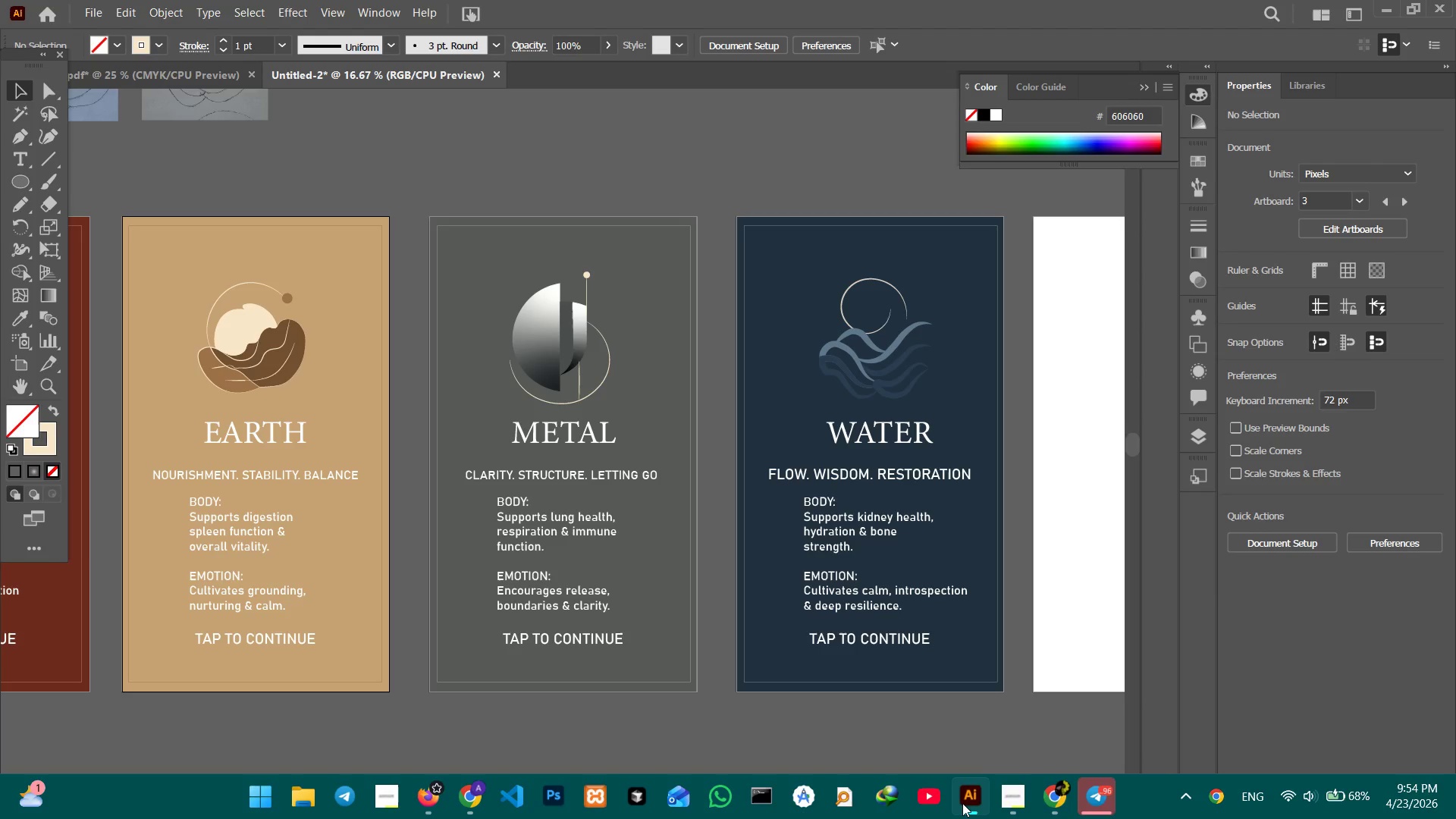 
left_click_drag(start_coordinate=[990, 670], to_coordinate=[433, 651])
 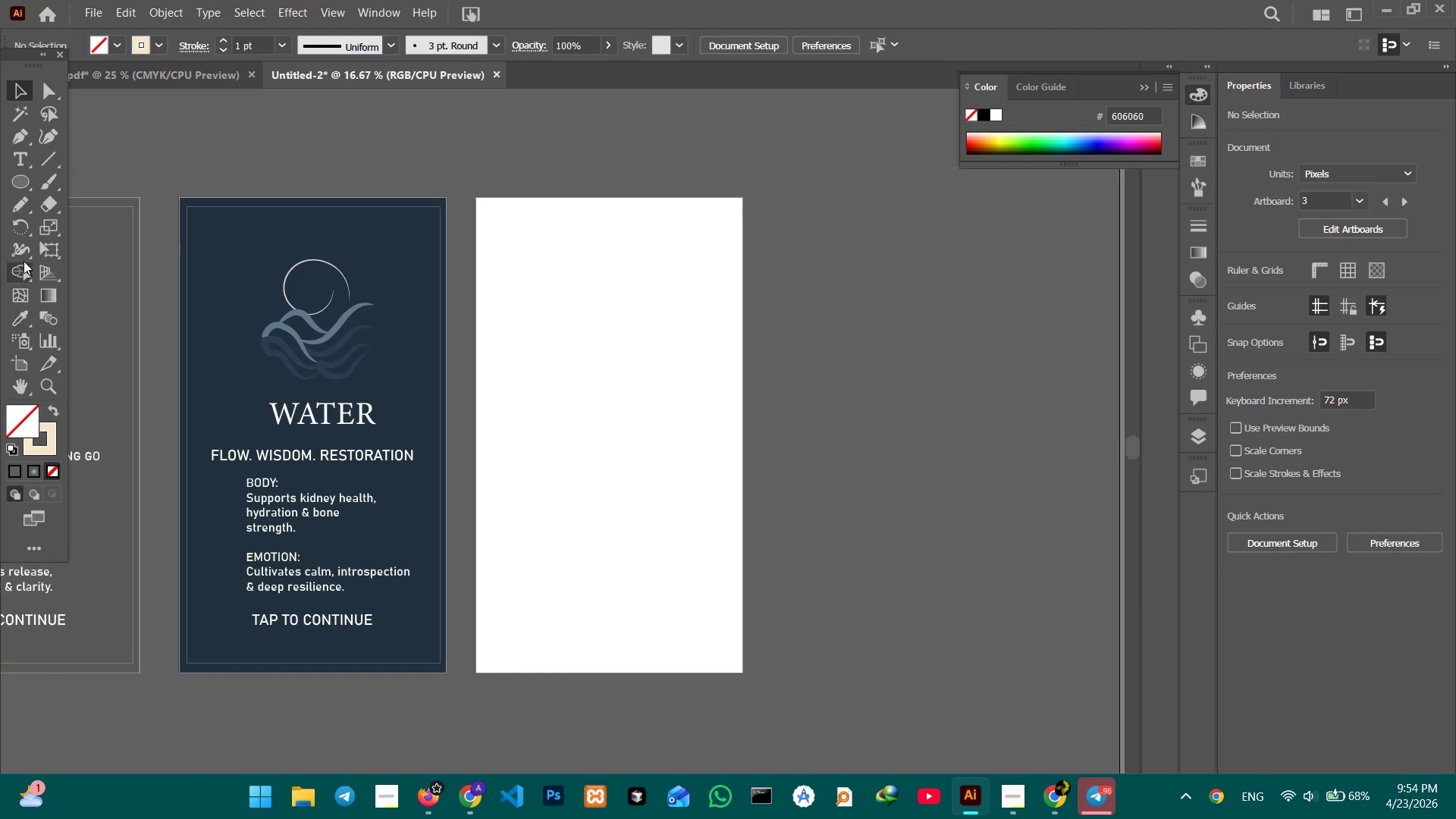 
left_click([24, 184])
 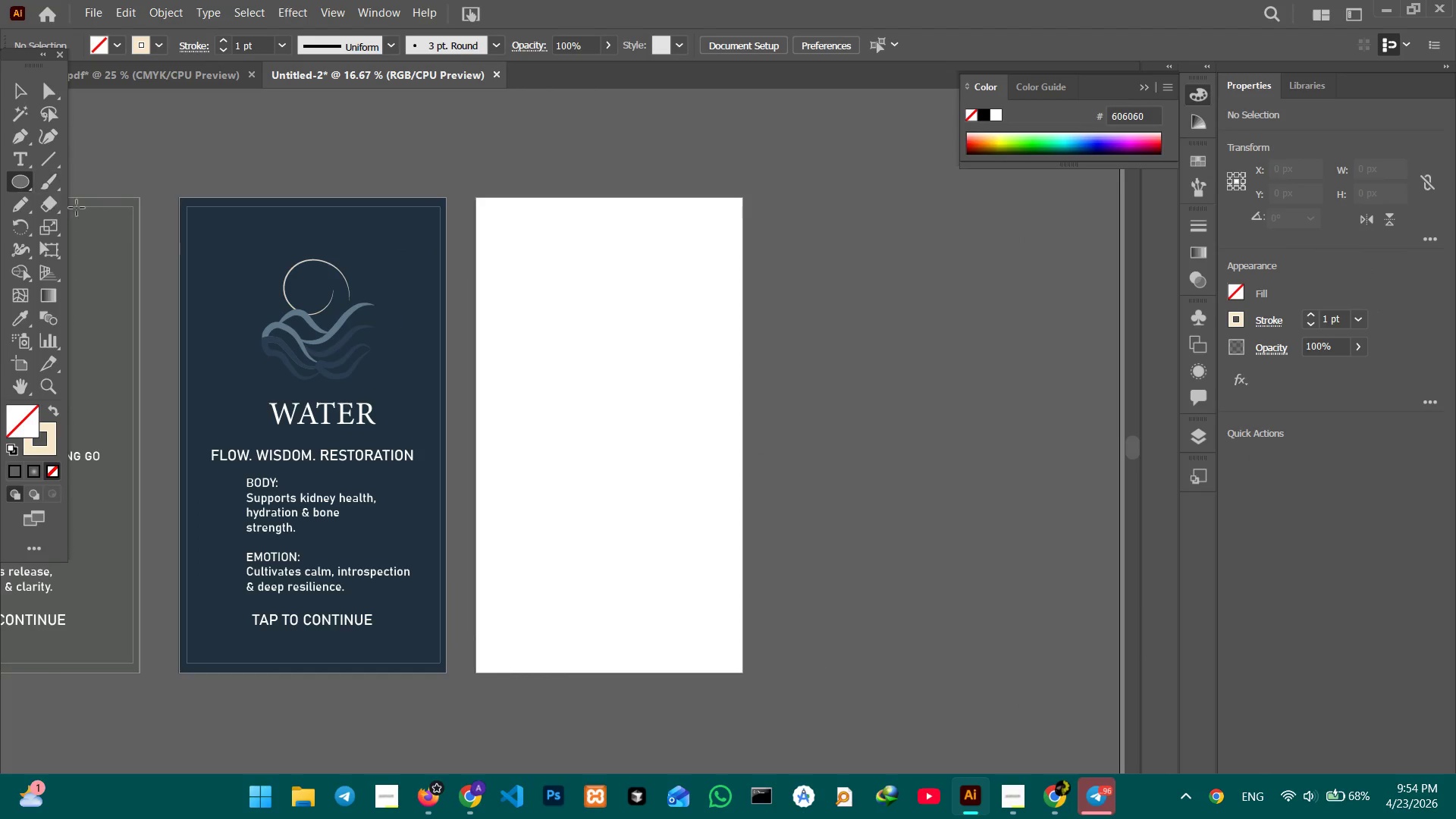 
hold_key(key=Space, duration=1.5)
 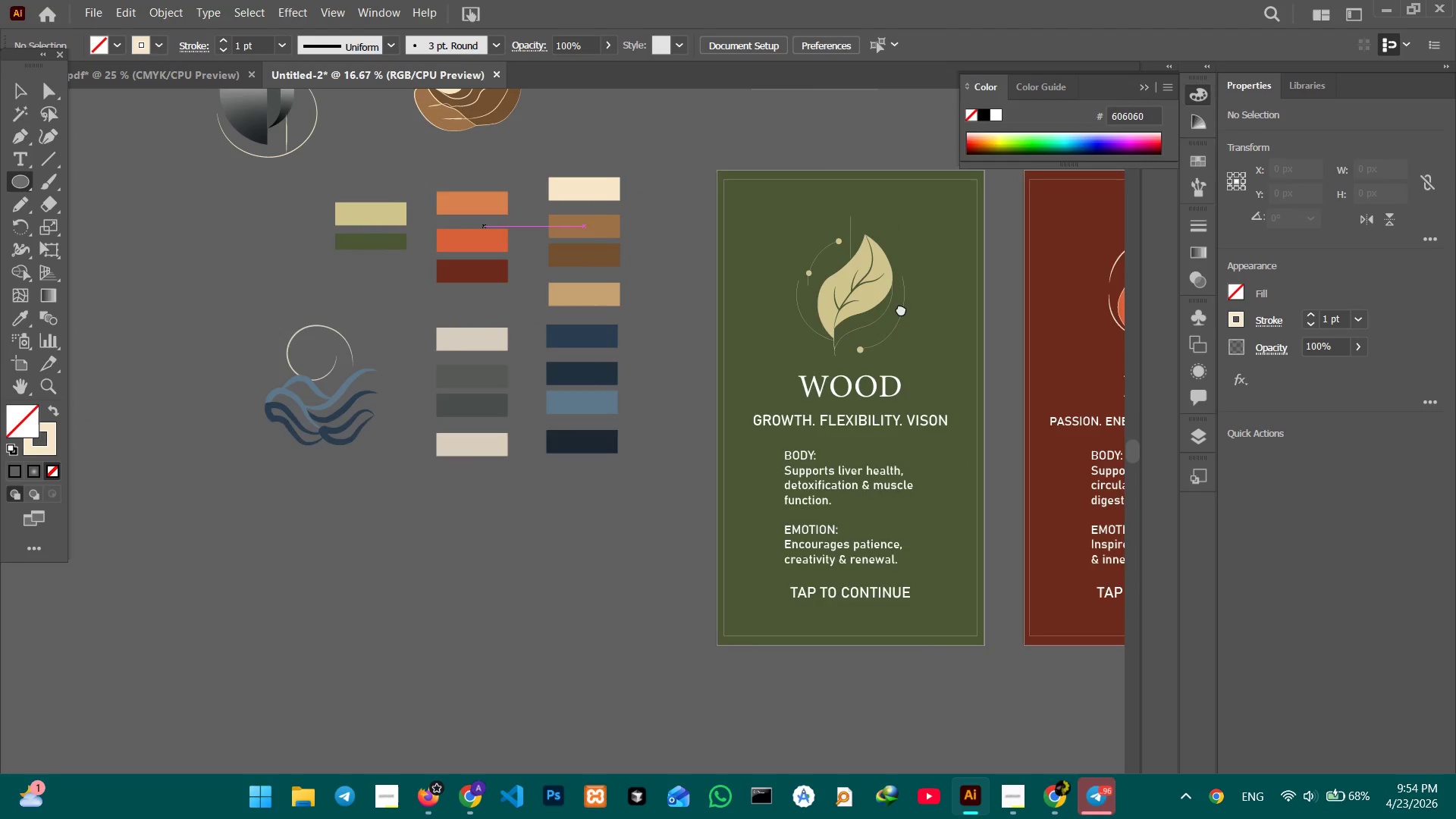 
left_click_drag(start_coordinate=[118, 257], to_coordinate=[595, 254])
 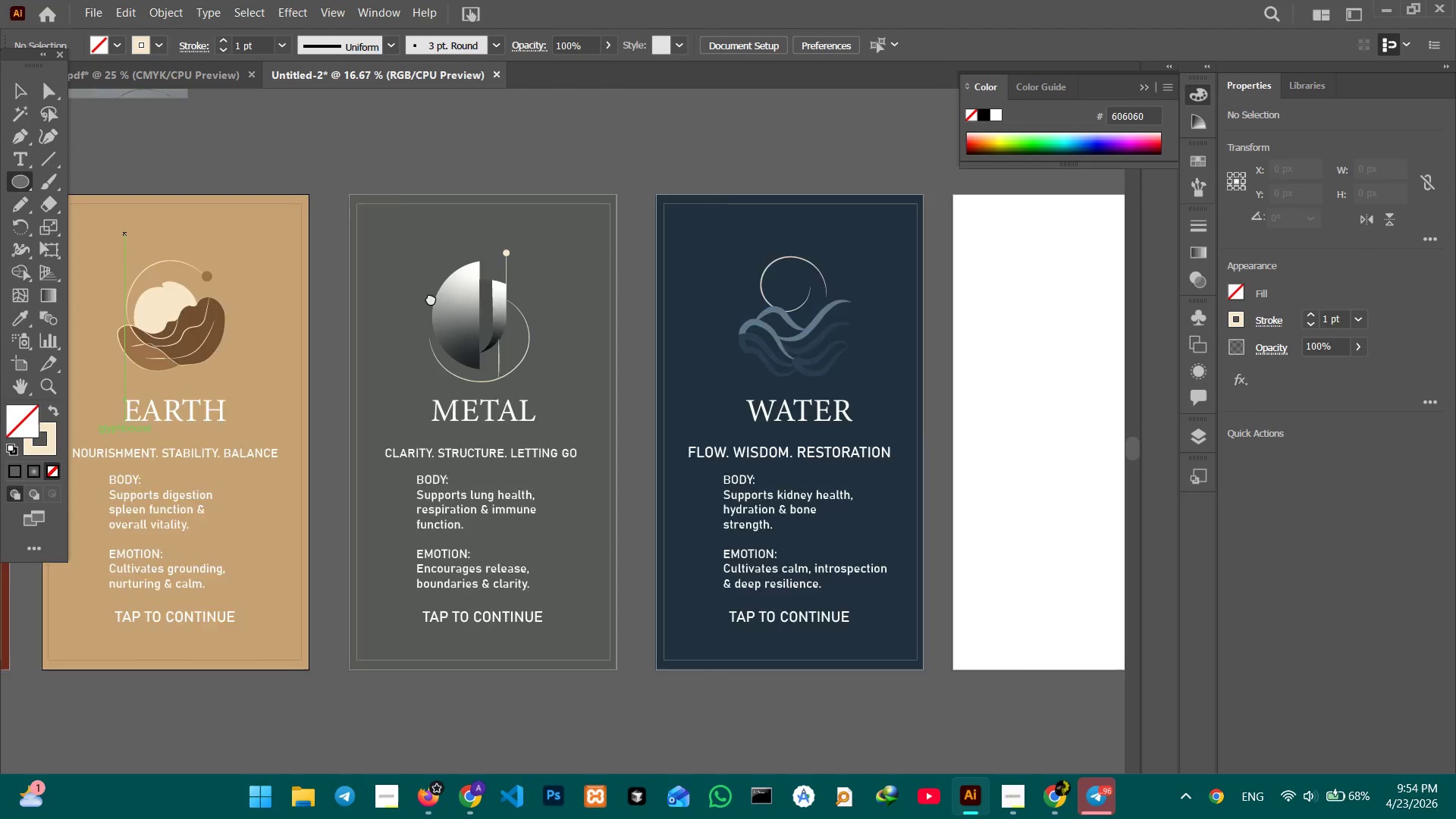 
left_click_drag(start_coordinate=[405, 296], to_coordinate=[874, 277])
 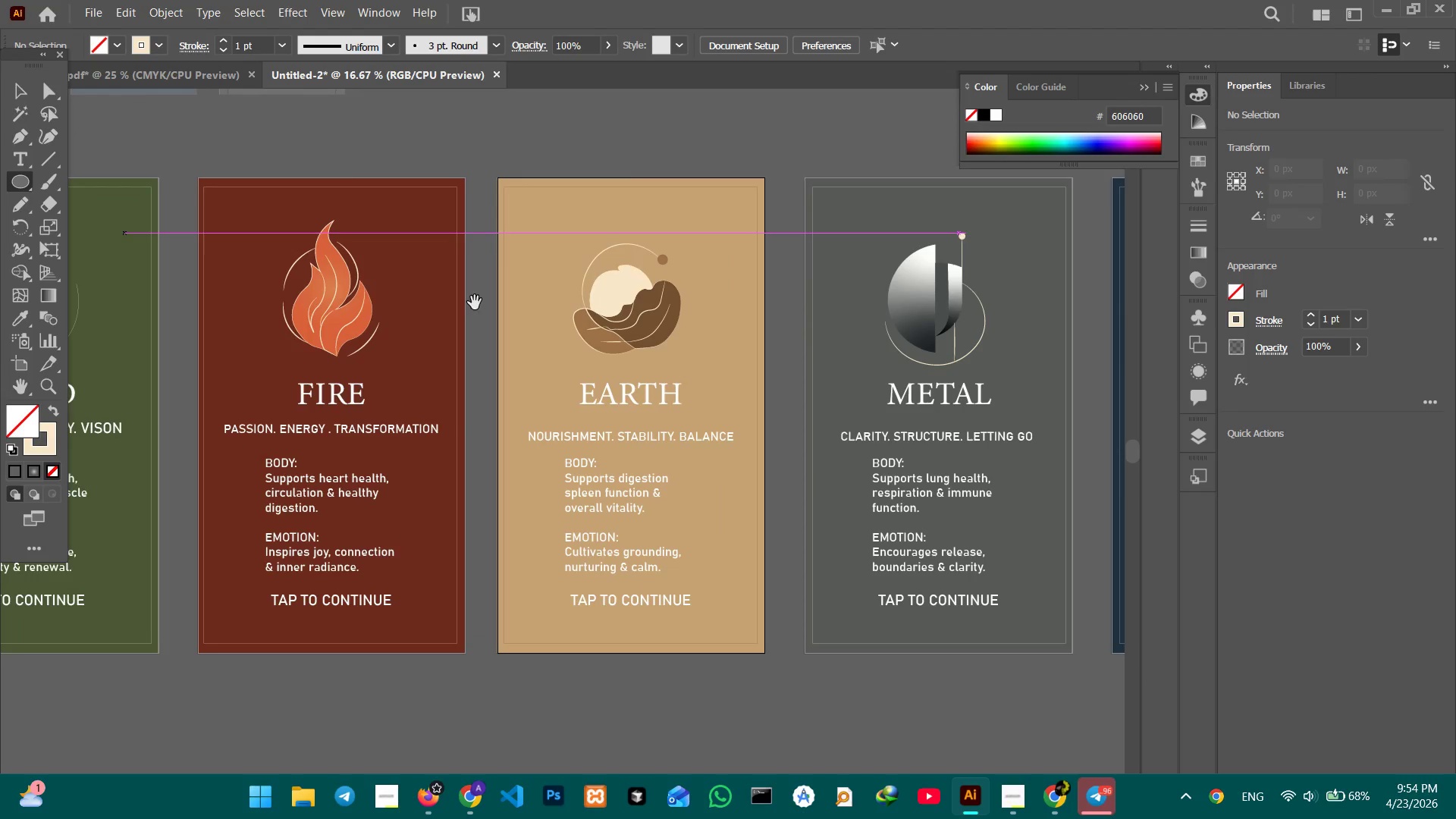 
left_click_drag(start_coordinate=[487, 306], to_coordinate=[952, 306])
 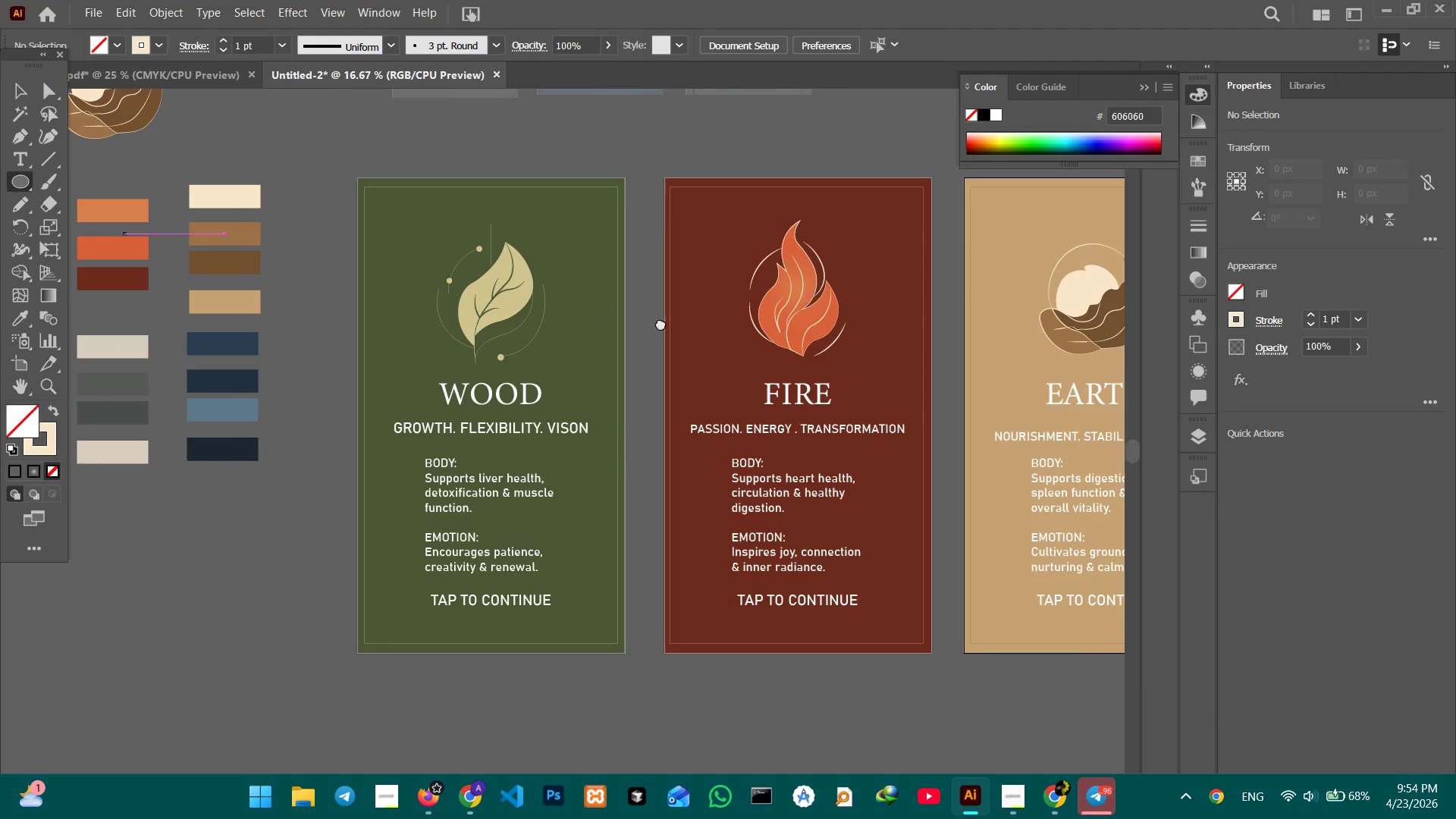 
left_click_drag(start_coordinate=[554, 315], to_coordinate=[785, 307])
 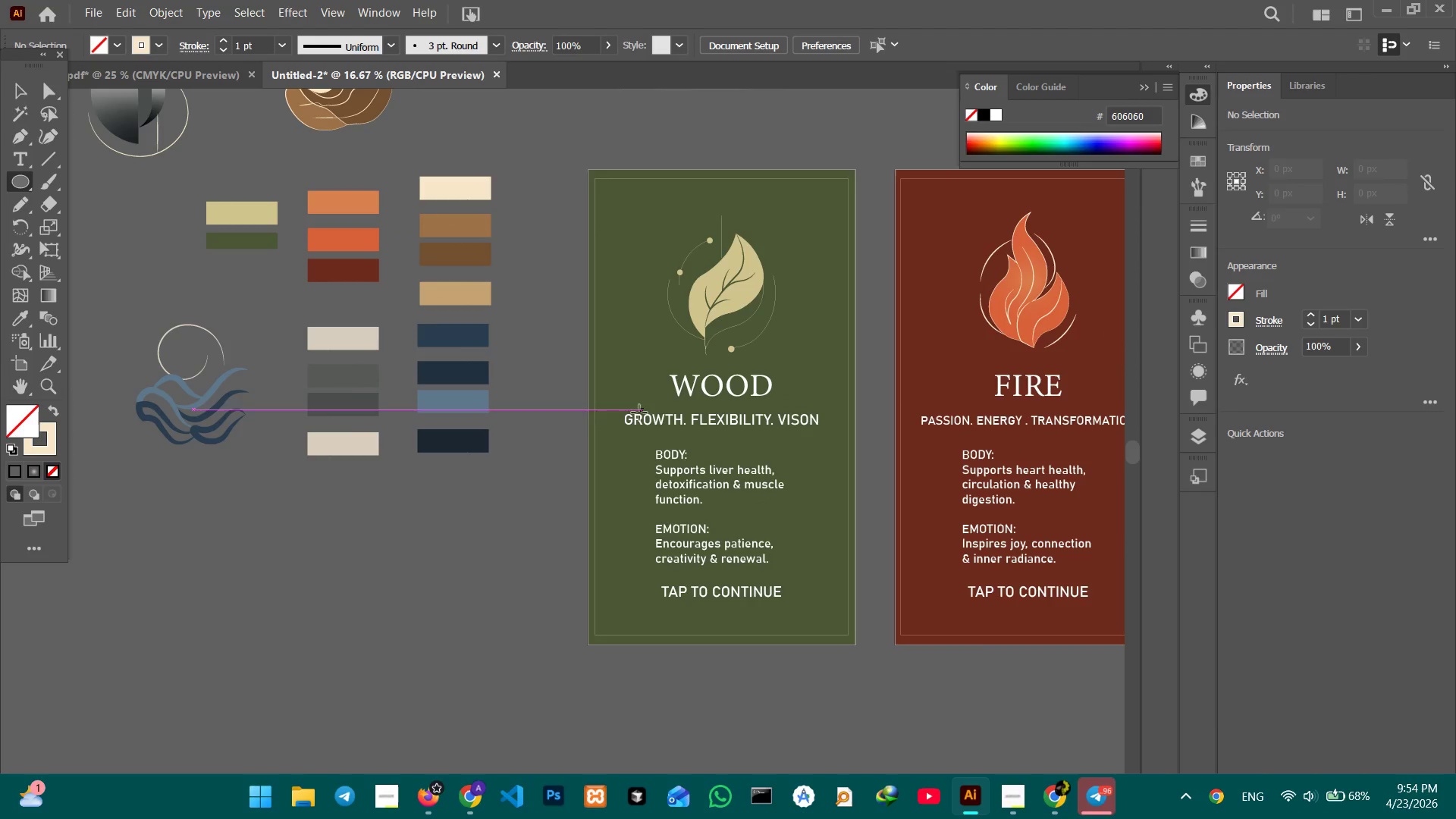 
hold_key(key=Space, duration=1.09)
 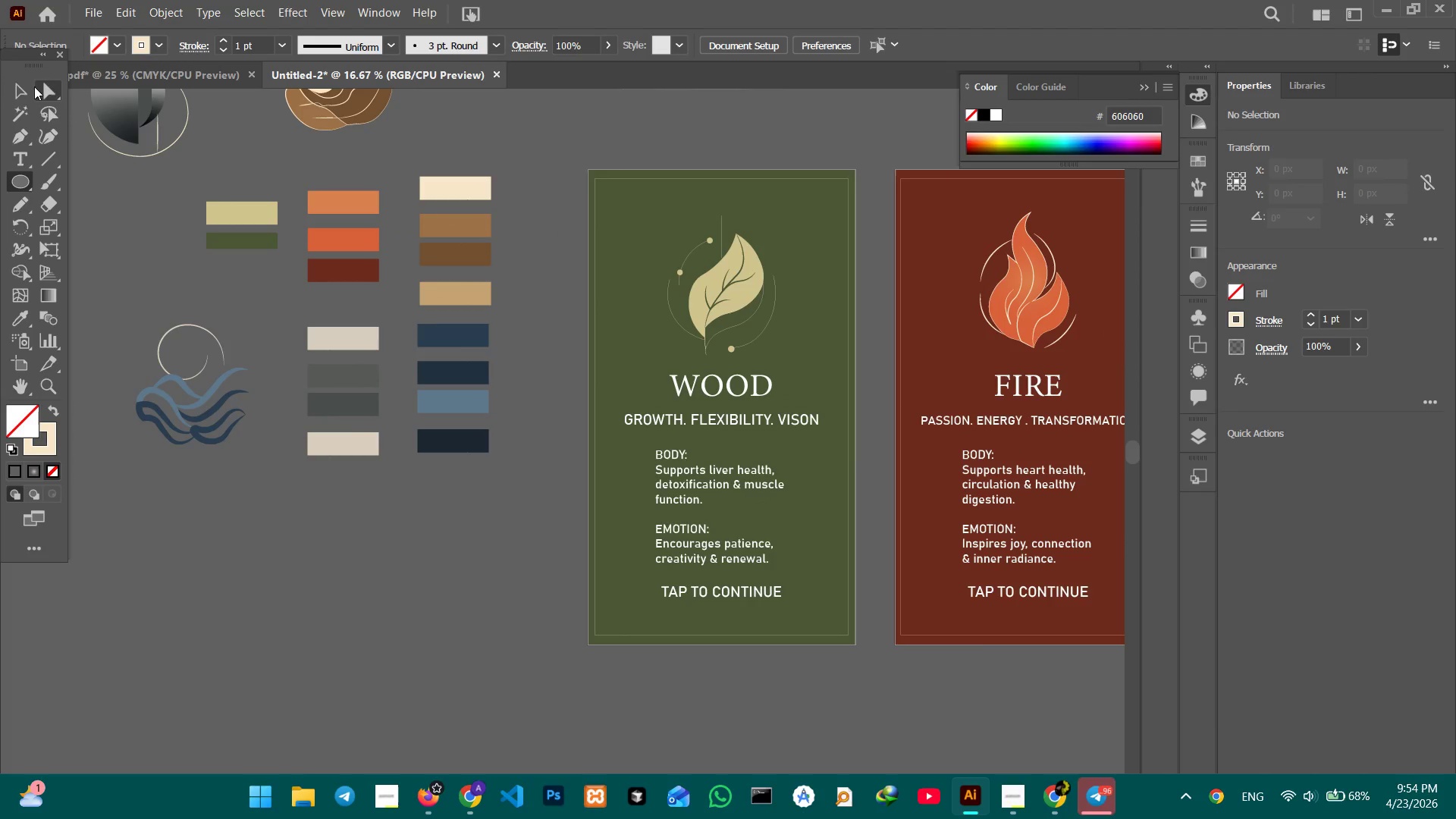 
left_click([21, 81])
 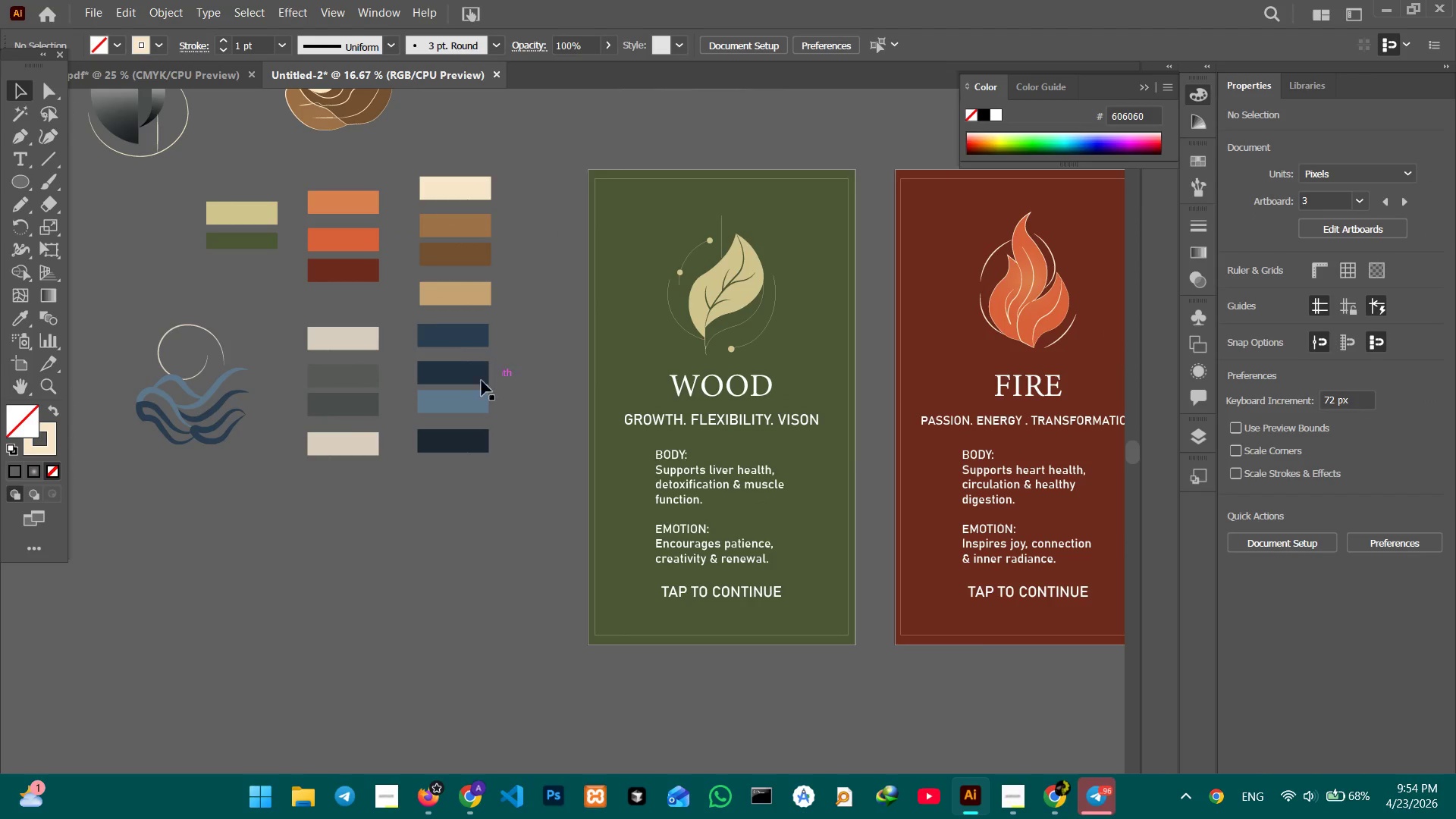 
left_click([438, 397])
 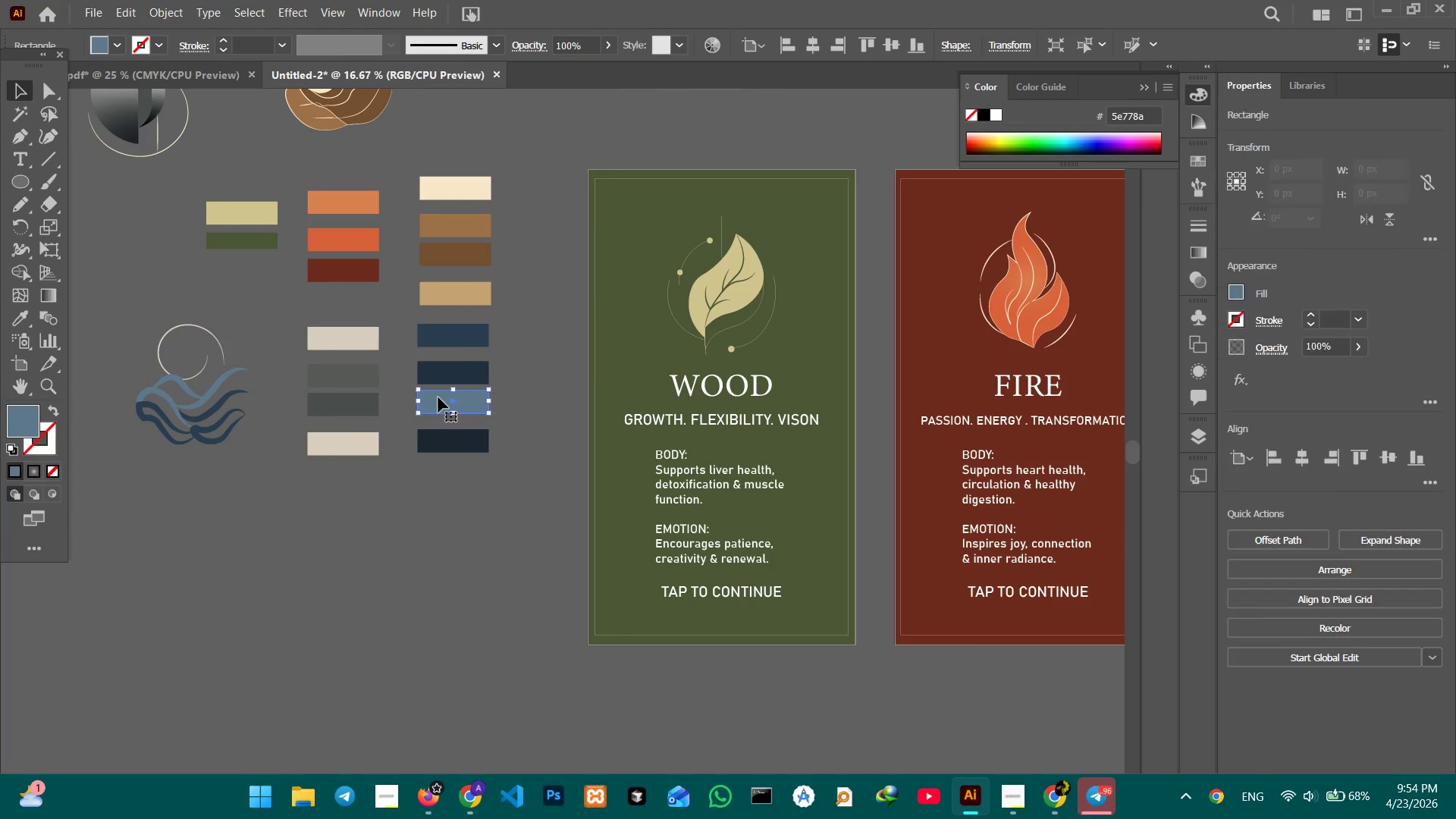 
key(Control+C)
 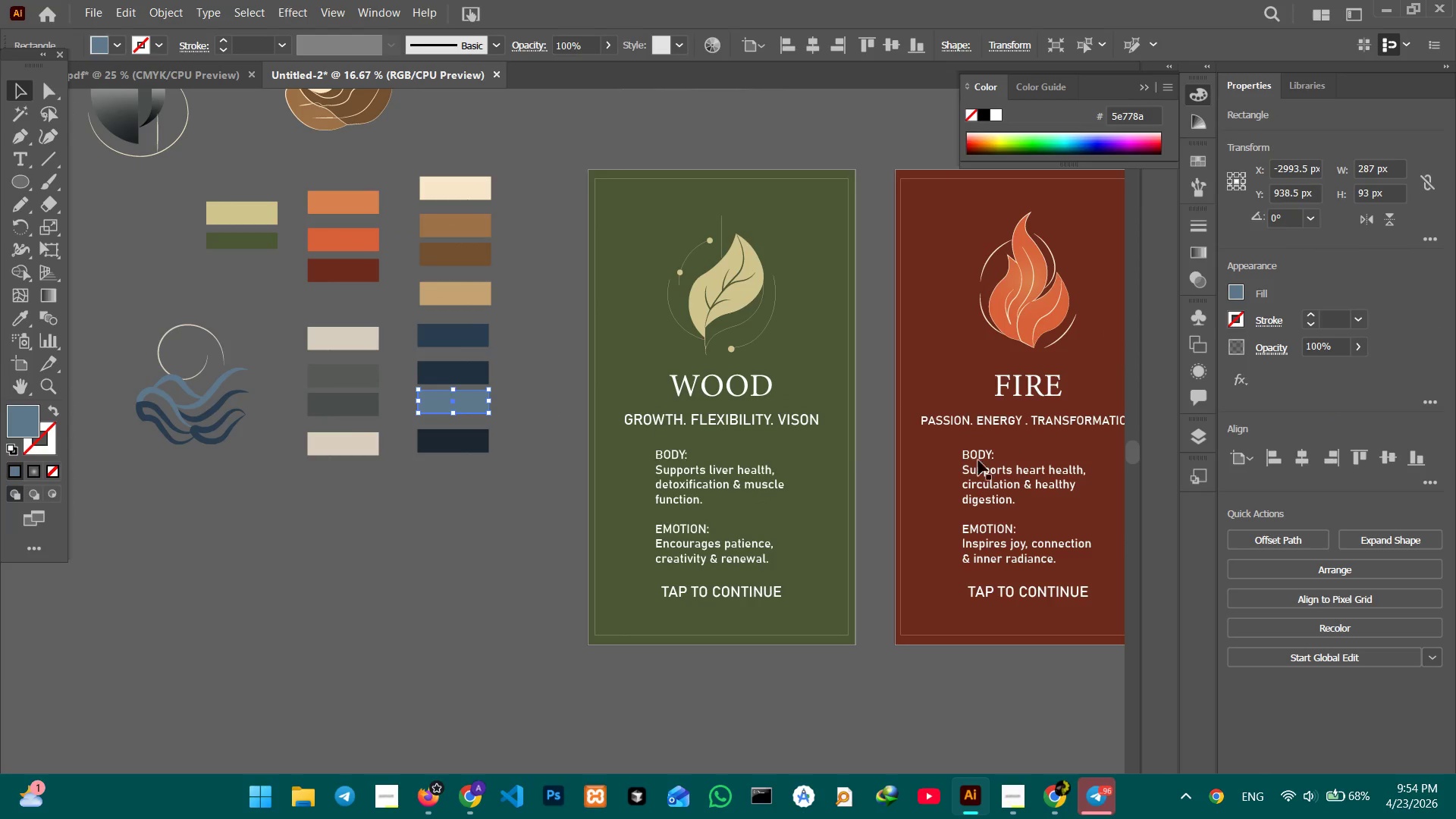 
hold_key(key=Space, duration=1.5)
 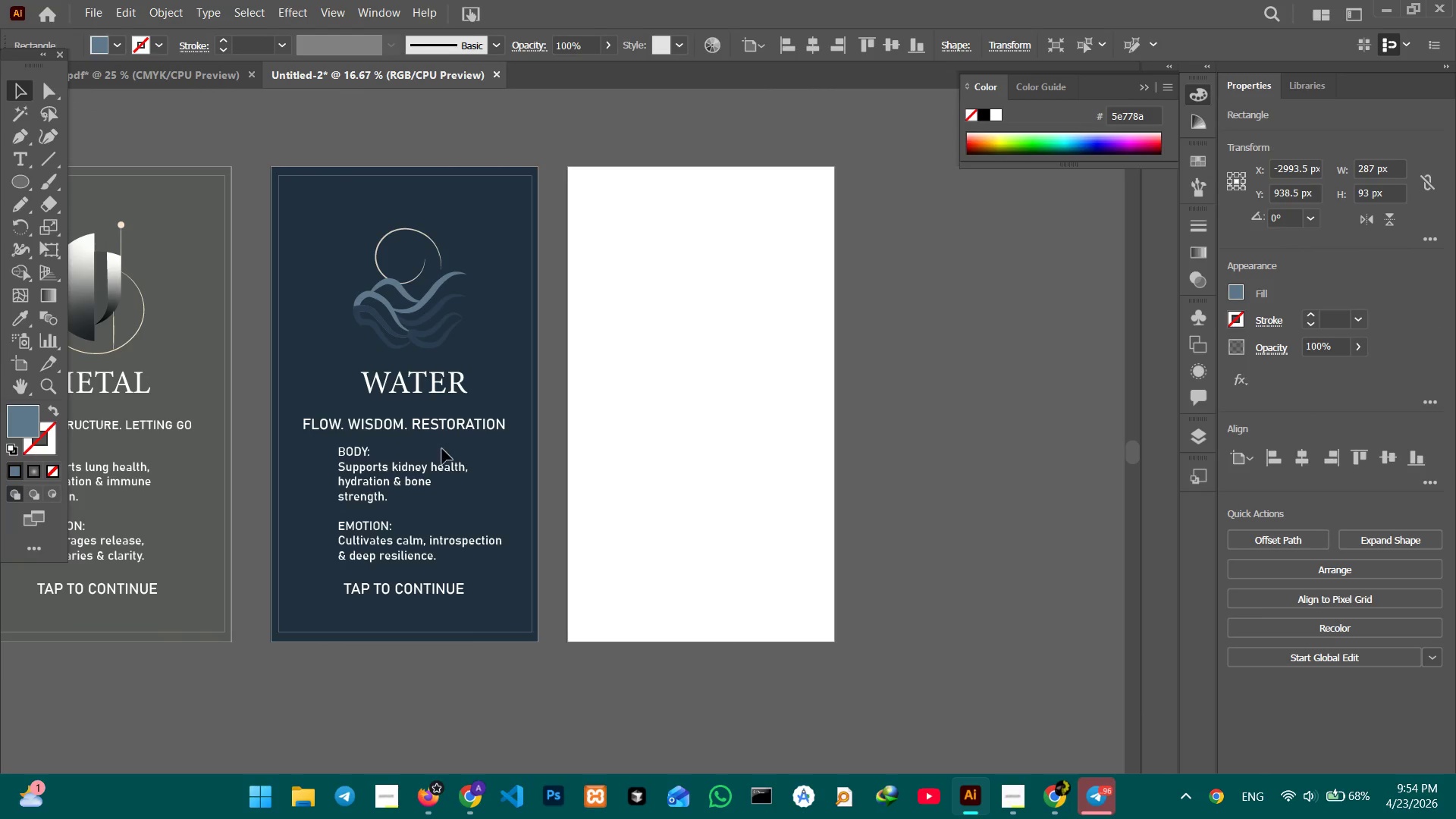 
left_click_drag(start_coordinate=[1001, 469], to_coordinate=[51, 455])
 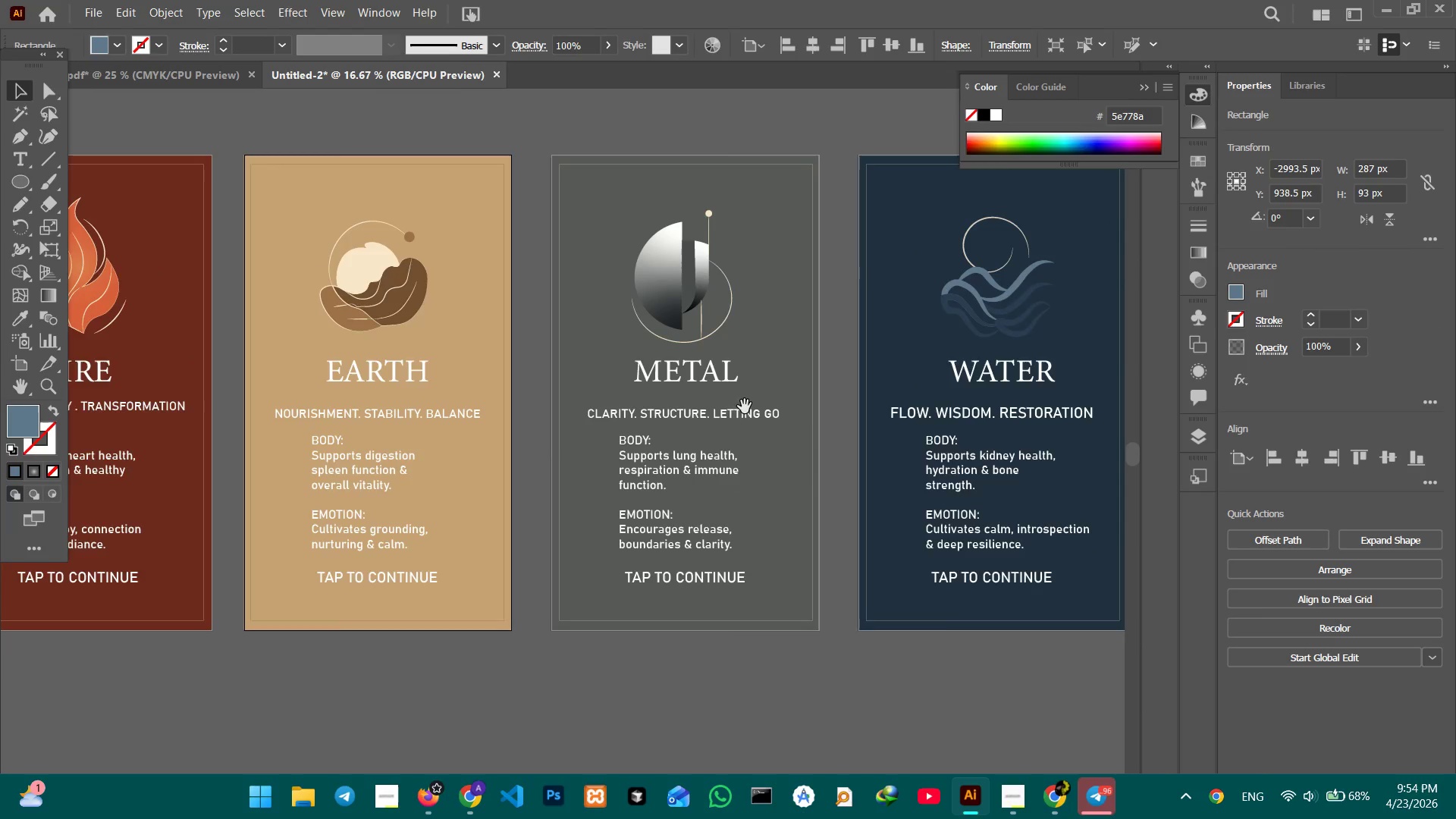 
left_click_drag(start_coordinate=[742, 407], to_coordinate=[210, 446])
 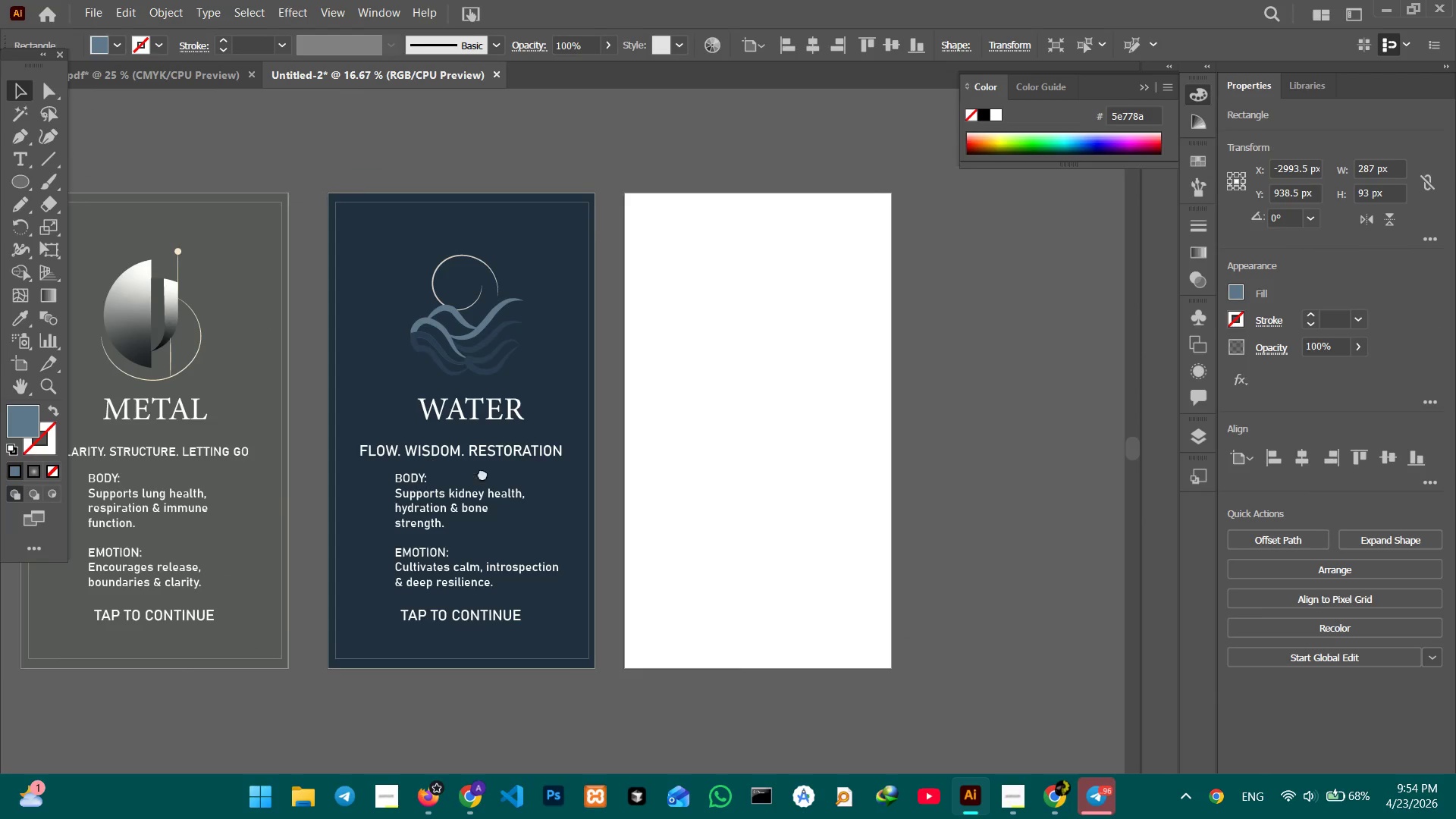 
hold_key(key=Space, duration=0.45)
 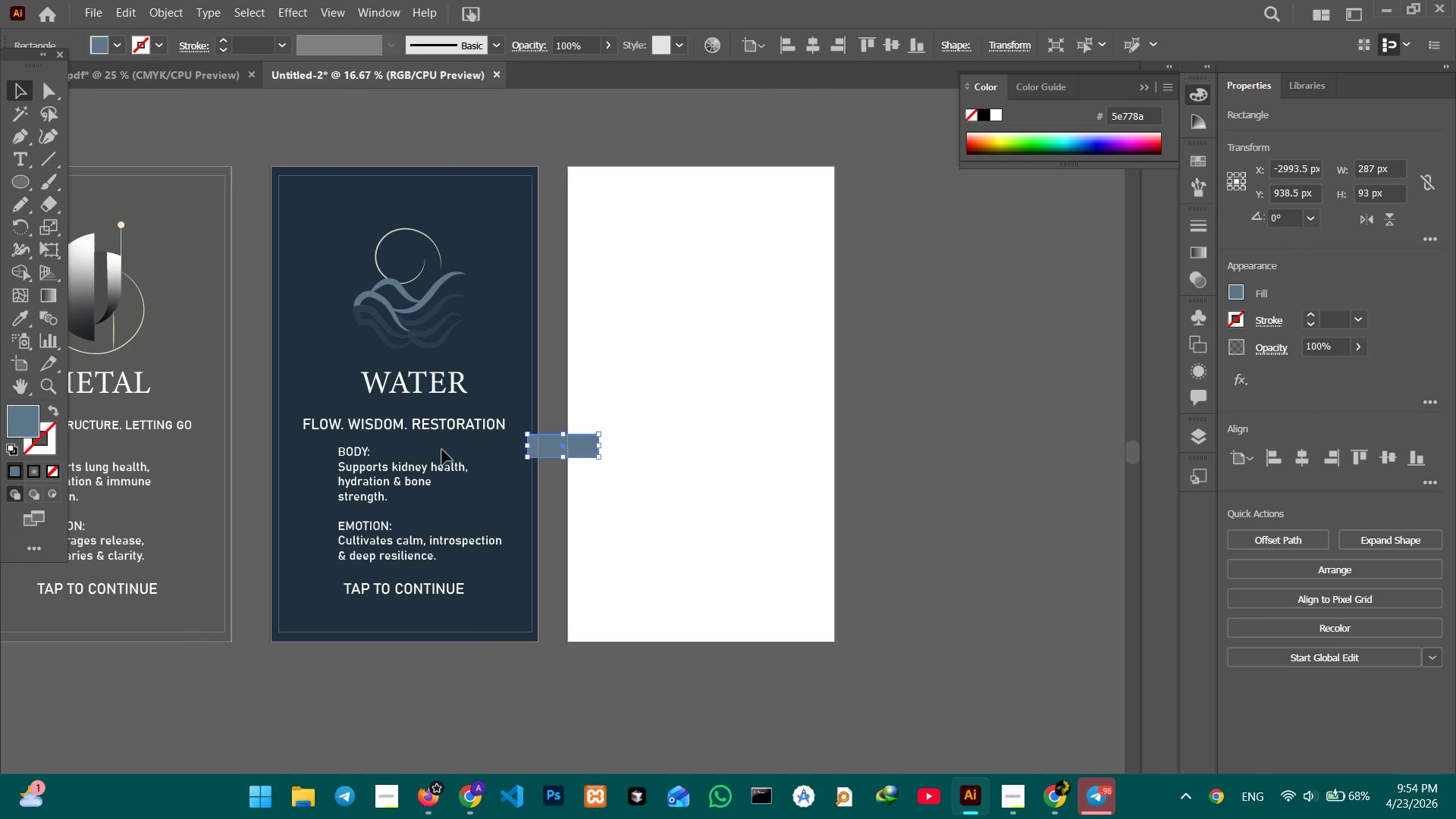 
left_click_drag(start_coordinate=[499, 476], to_coordinate=[442, 449])
 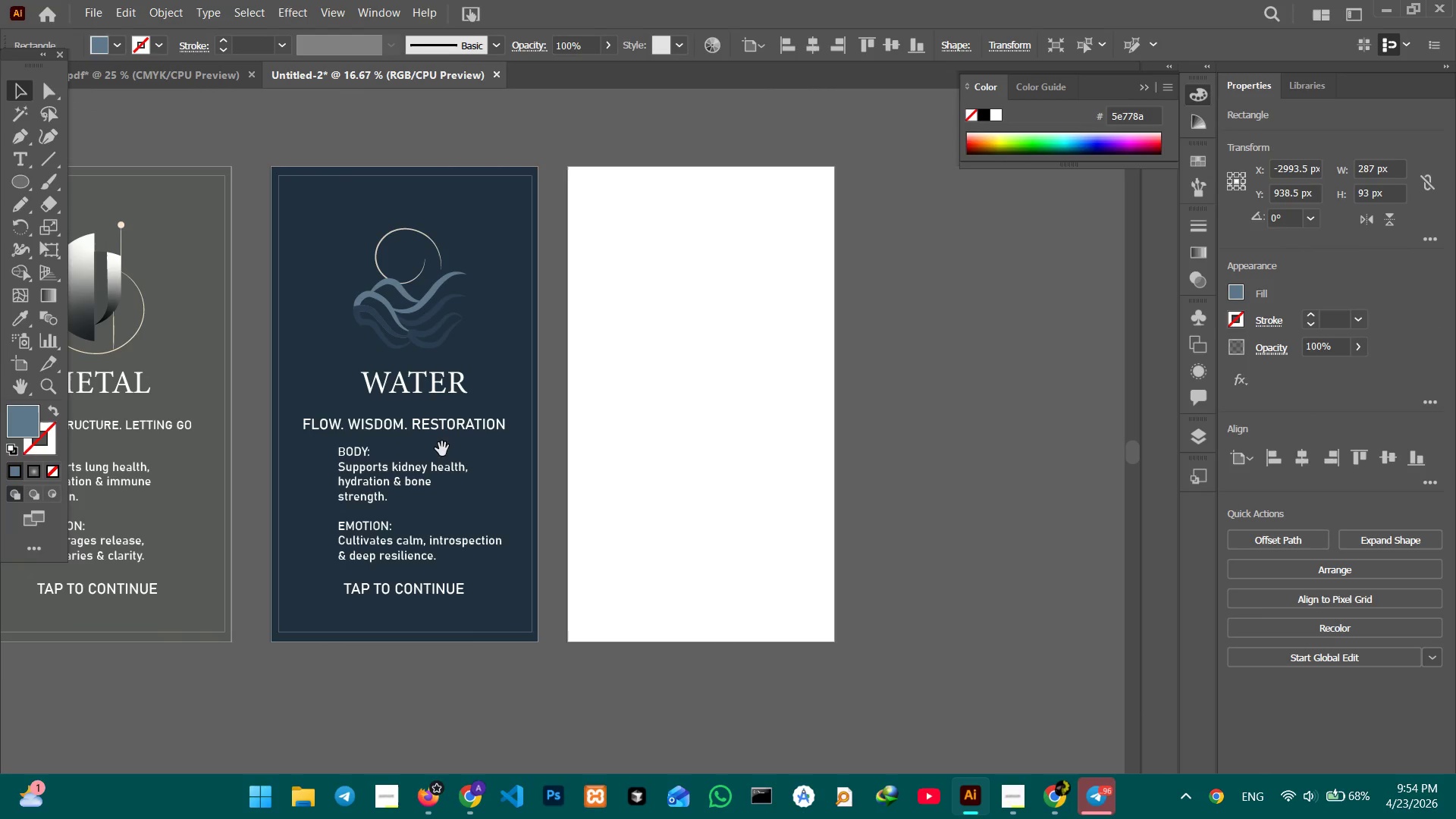 
key(Control+V)
 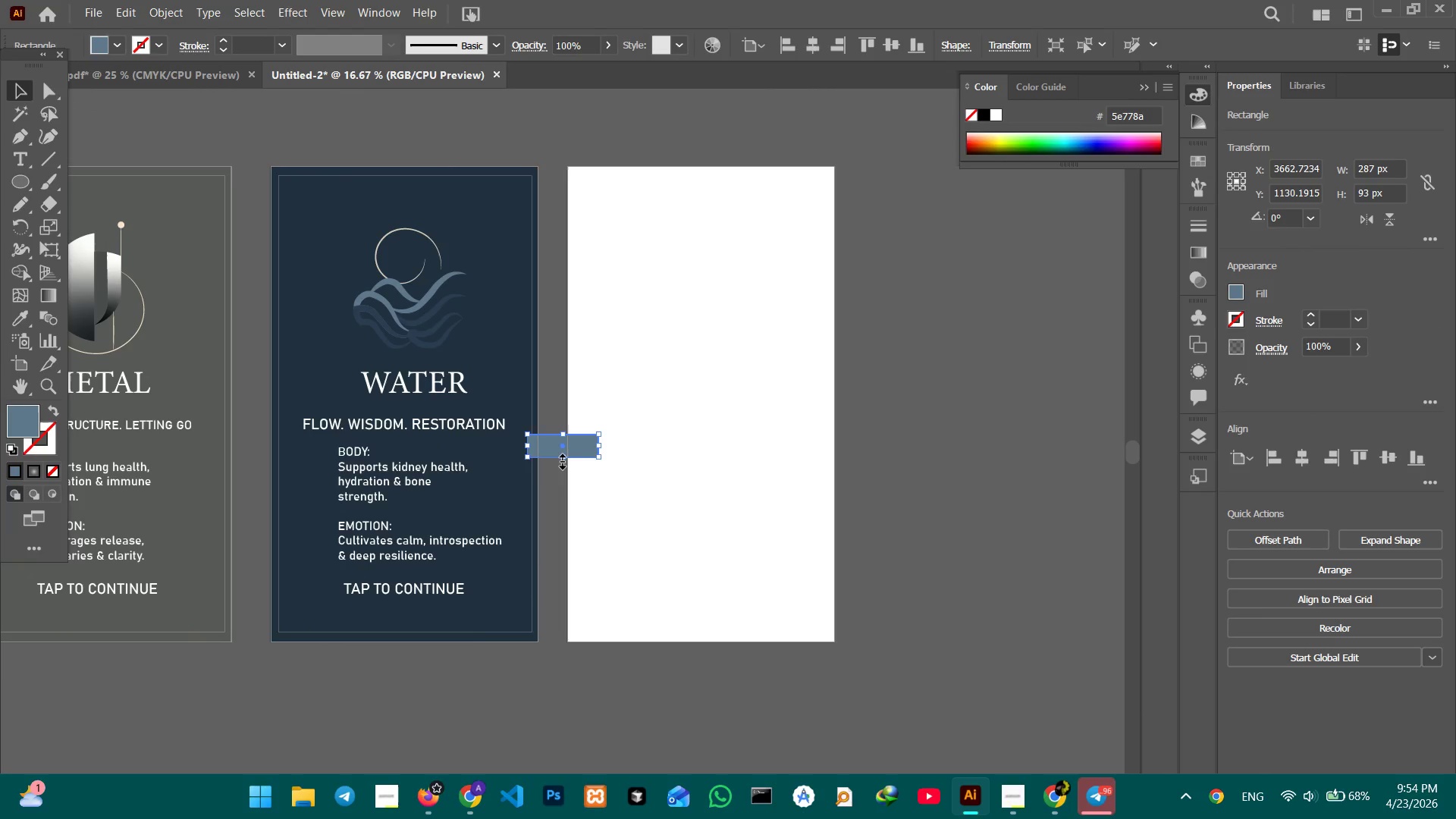 
hold_key(key=ShiftLeft, duration=0.58)
left_click_drag(start_coordinate=[560, 460], to_coordinate=[600, 573])
 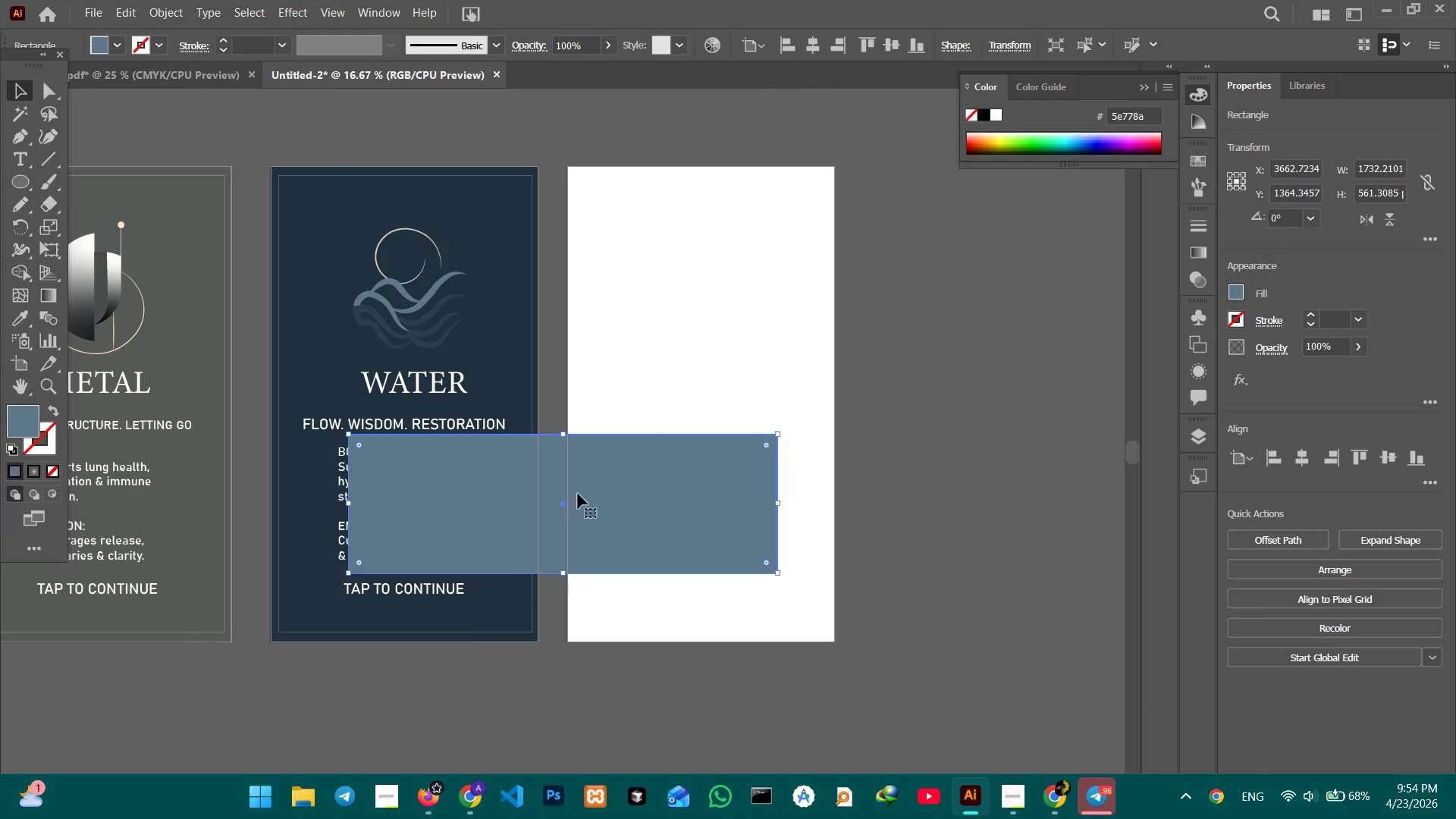 
left_click_drag(start_coordinate=[578, 494], to_coordinate=[803, 235])
 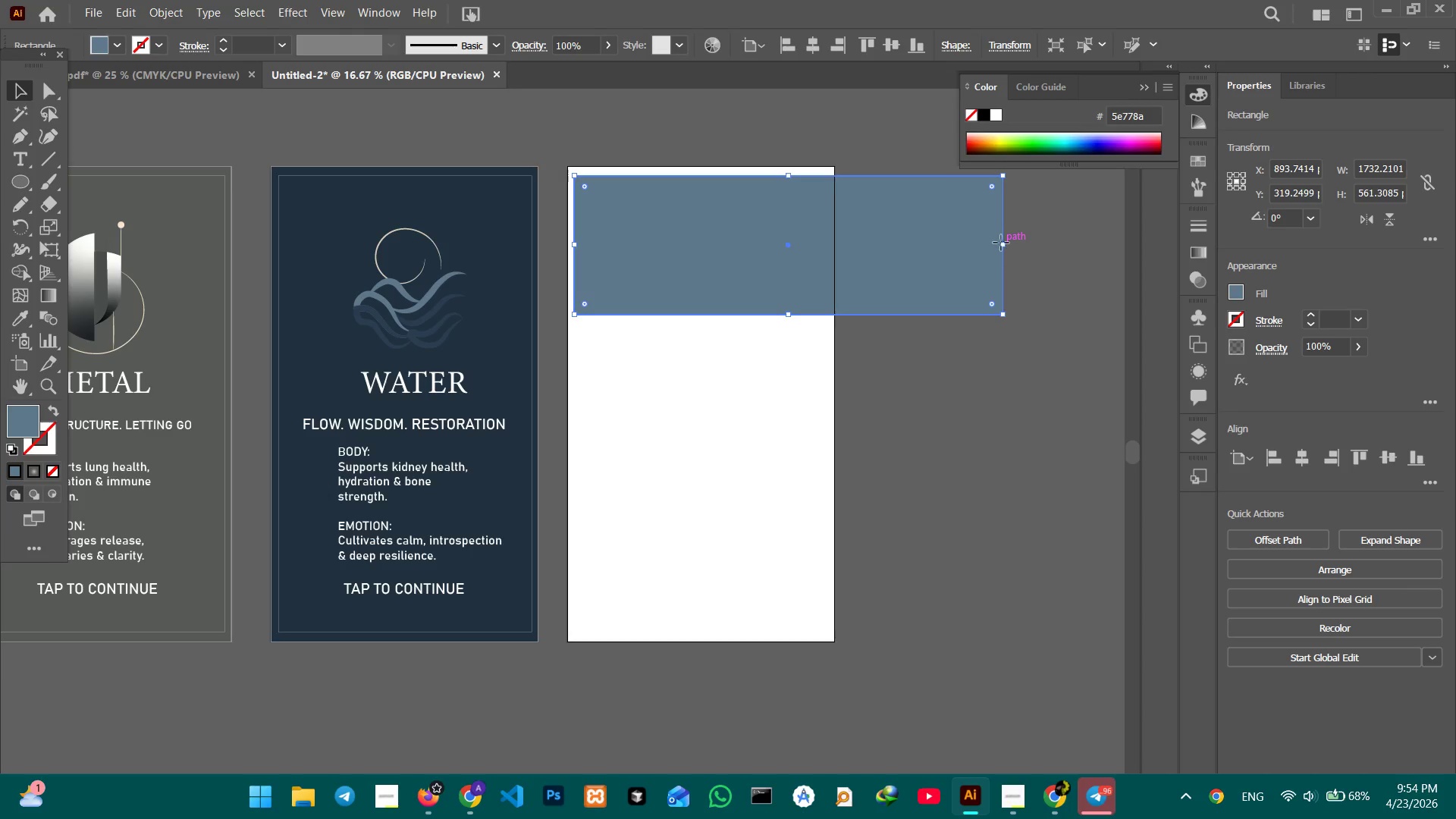 
double_click([1003, 243])
 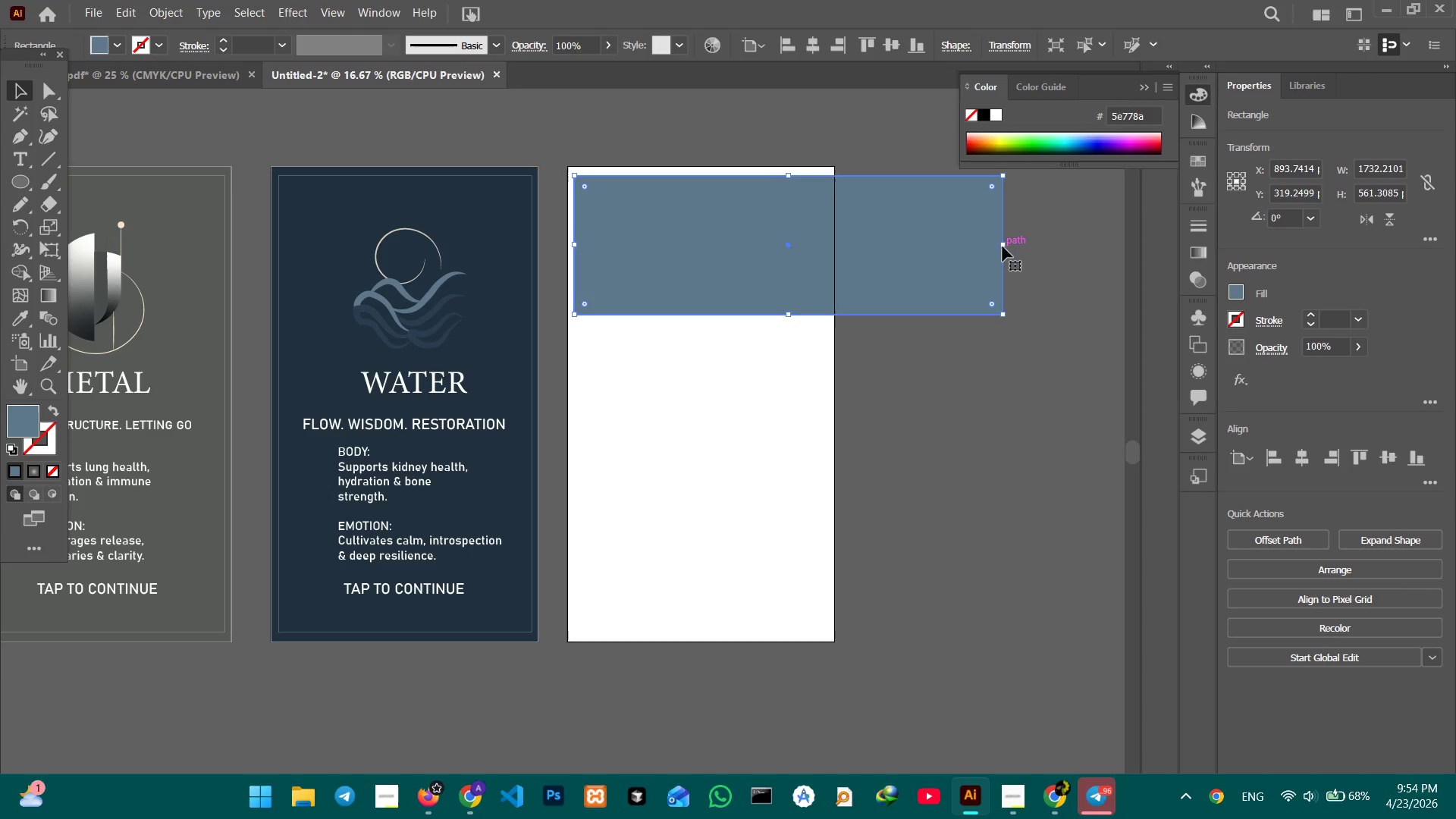 
left_click([1003, 246])
 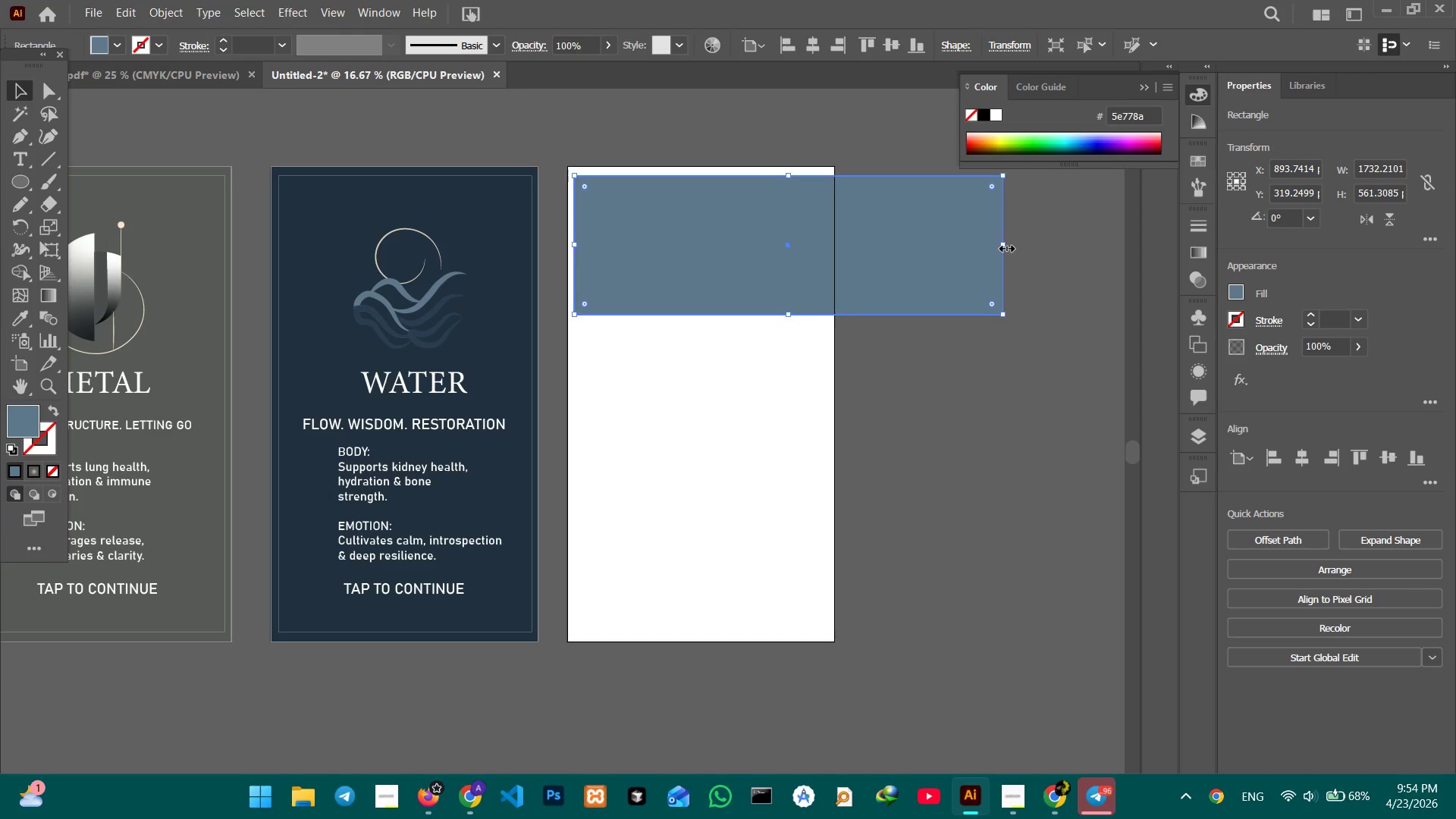 
left_click_drag(start_coordinate=[1005, 246], to_coordinate=[833, 237])
 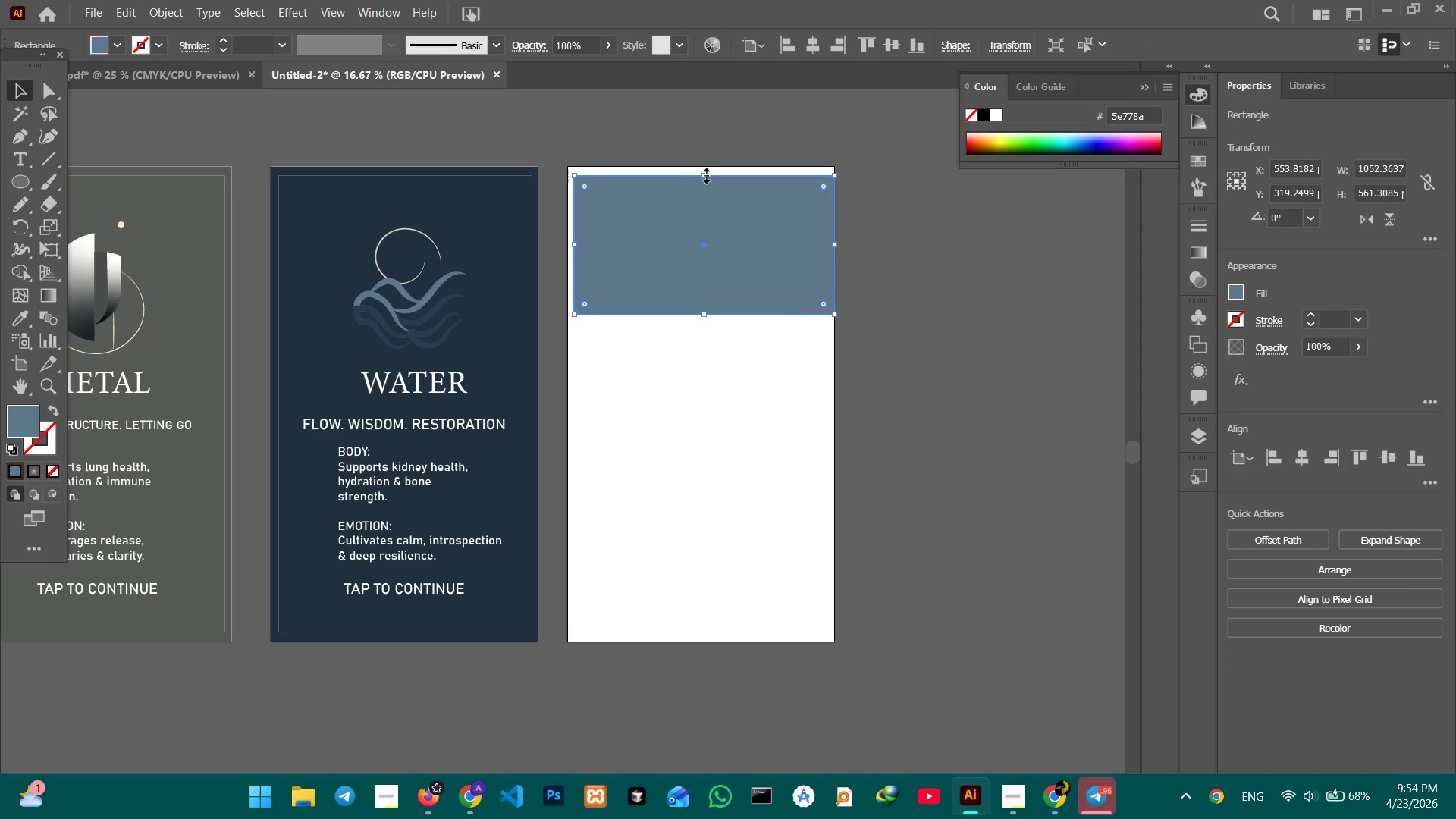 
left_click_drag(start_coordinate=[704, 174], to_coordinate=[702, 165])
 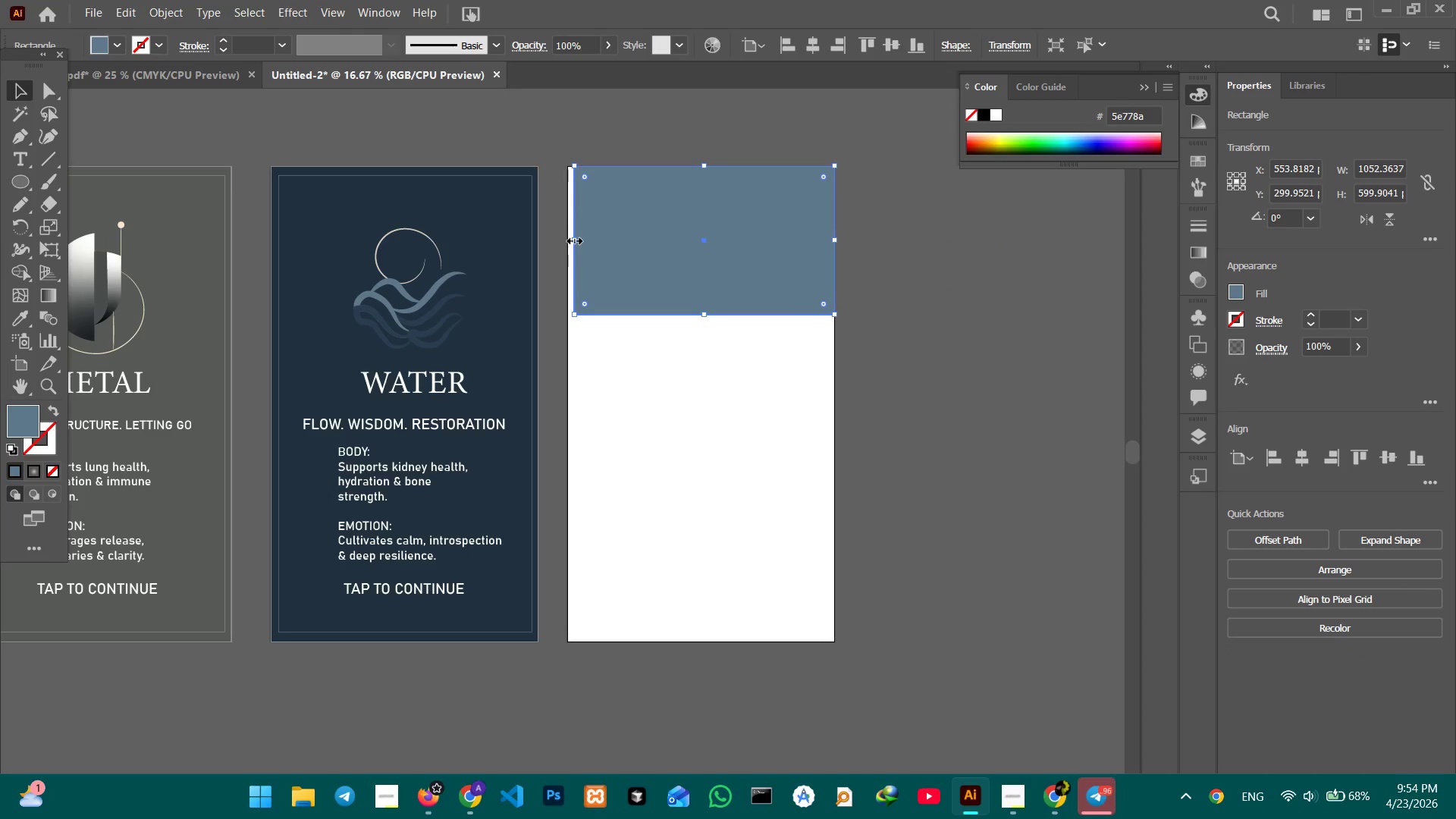 
left_click_drag(start_coordinate=[573, 240], to_coordinate=[566, 240])
 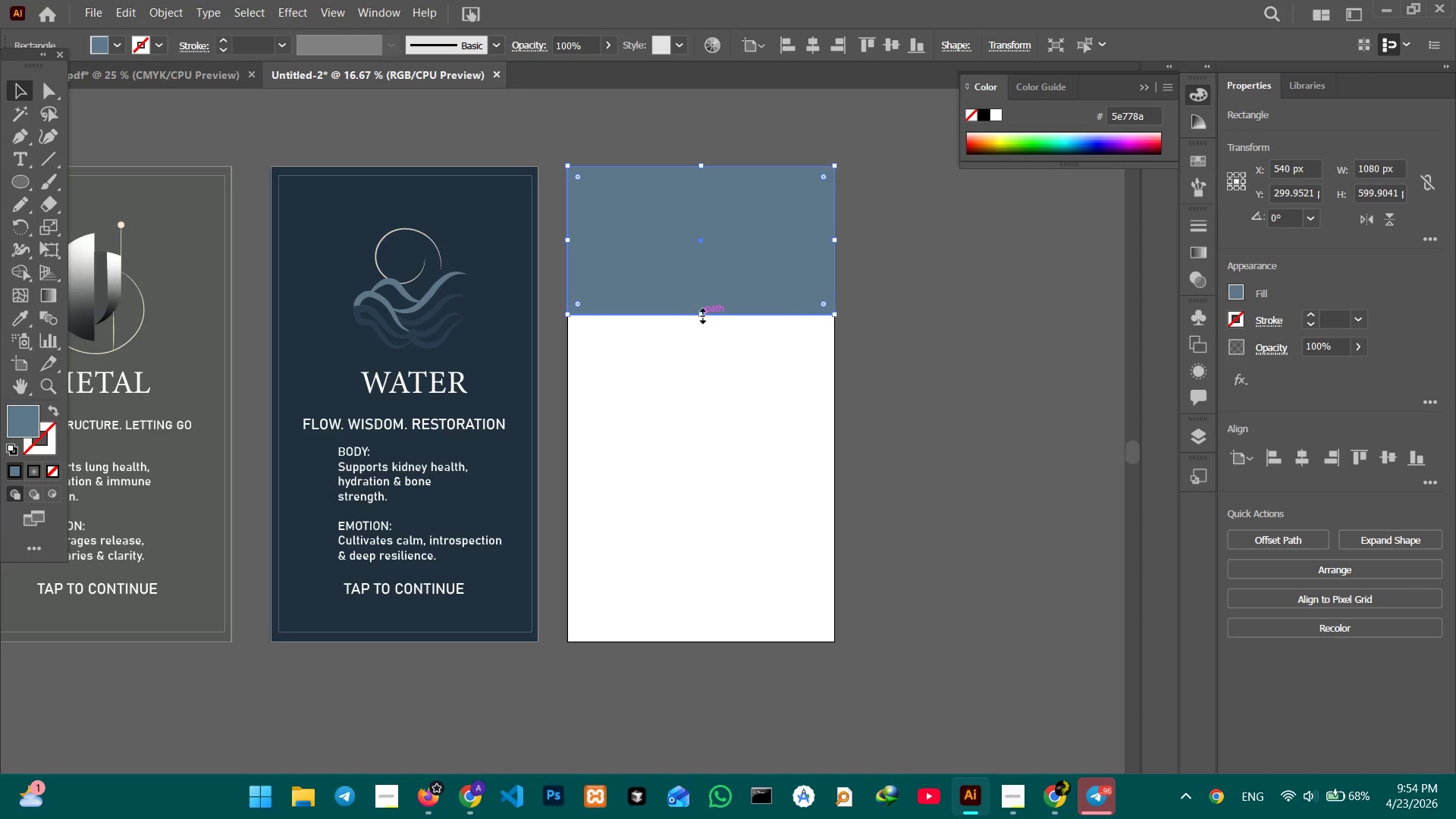 
left_click_drag(start_coordinate=[701, 315], to_coordinate=[734, 643])
 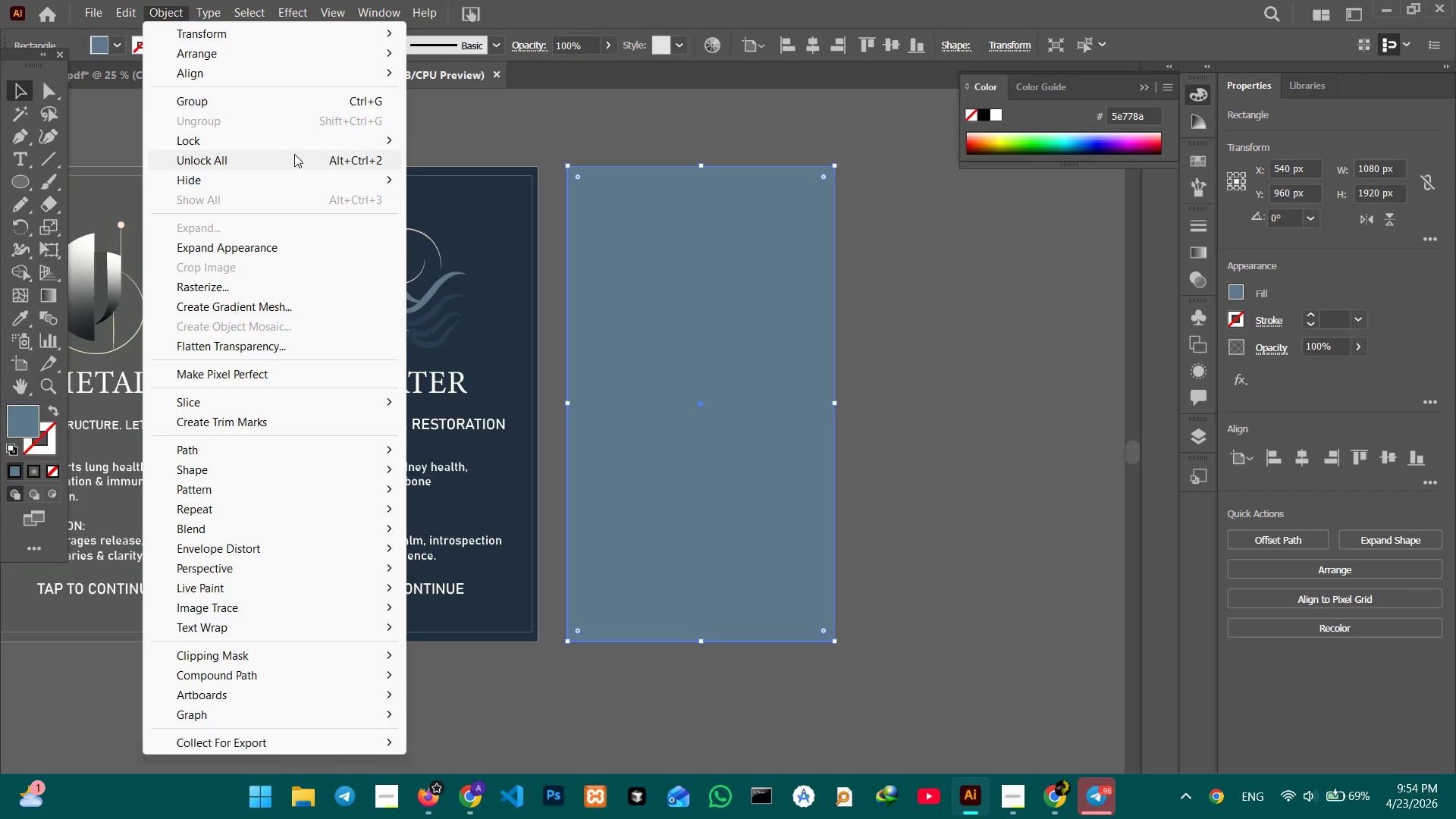 
double_click([441, 140])
 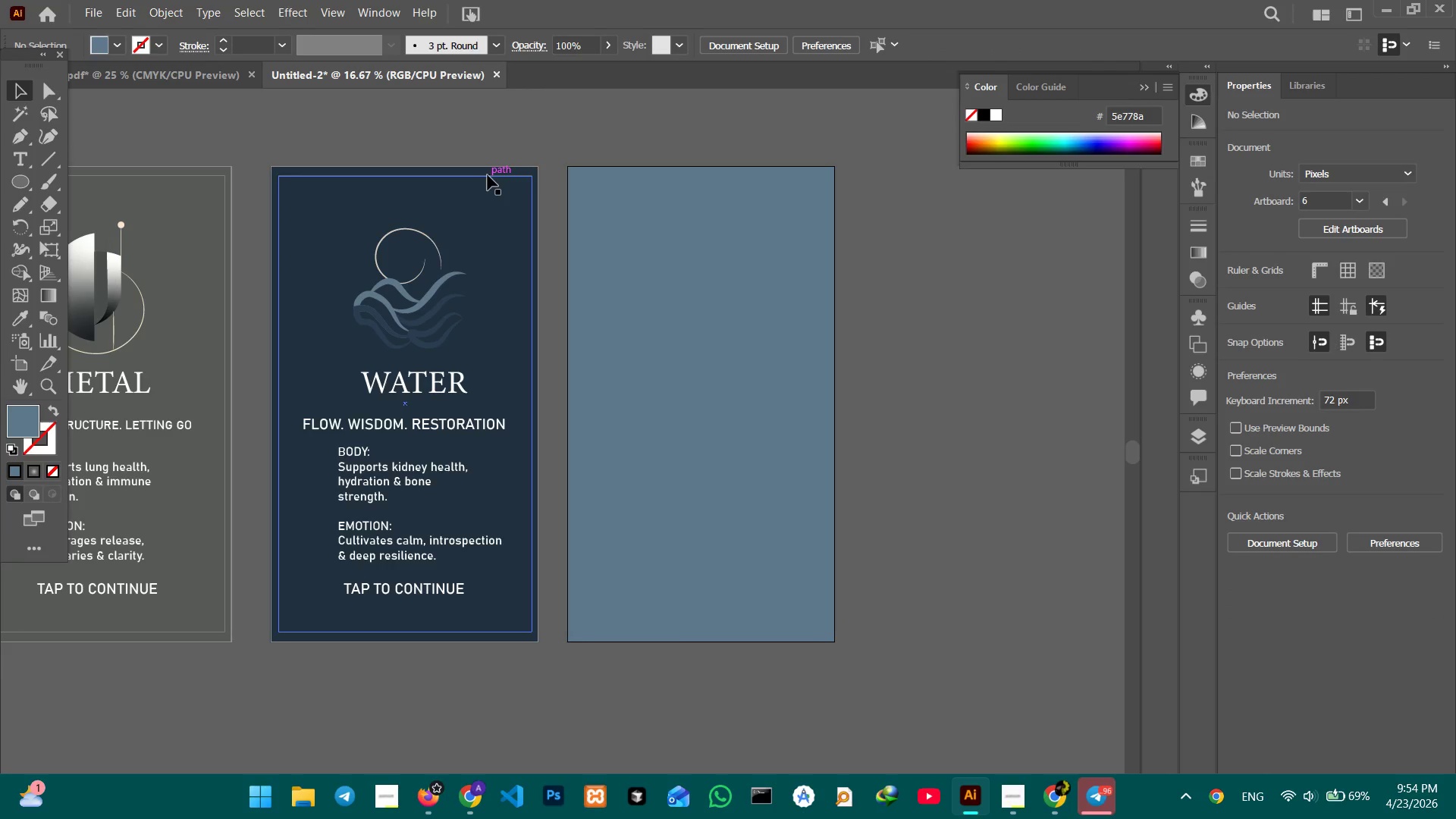 
left_click([488, 177])
 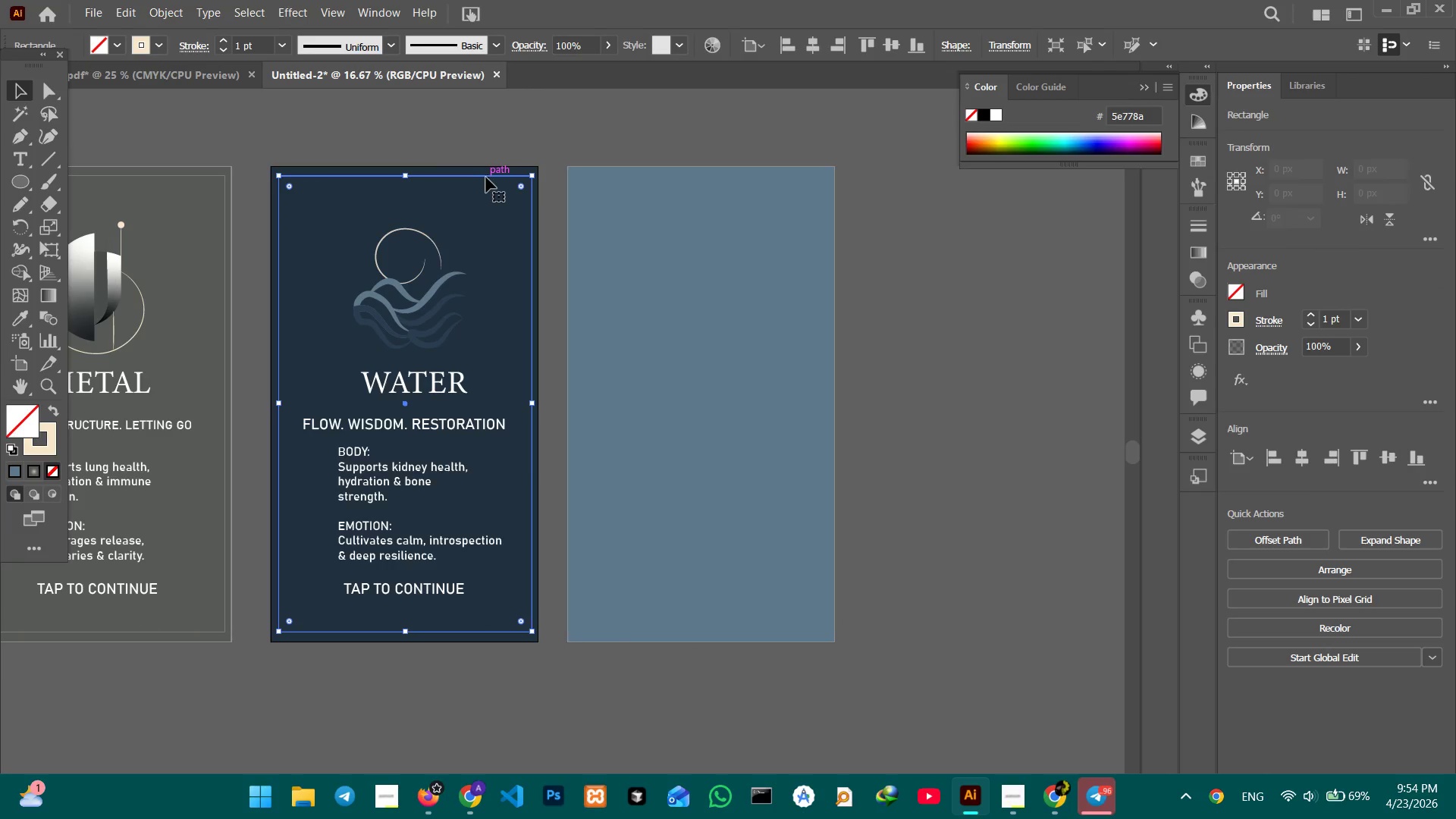 
key(Control+C)
 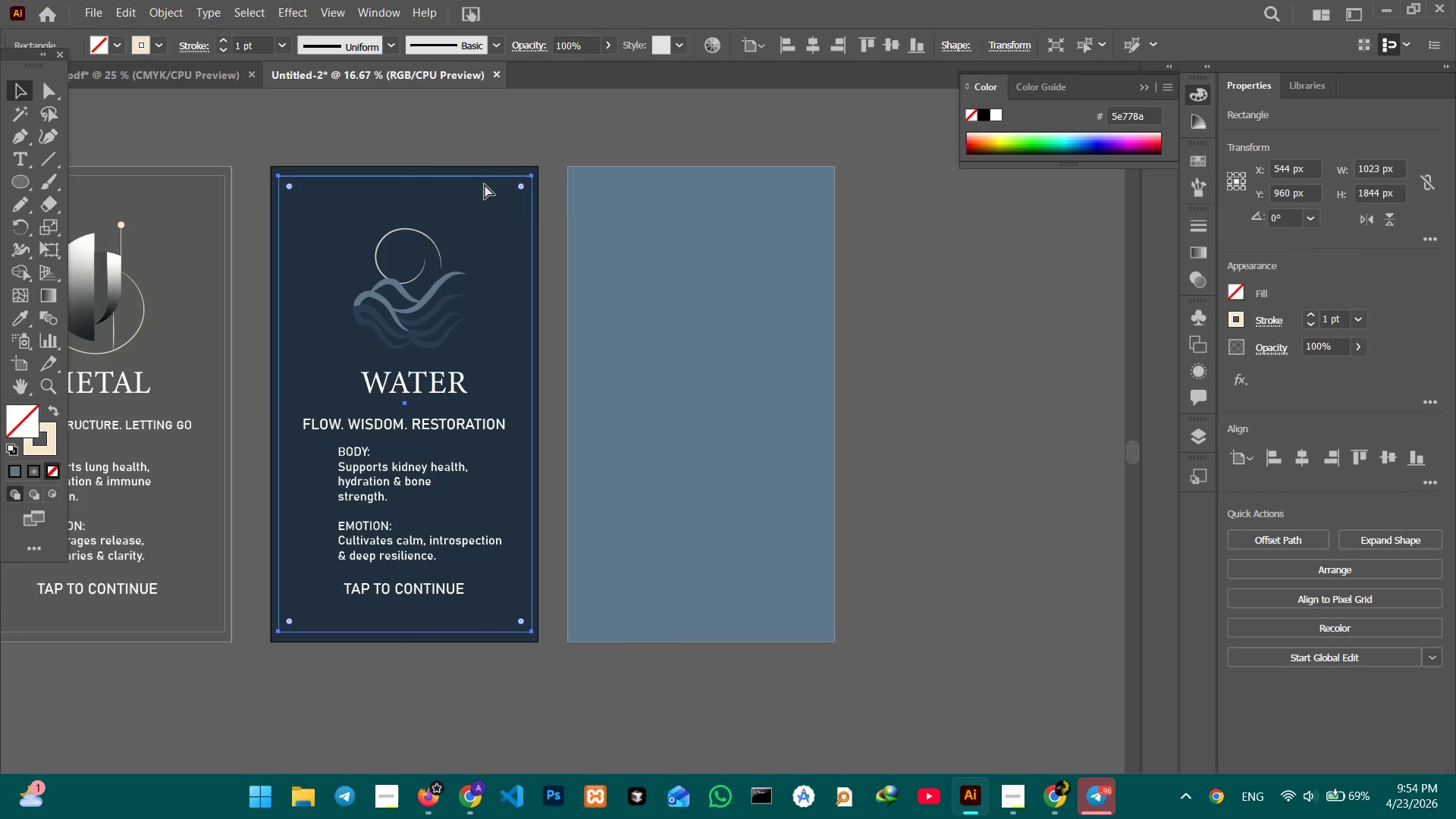 
key(Control+V)
 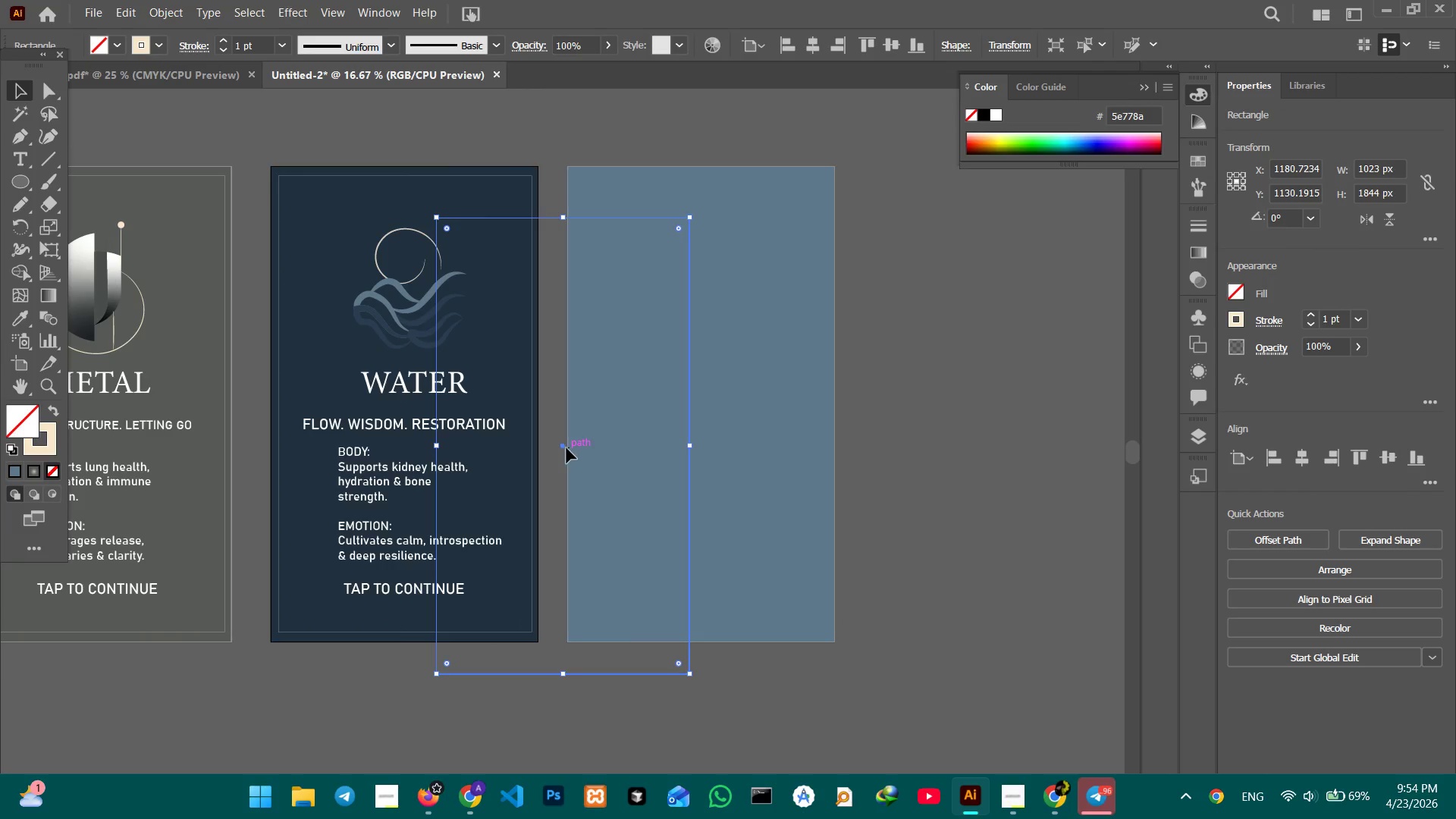 
left_click_drag(start_coordinate=[561, 448], to_coordinate=[700, 406])
 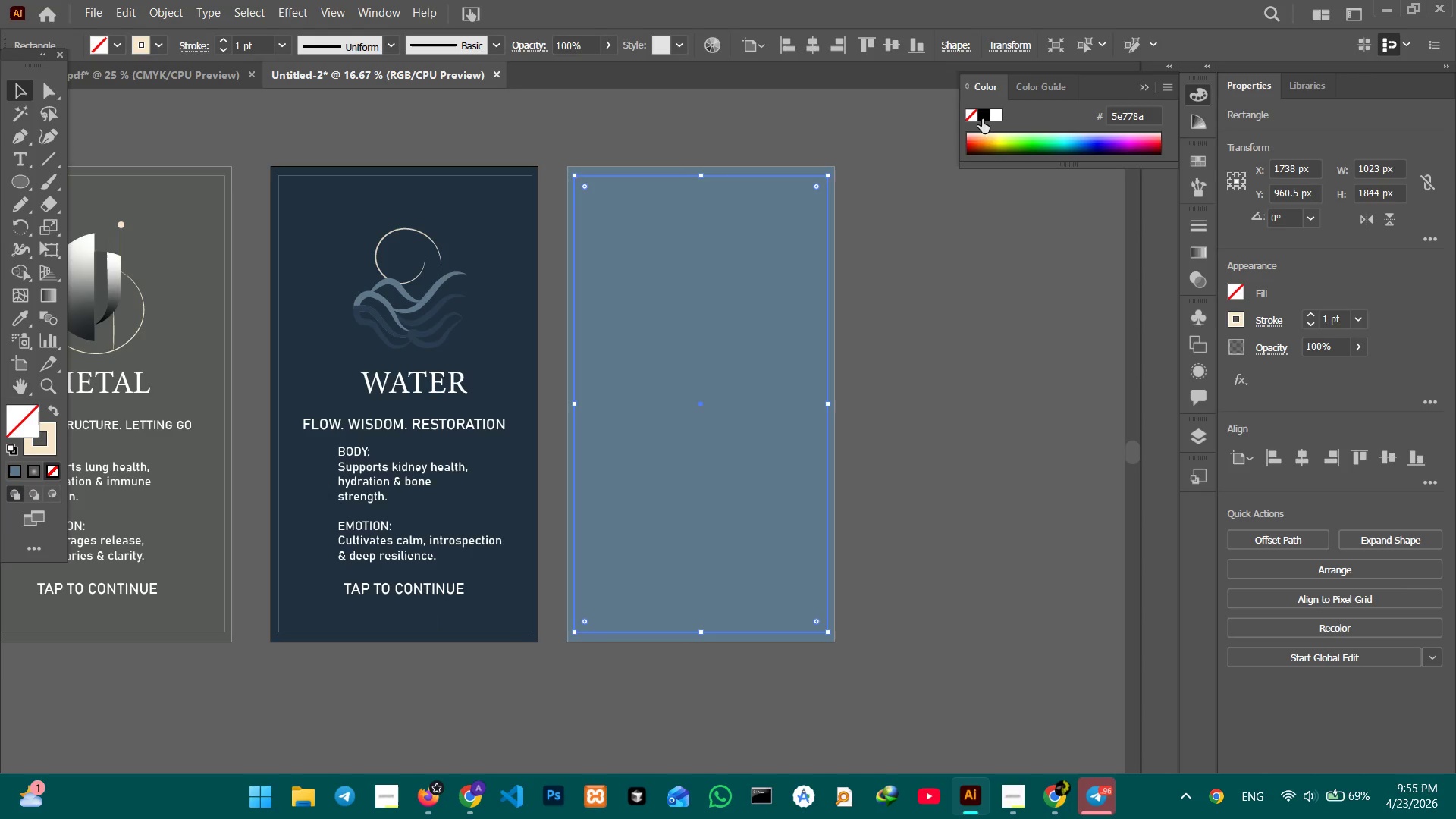 
left_click([981, 115])
 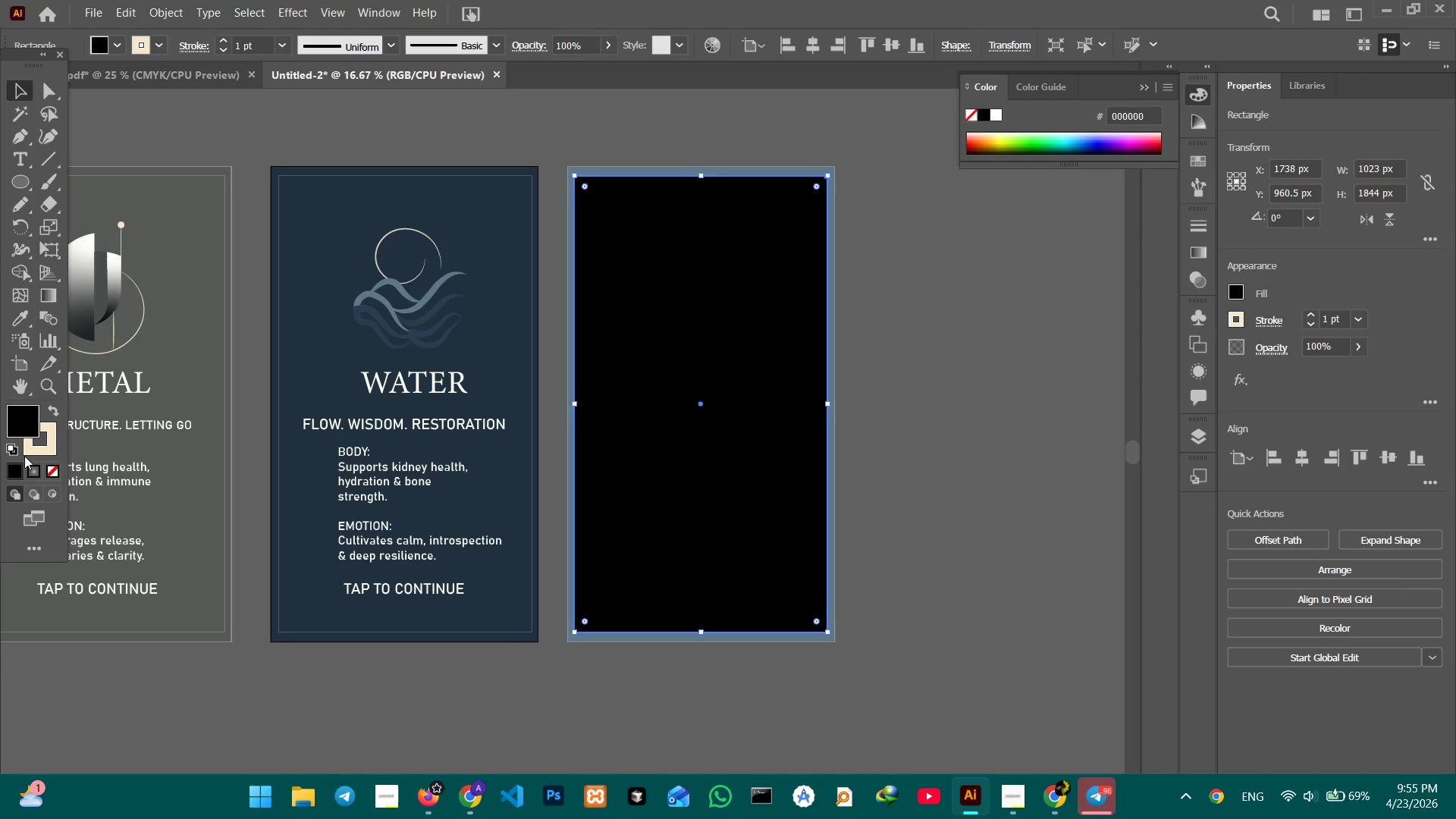 
left_click([44, 447])
 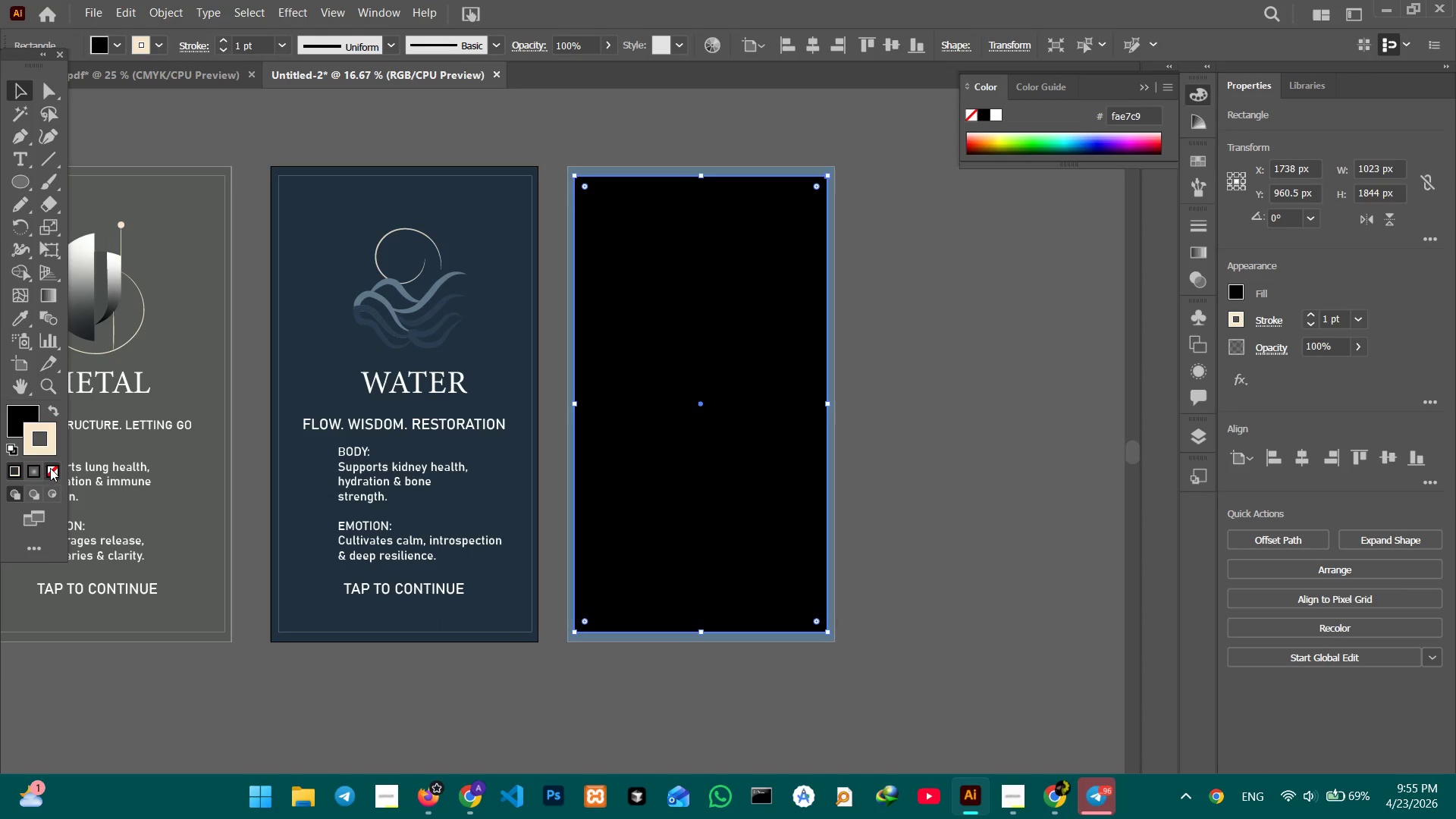 
double_click([50, 468])
 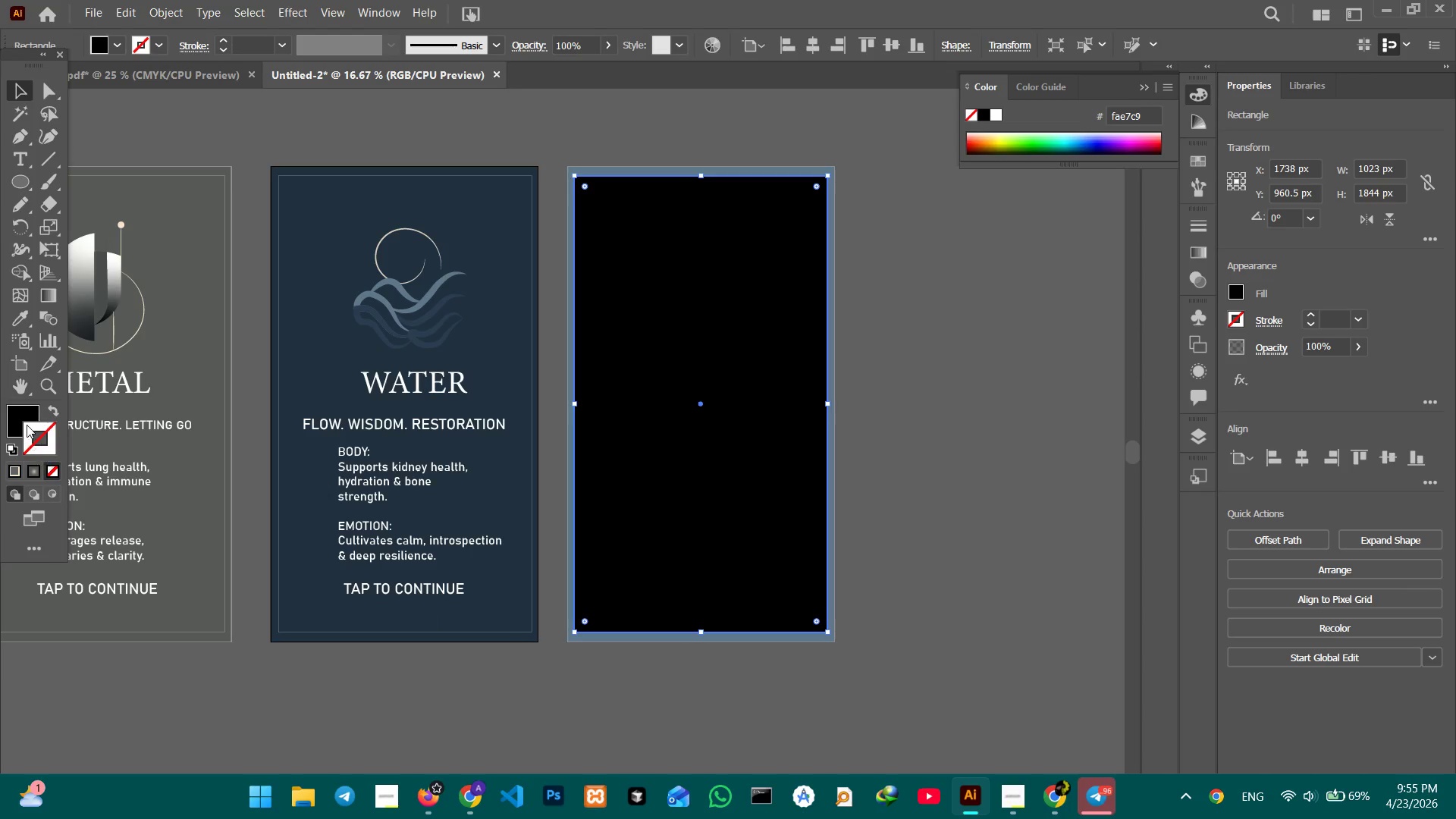 
triple_click([24, 421])
 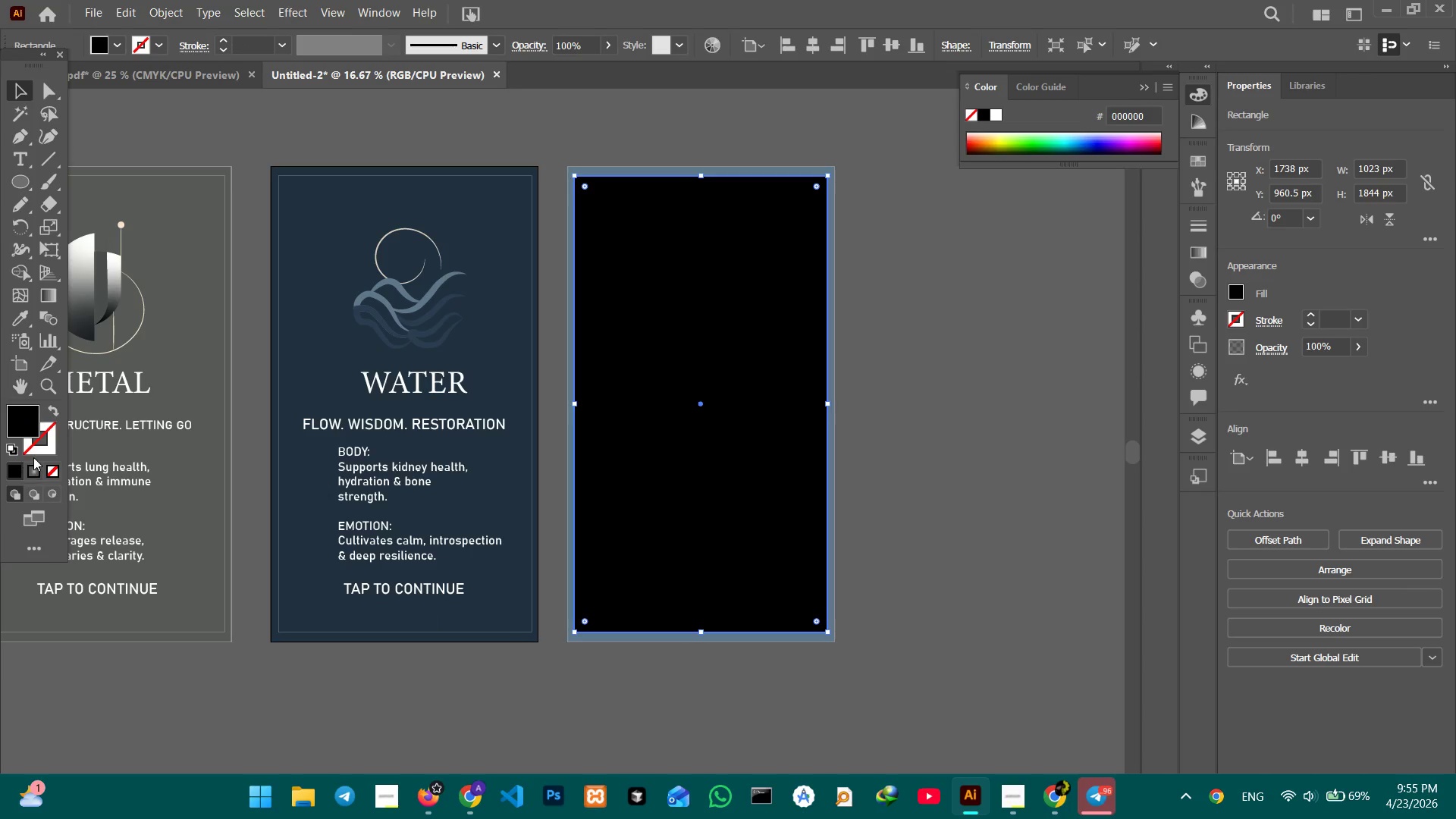 
left_click([33, 451])
 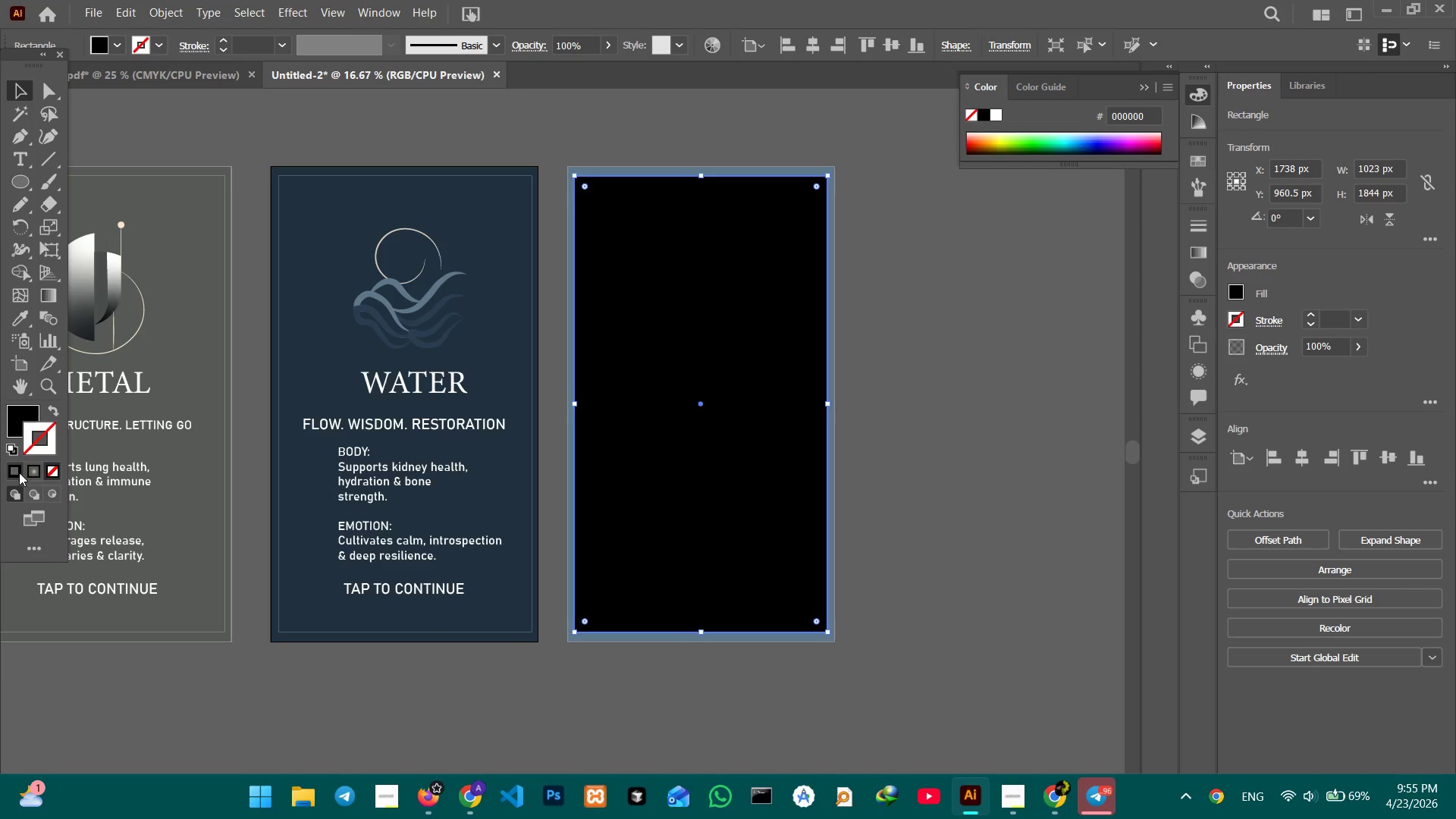 
double_click([18, 472])
 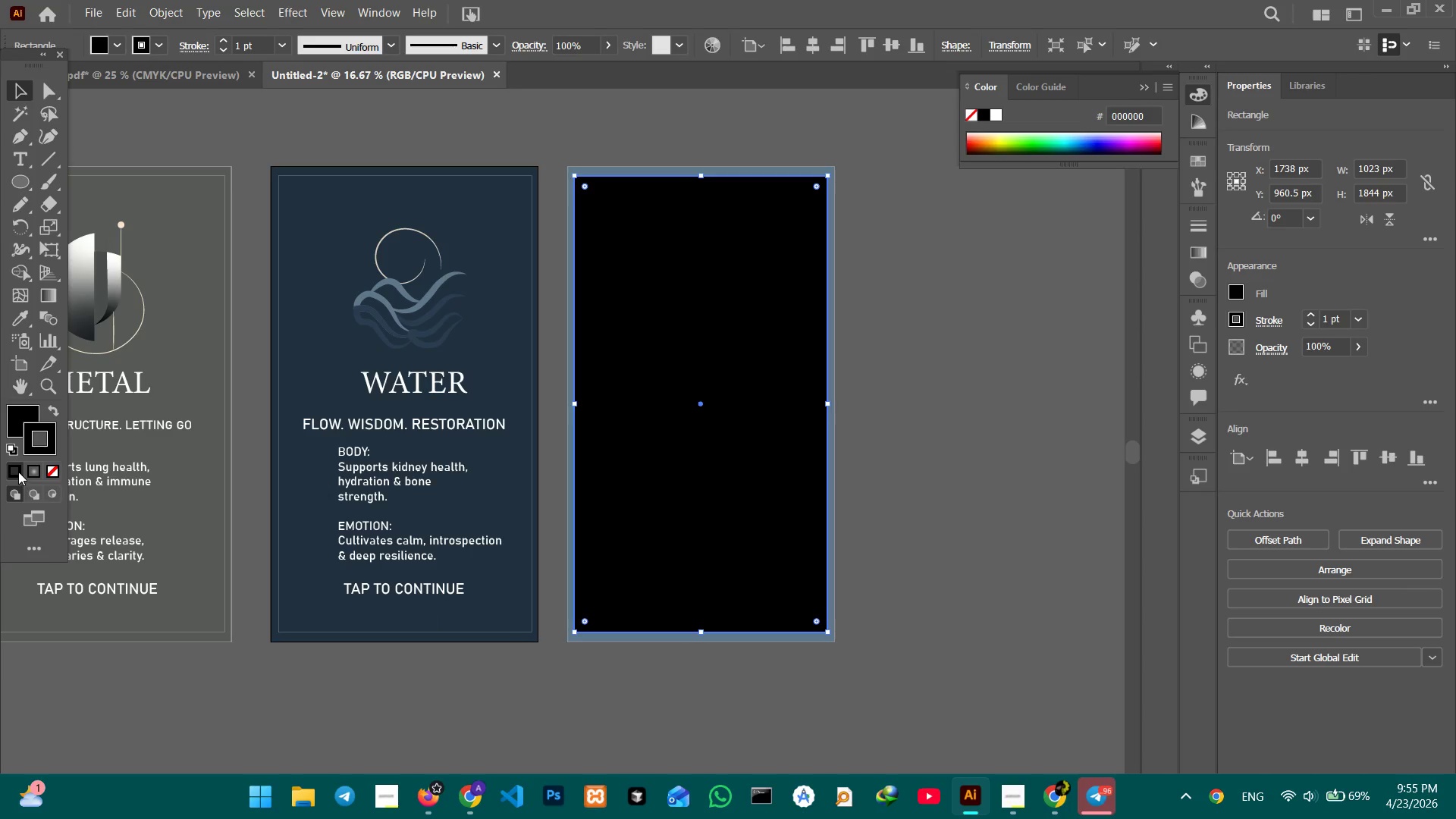 
triple_click([18, 471])
 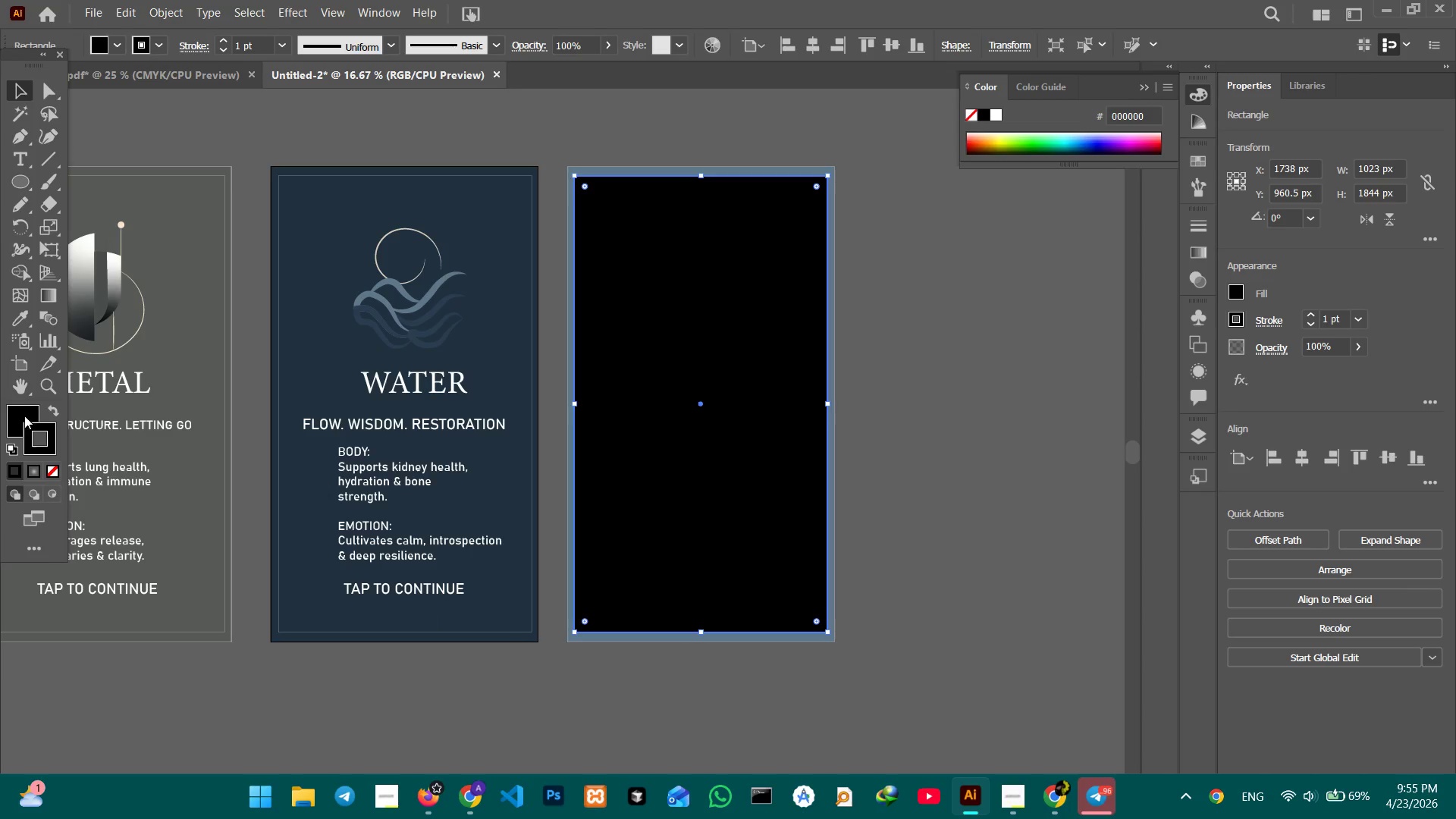 
left_click([22, 407])
 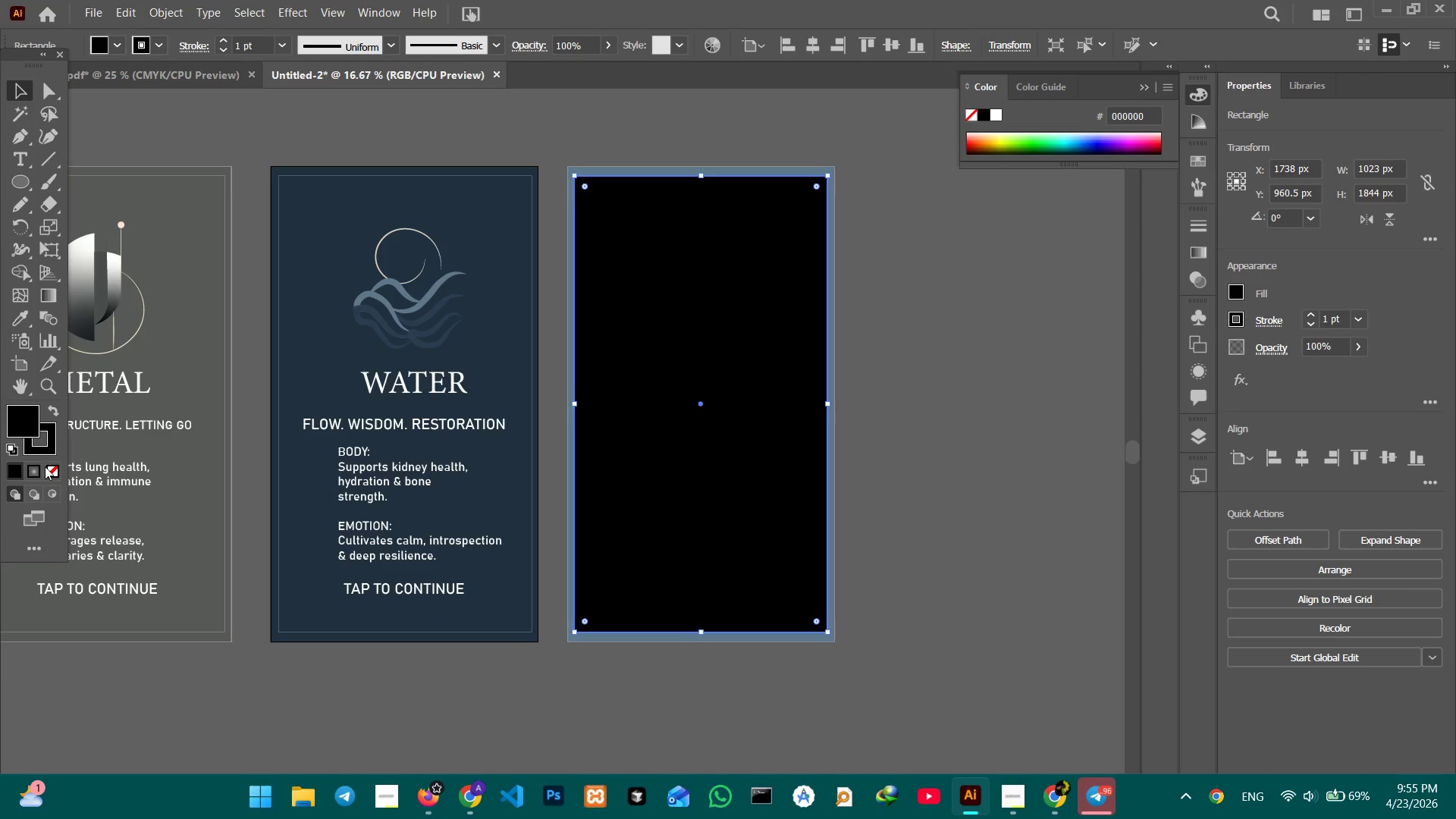 
double_click([46, 467])
 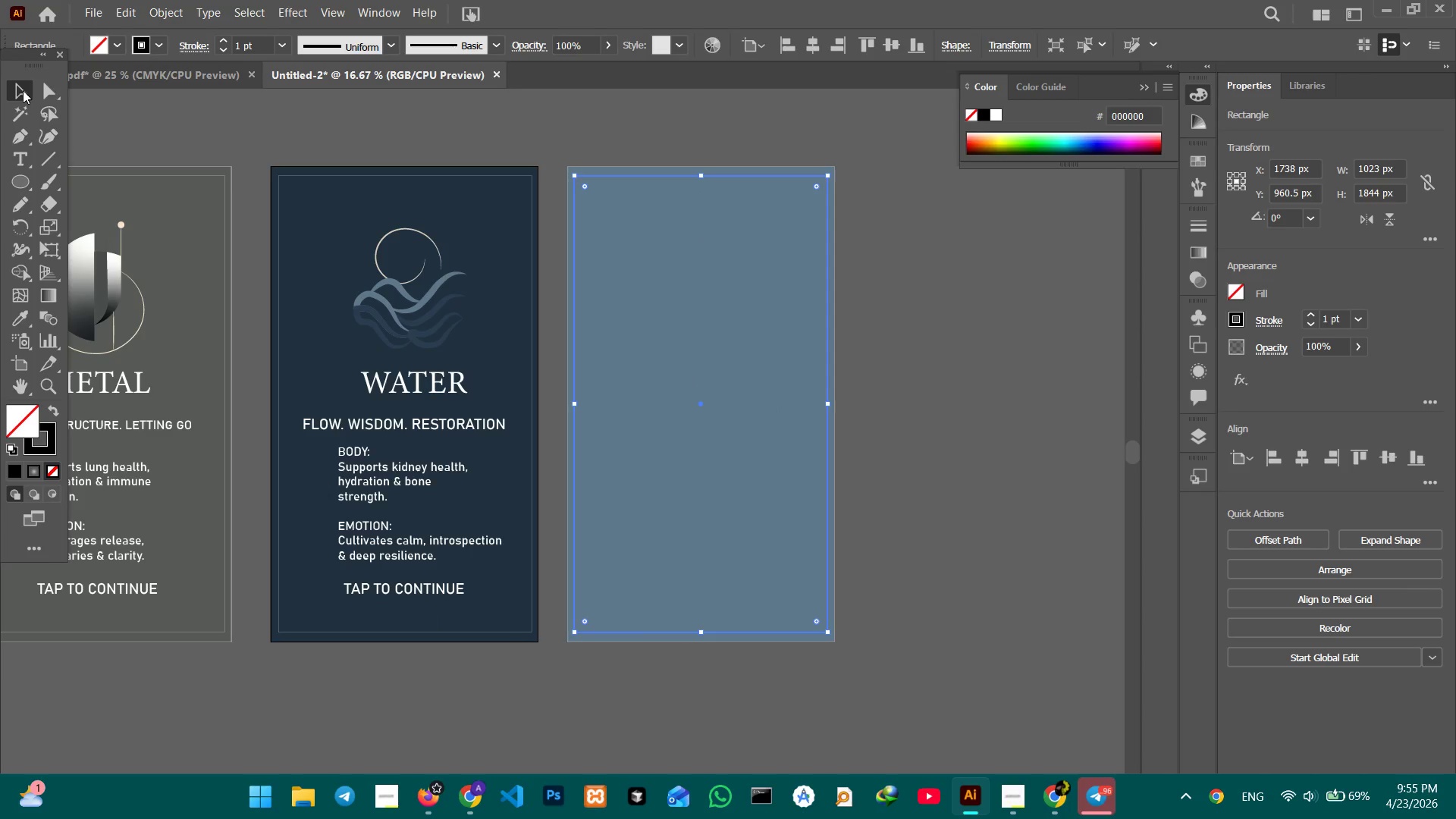 
double_click([206, 139])
 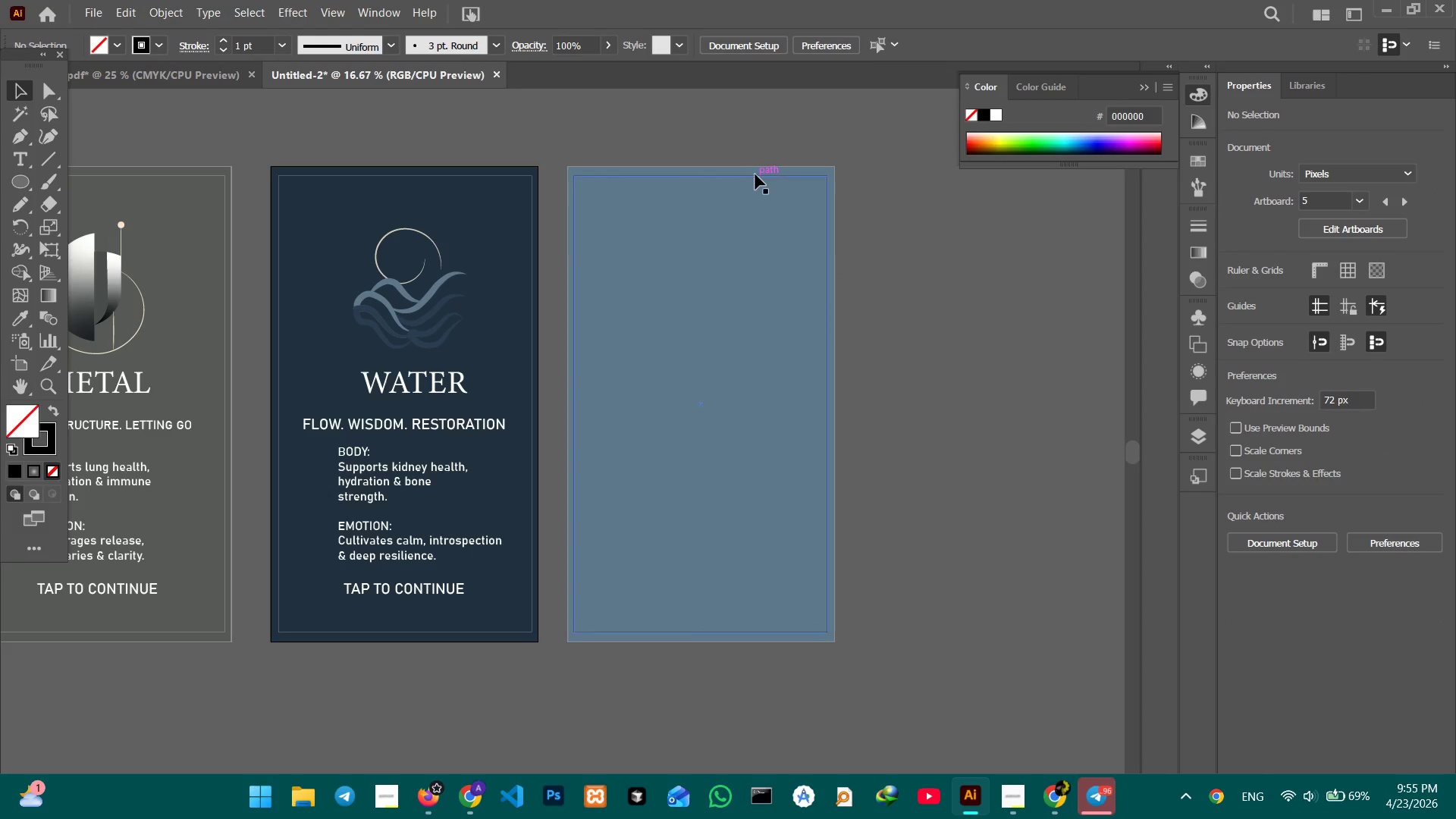 
left_click([755, 174])
 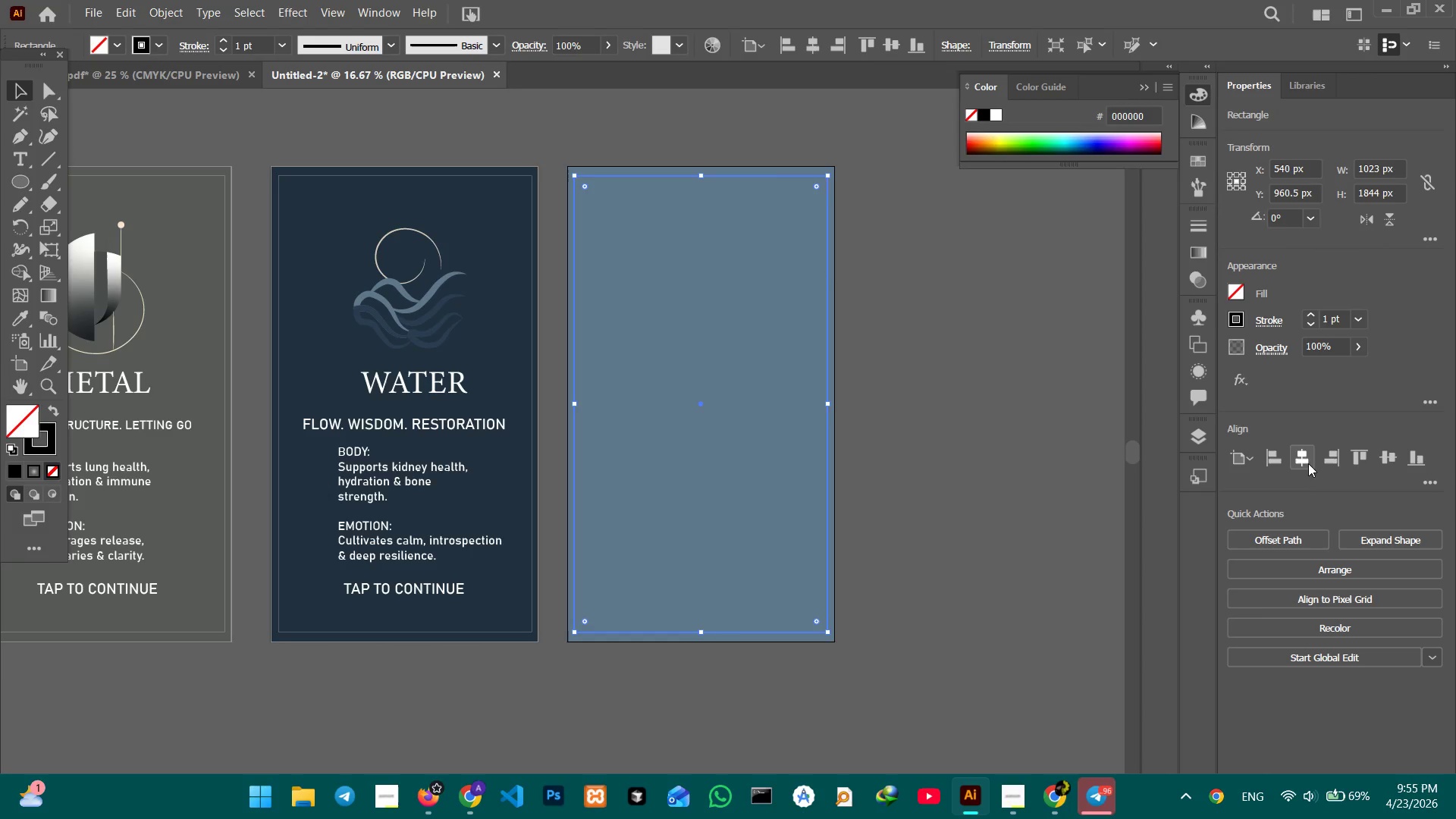 
left_click([1302, 457])
 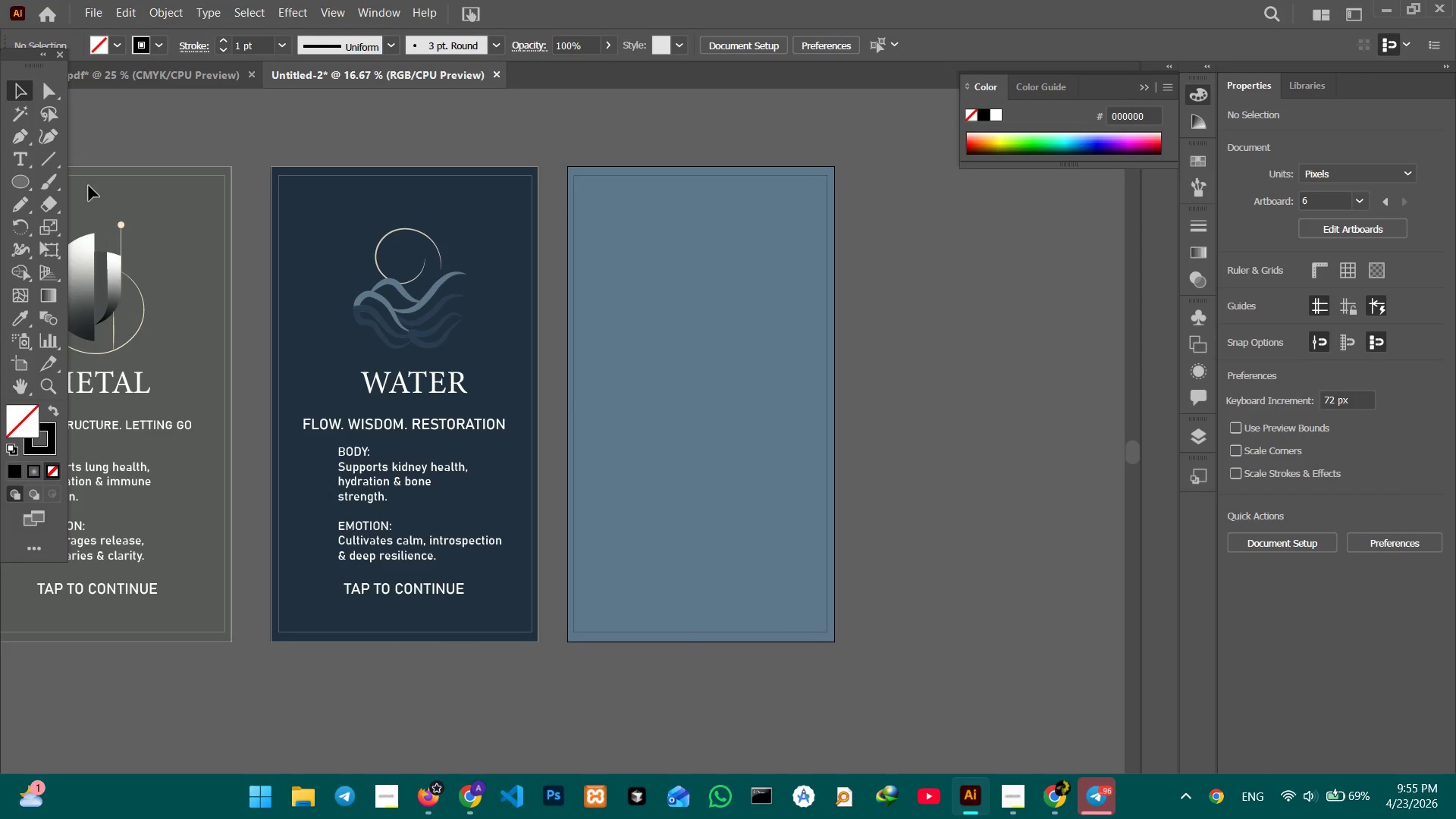 
wait(7.7)
 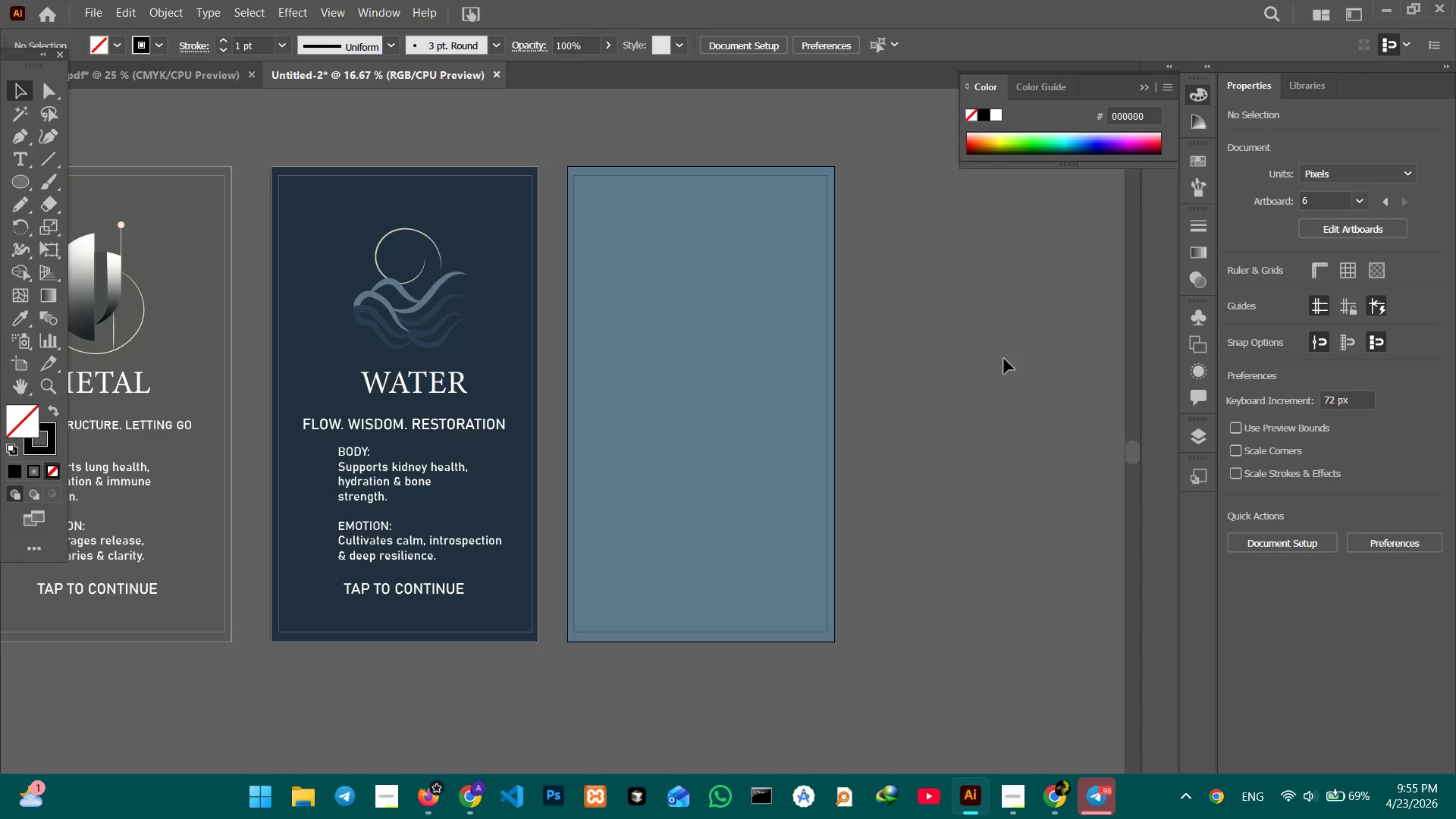 
hold_key(key=Space, duration=1.5)
 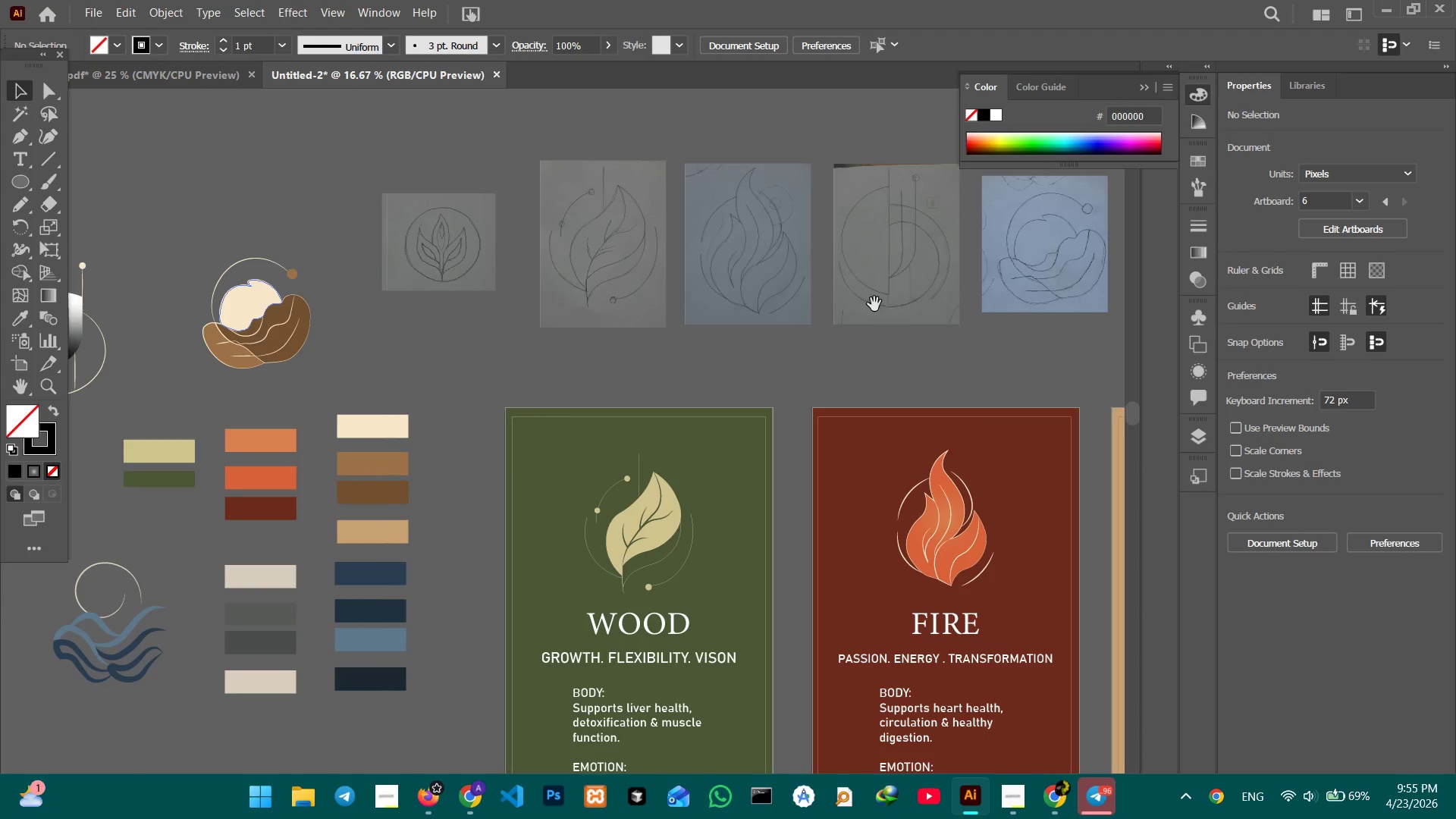 
left_click_drag(start_coordinate=[257, 295], to_coordinate=[761, 405])
 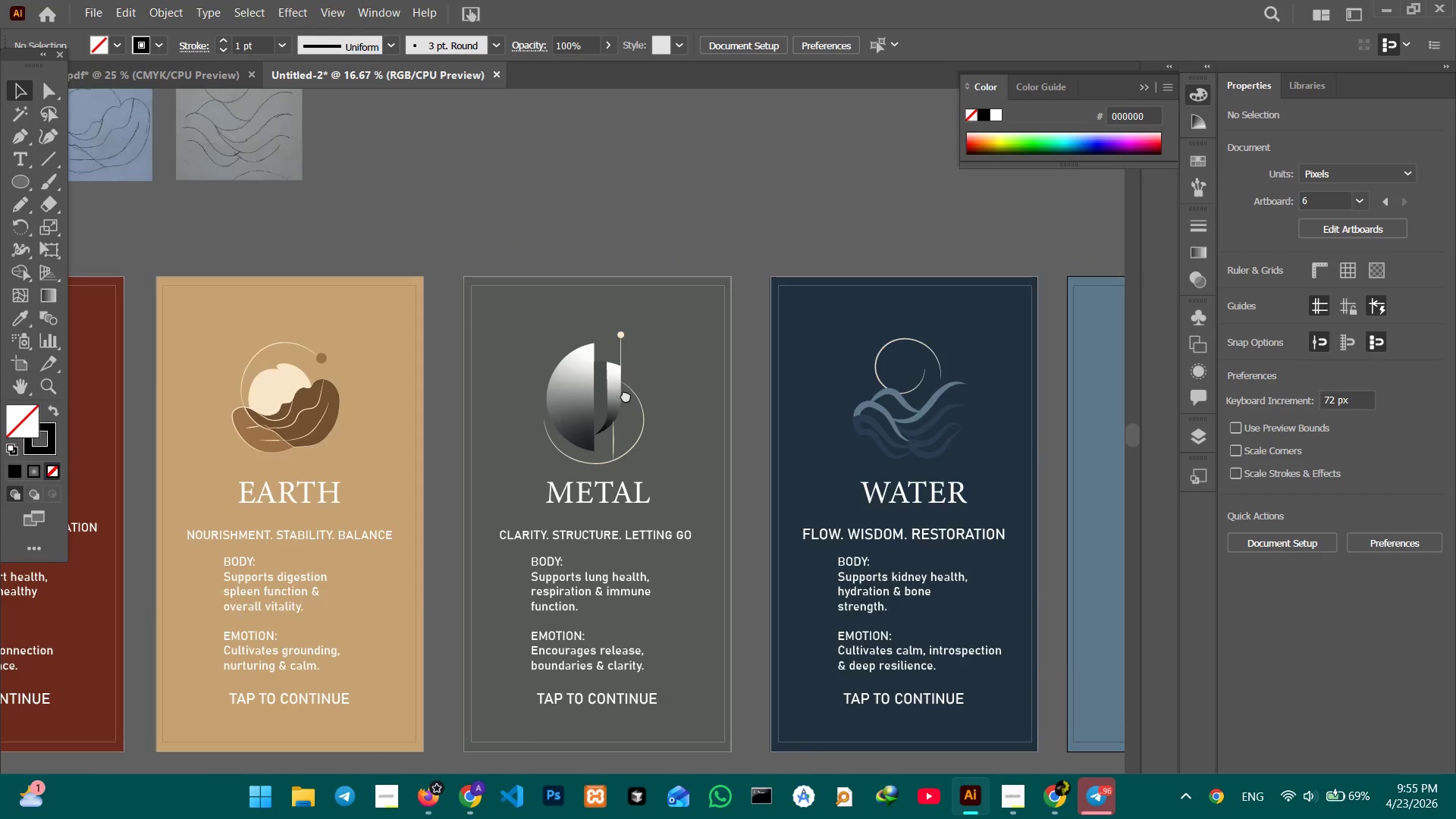 
left_click_drag(start_coordinate=[491, 366], to_coordinate=[851, 408])
 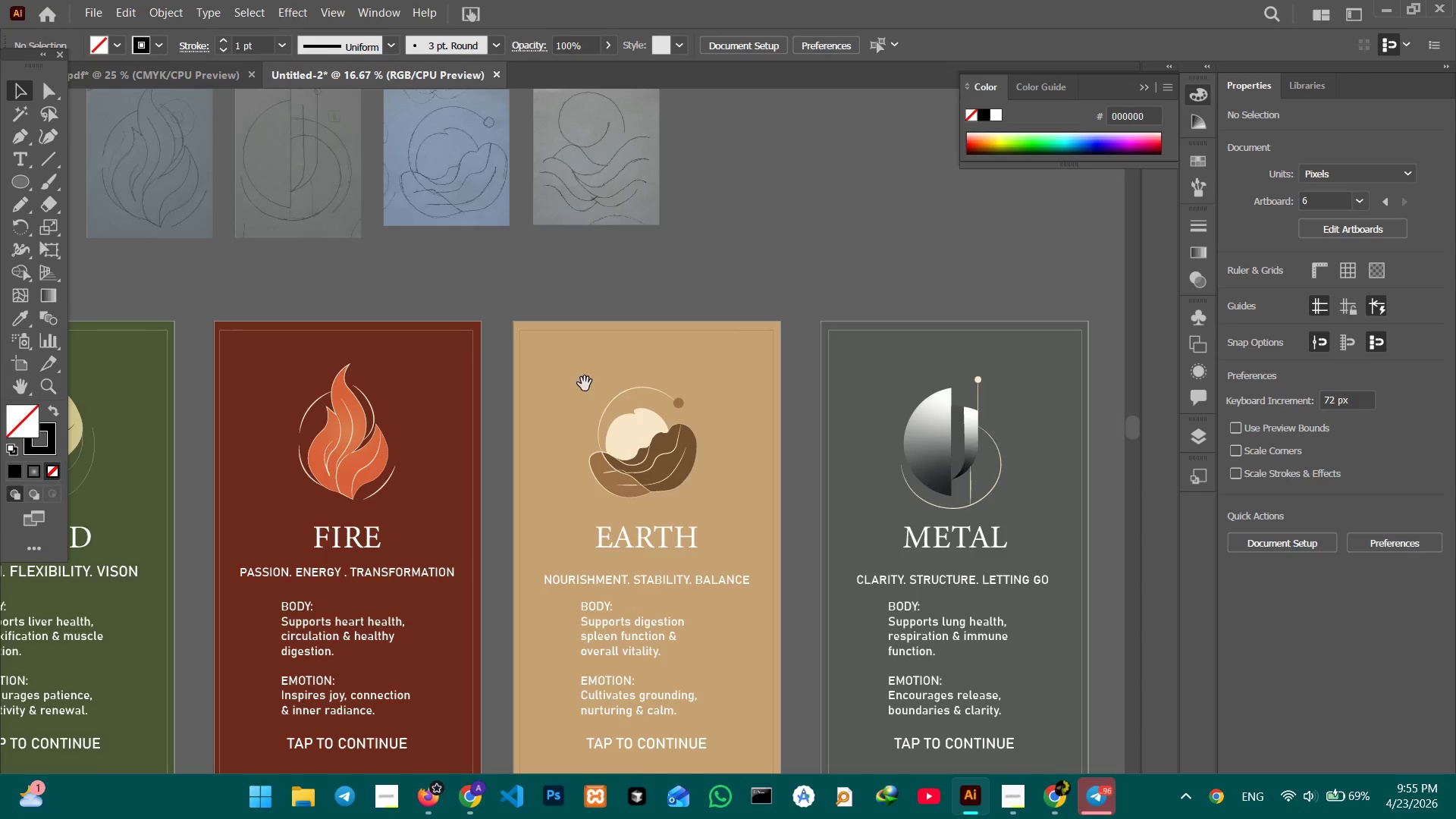 
left_click_drag(start_coordinate=[585, 384], to_coordinate=[797, 465])
 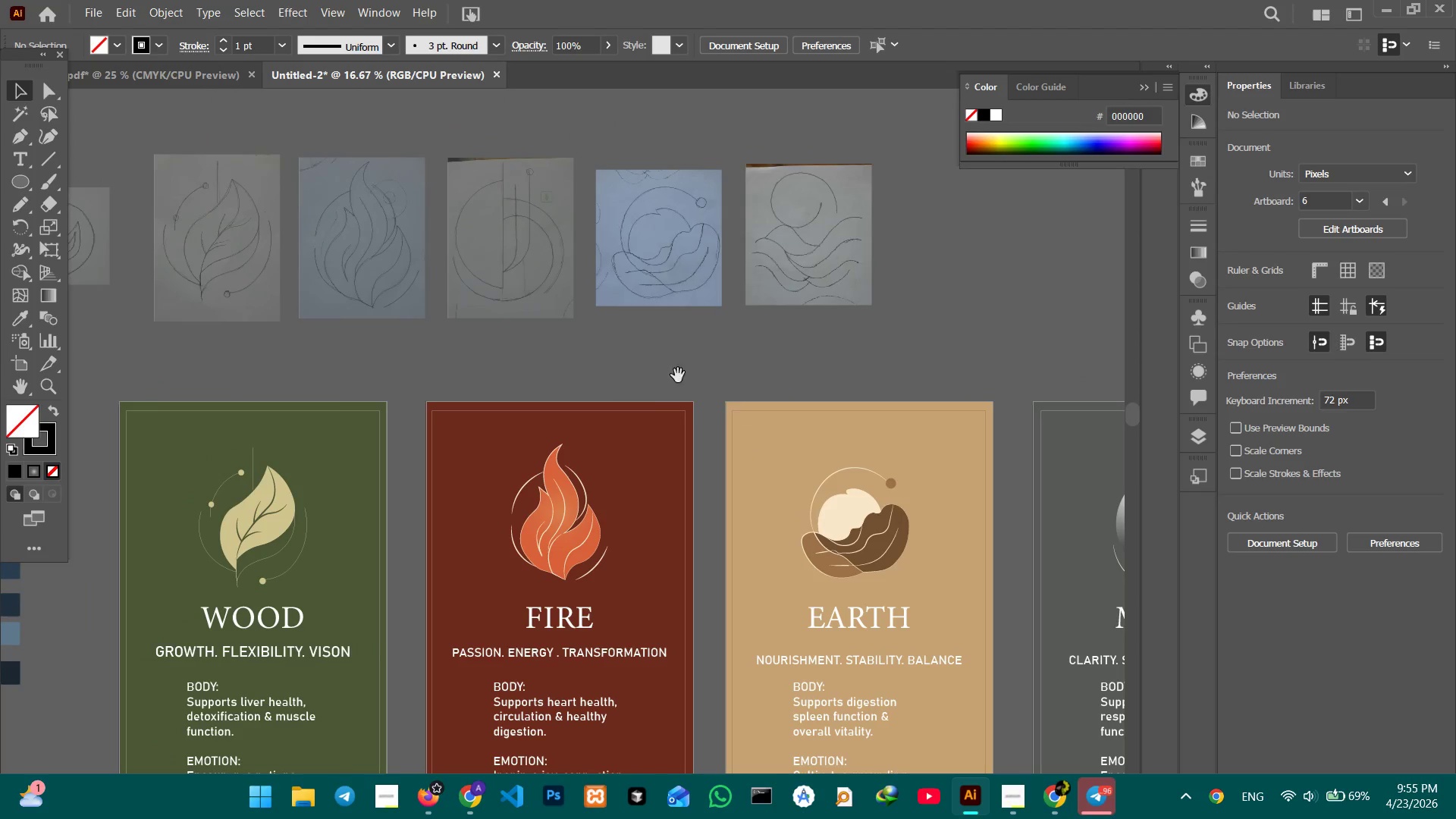 
hold_key(key=Space, duration=0.53)
 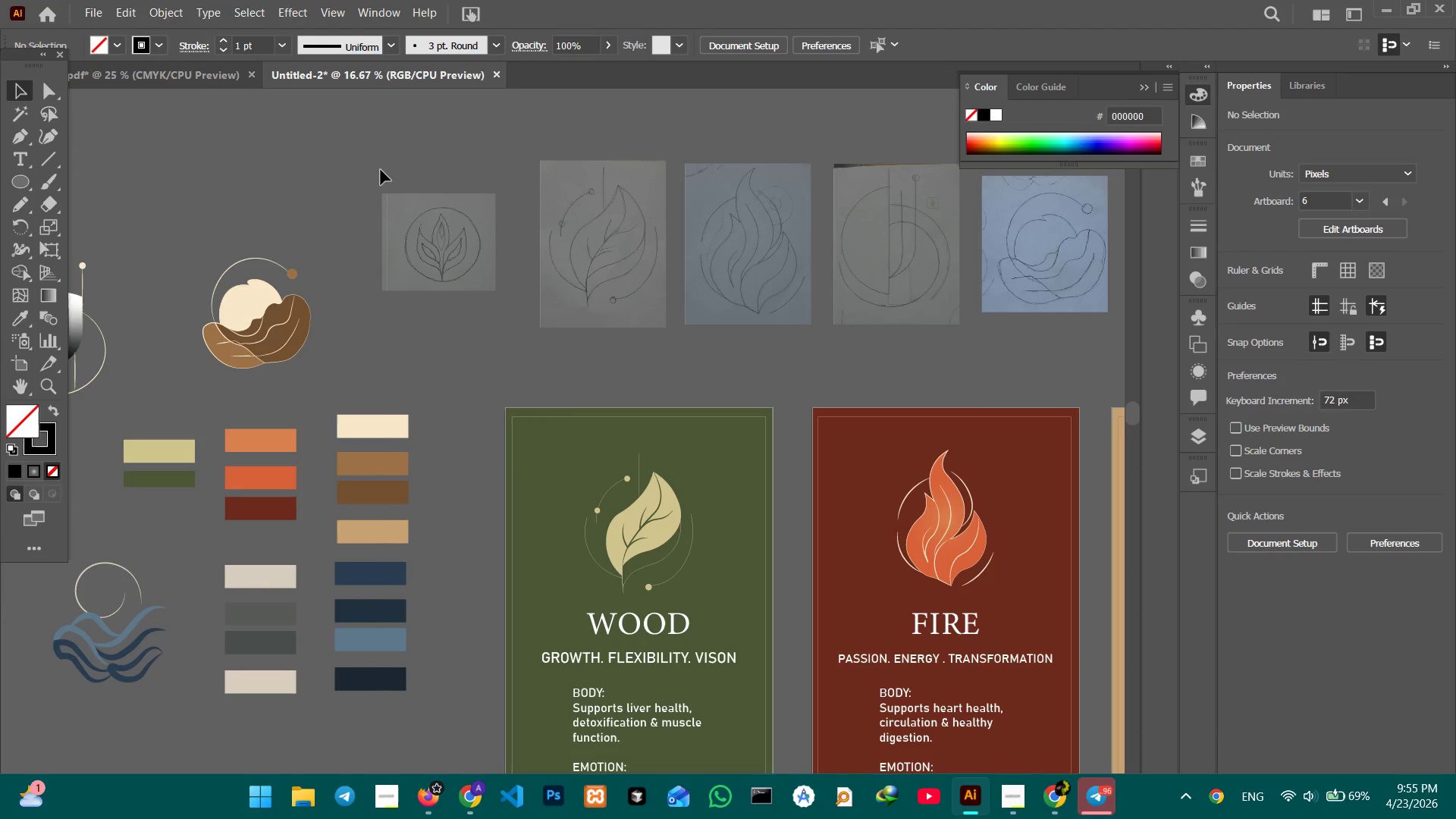 
left_click_drag(start_coordinate=[640, 372], to_coordinate=[1026, 378])
 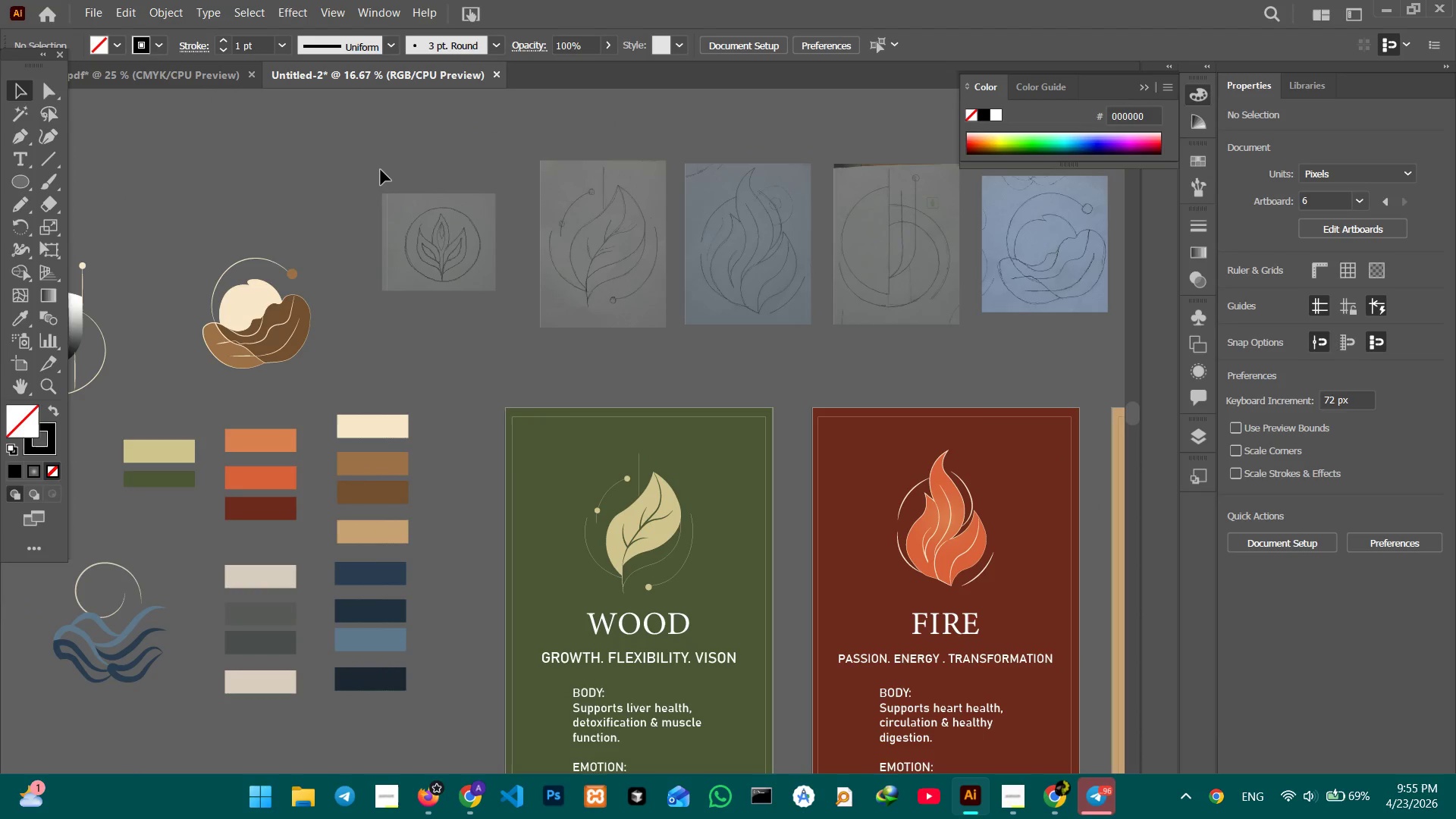 
left_click_drag(start_coordinate=[375, 169], to_coordinate=[484, 306])
 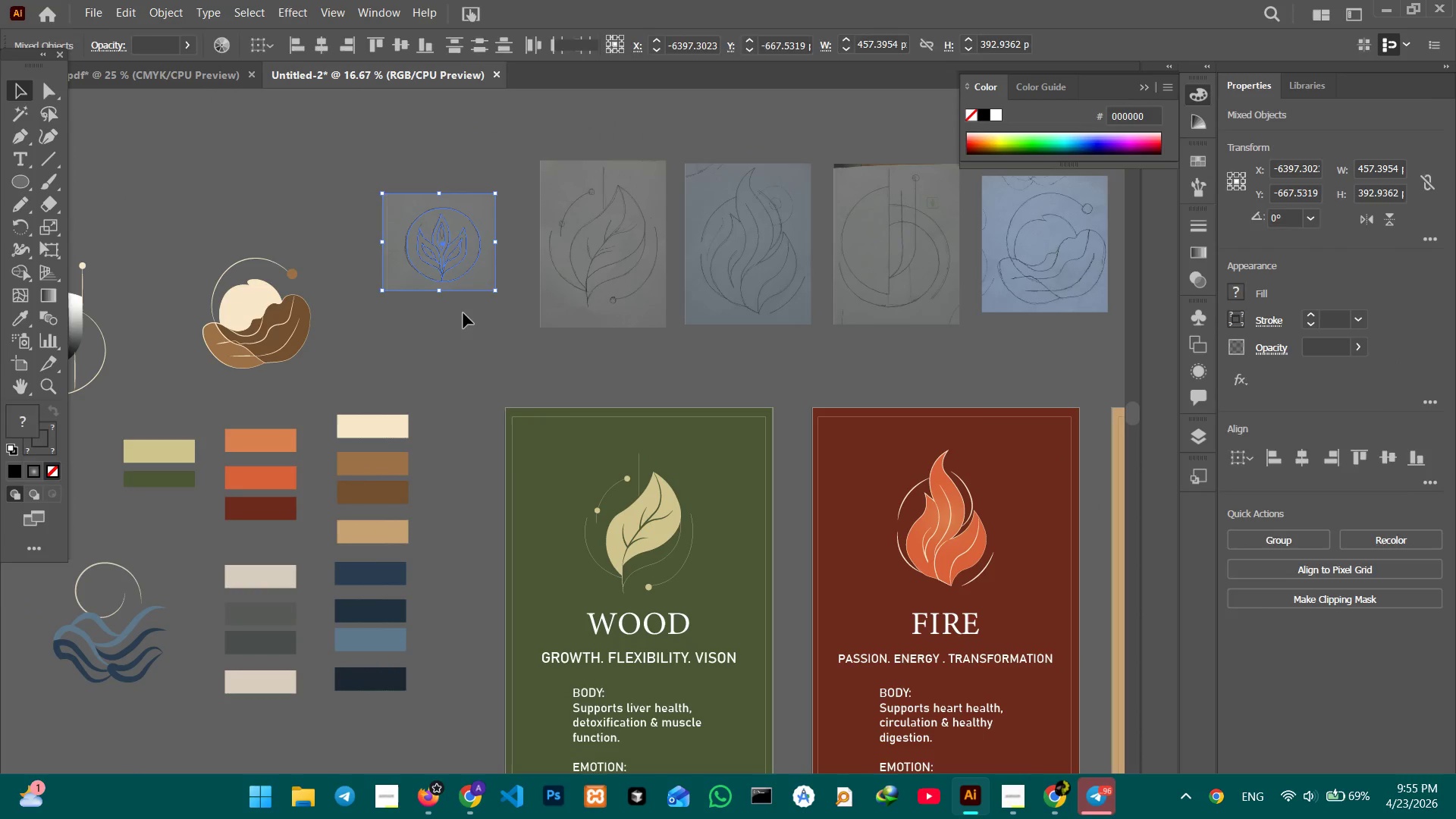 
double_click([473, 278])
 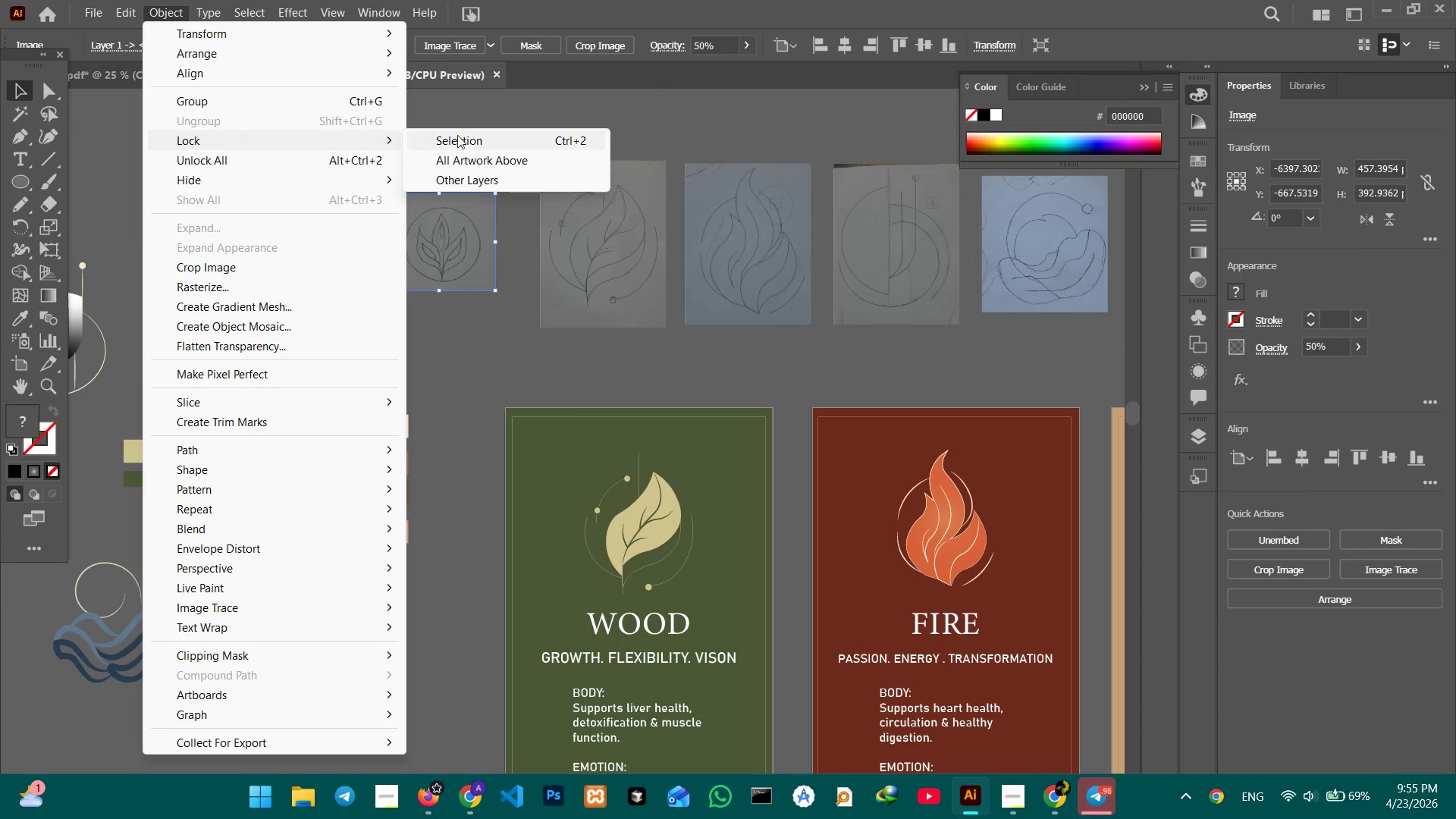 
left_click([439, 259])
 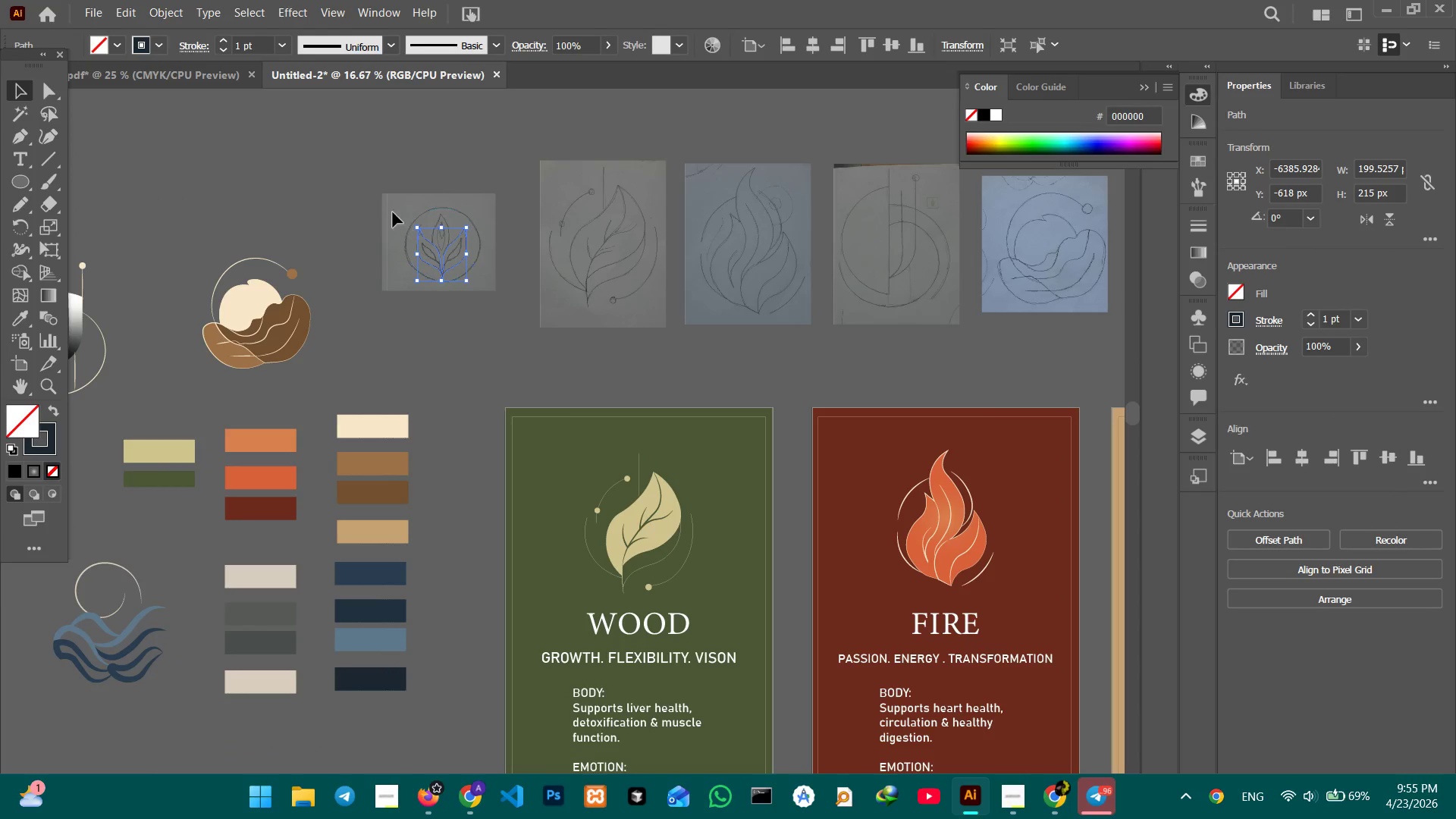 
left_click_drag(start_coordinate=[389, 202], to_coordinate=[482, 310])
 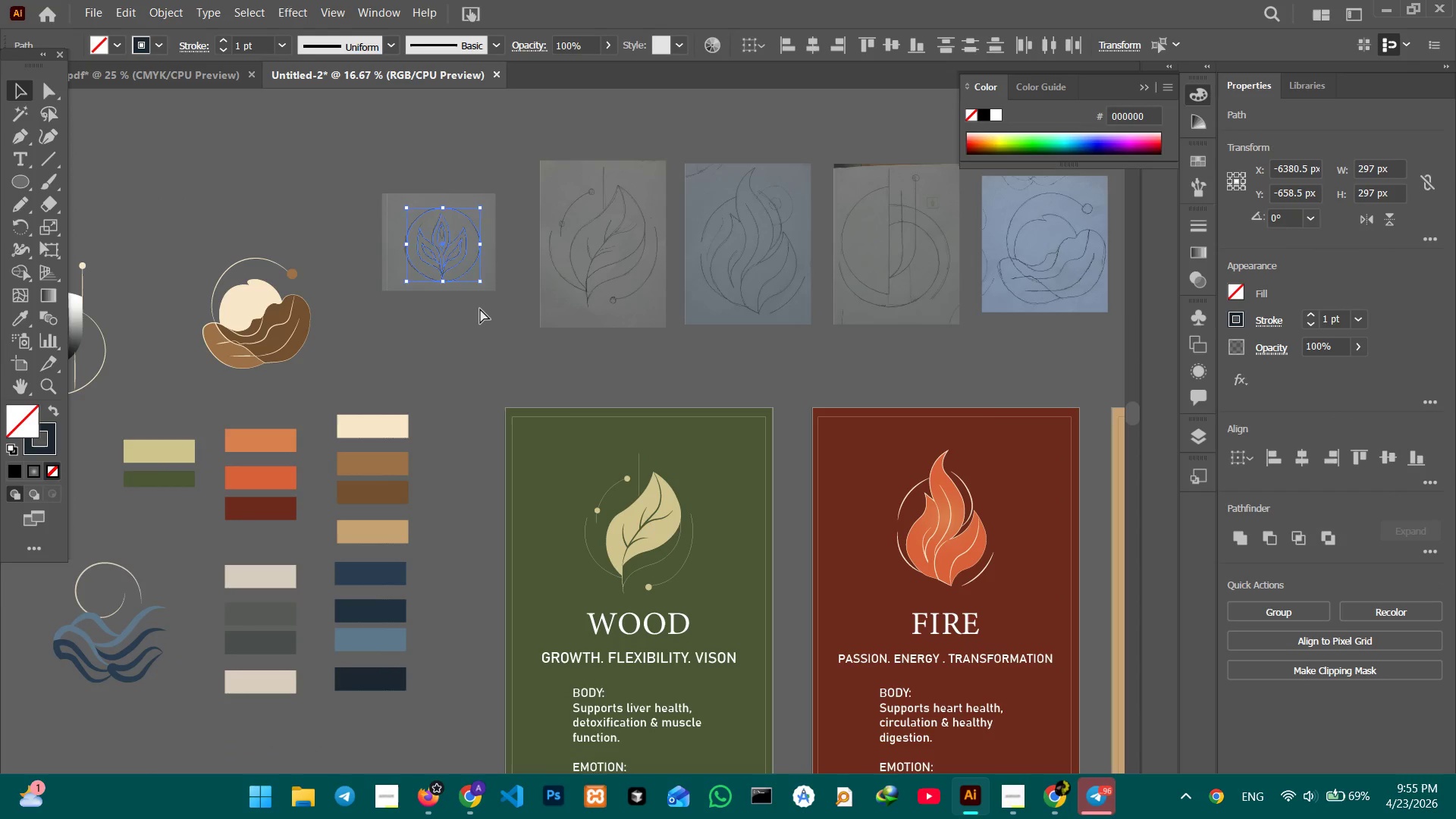 
key(Control+C)
 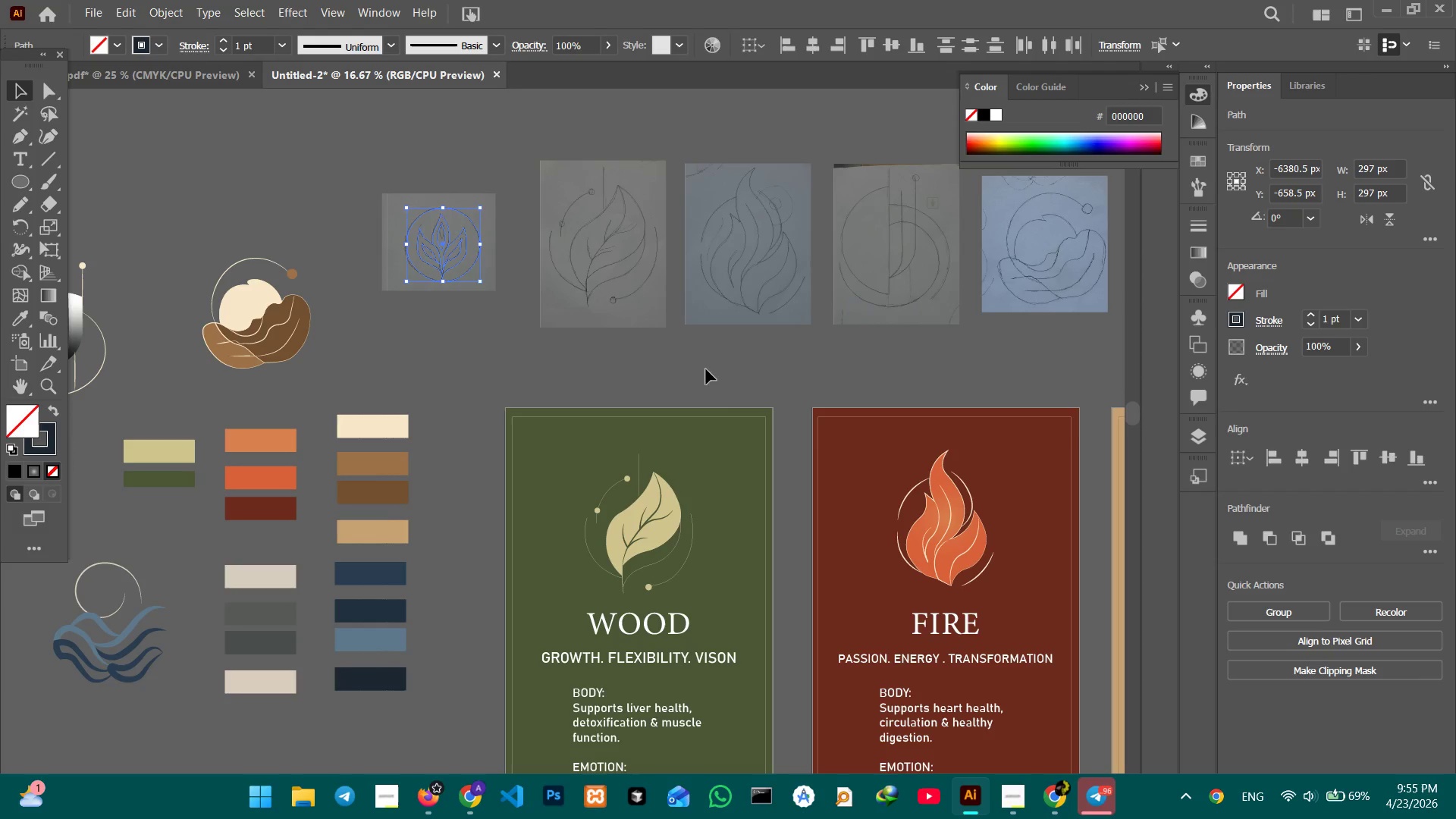 
hold_key(key=Space, duration=1.5)
 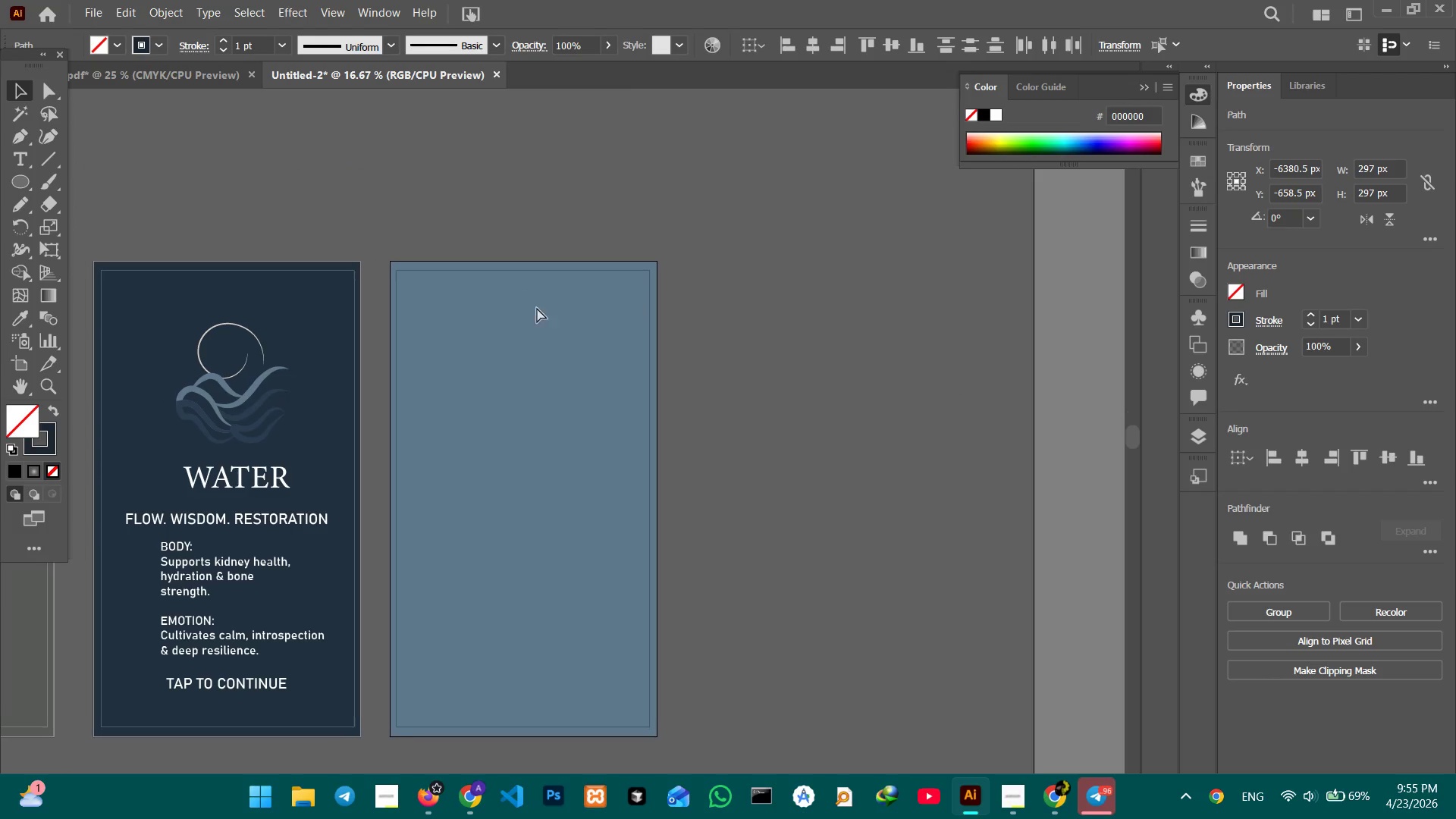 
left_click_drag(start_coordinate=[849, 378], to_coordinate=[231, 372])
 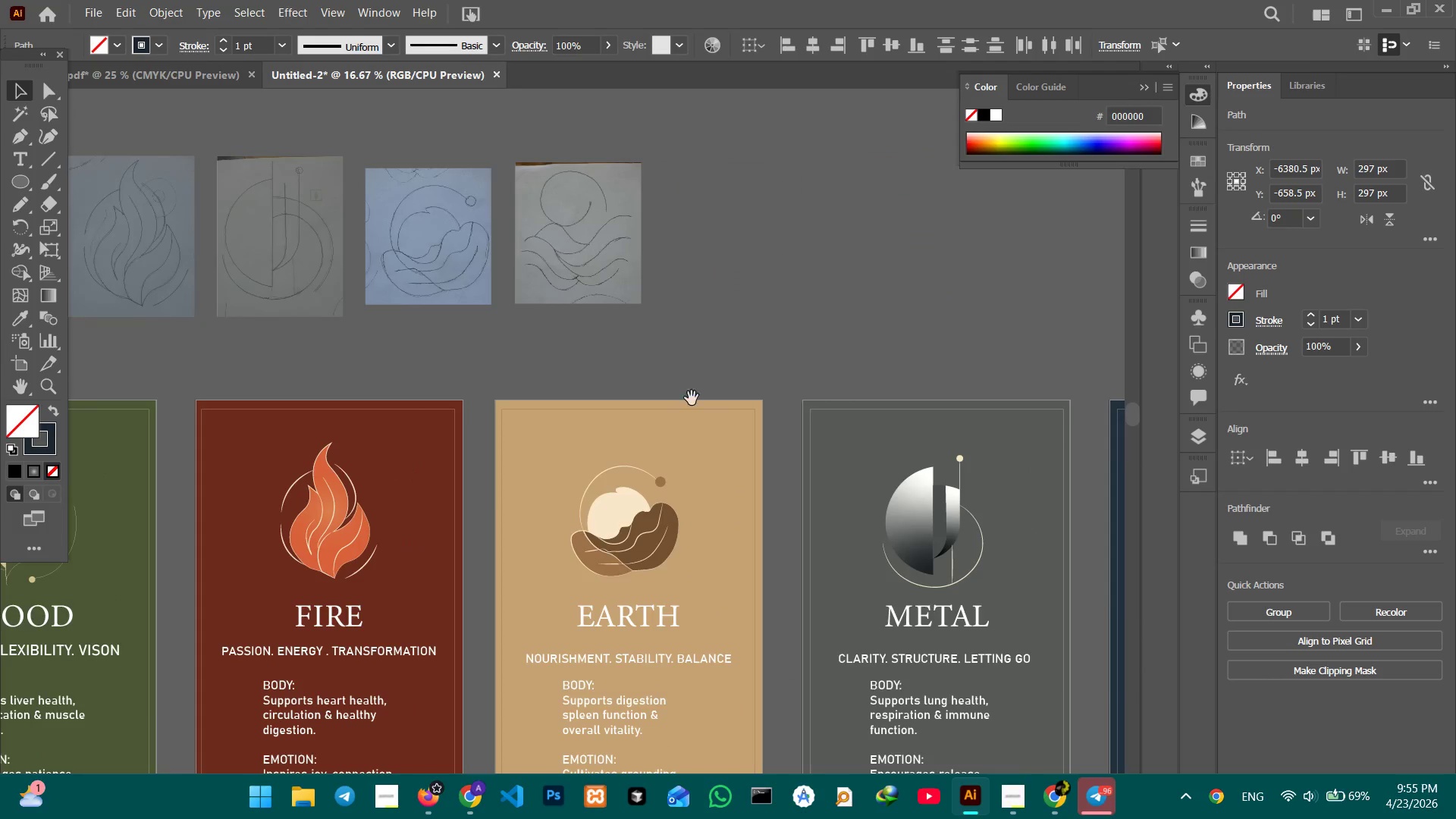 
left_click_drag(start_coordinate=[725, 399], to_coordinate=[148, 384])
 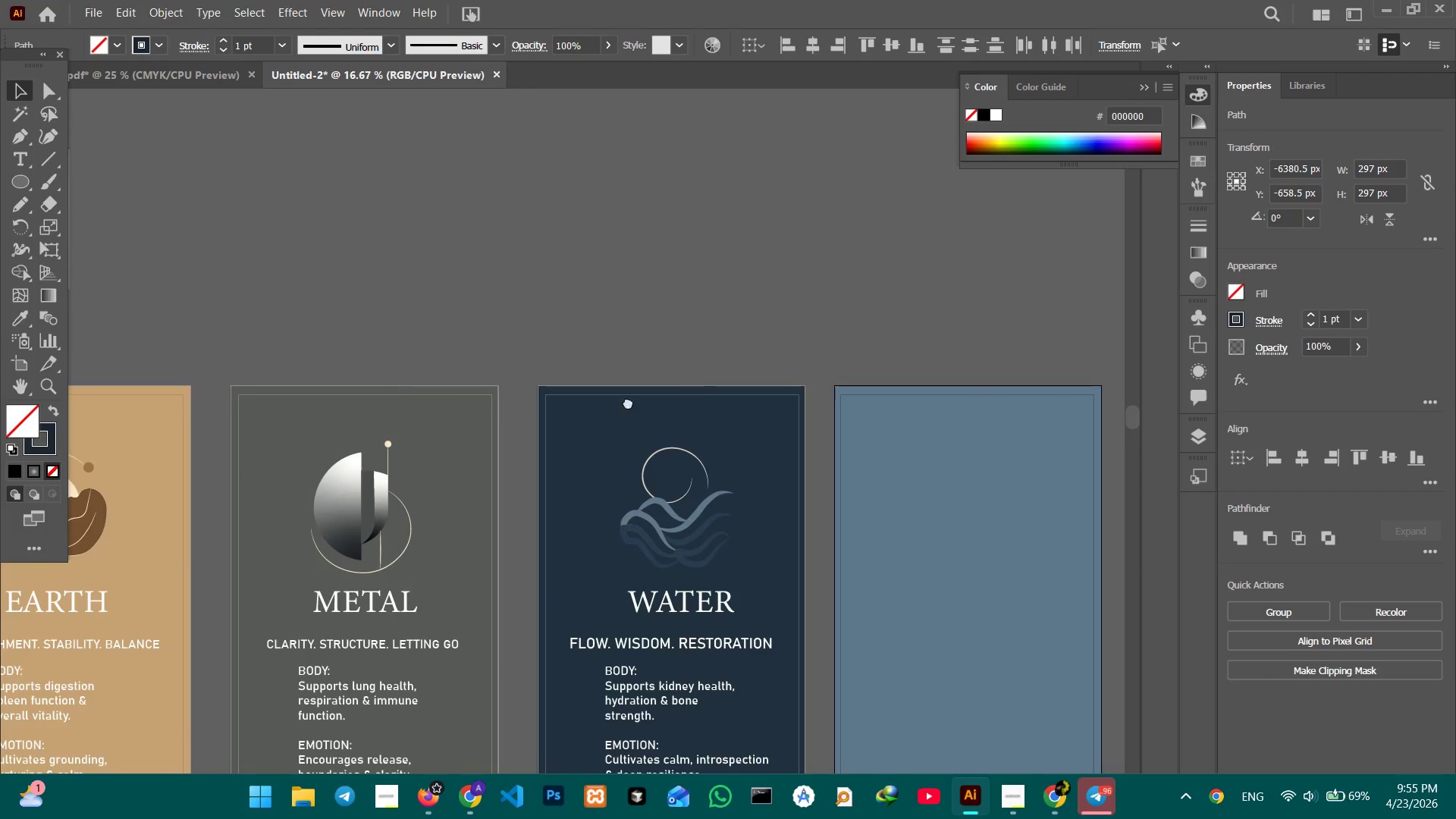 
left_click_drag(start_coordinate=[714, 406], to_coordinate=[190, 379])
 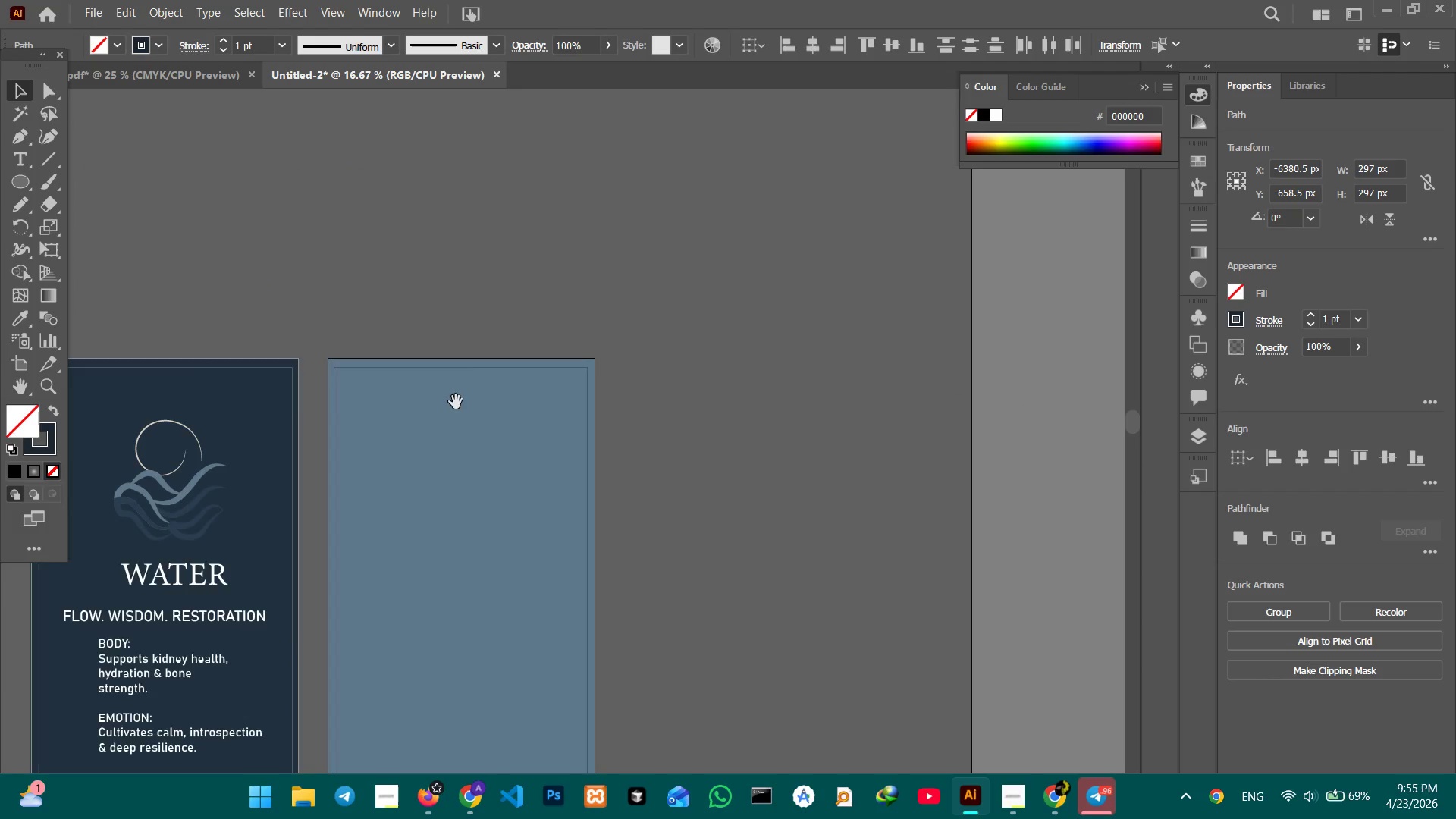 
hold_key(key=Space, duration=0.55)
 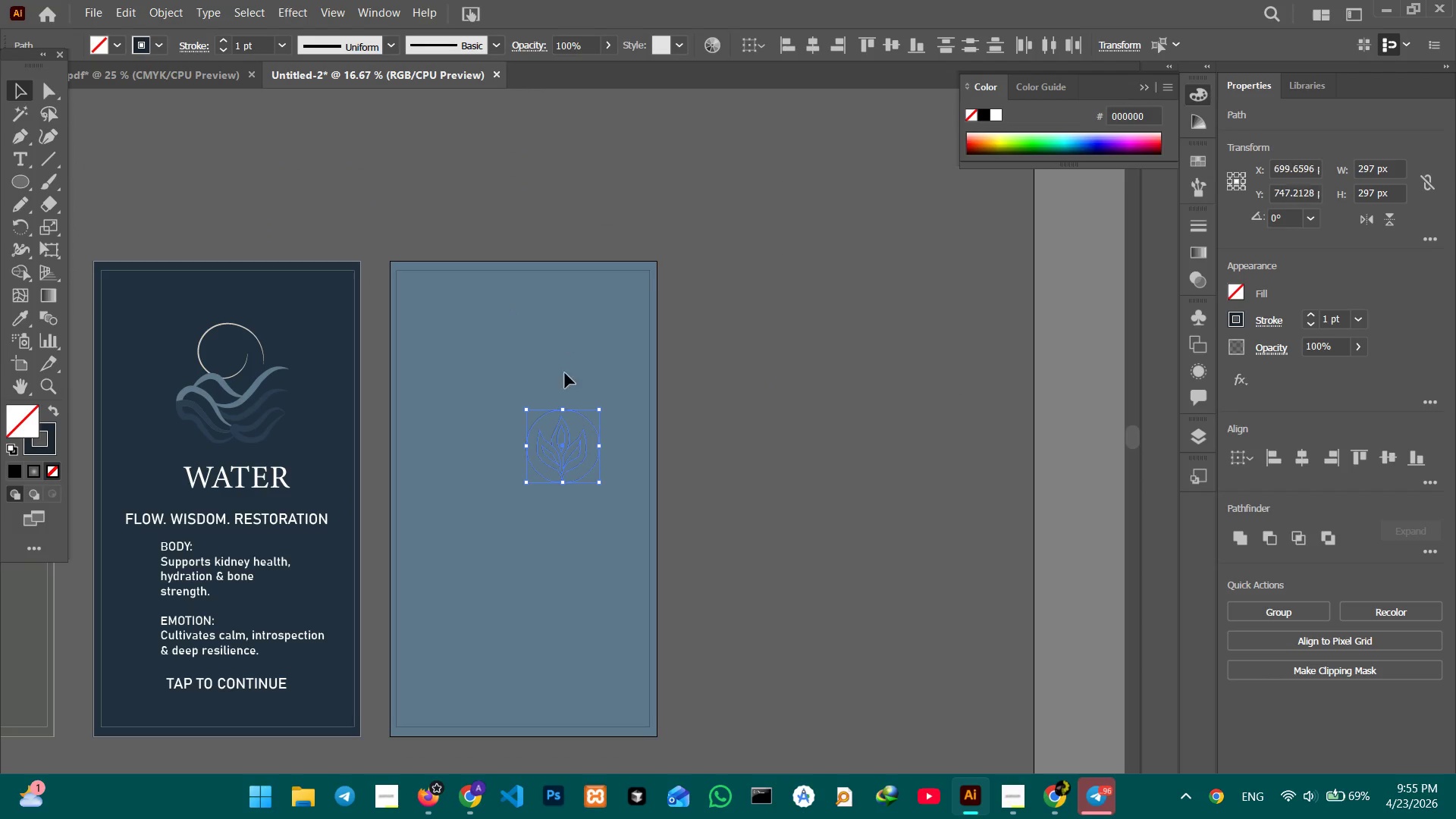 
left_click_drag(start_coordinate=[460, 403], to_coordinate=[529, 307])
 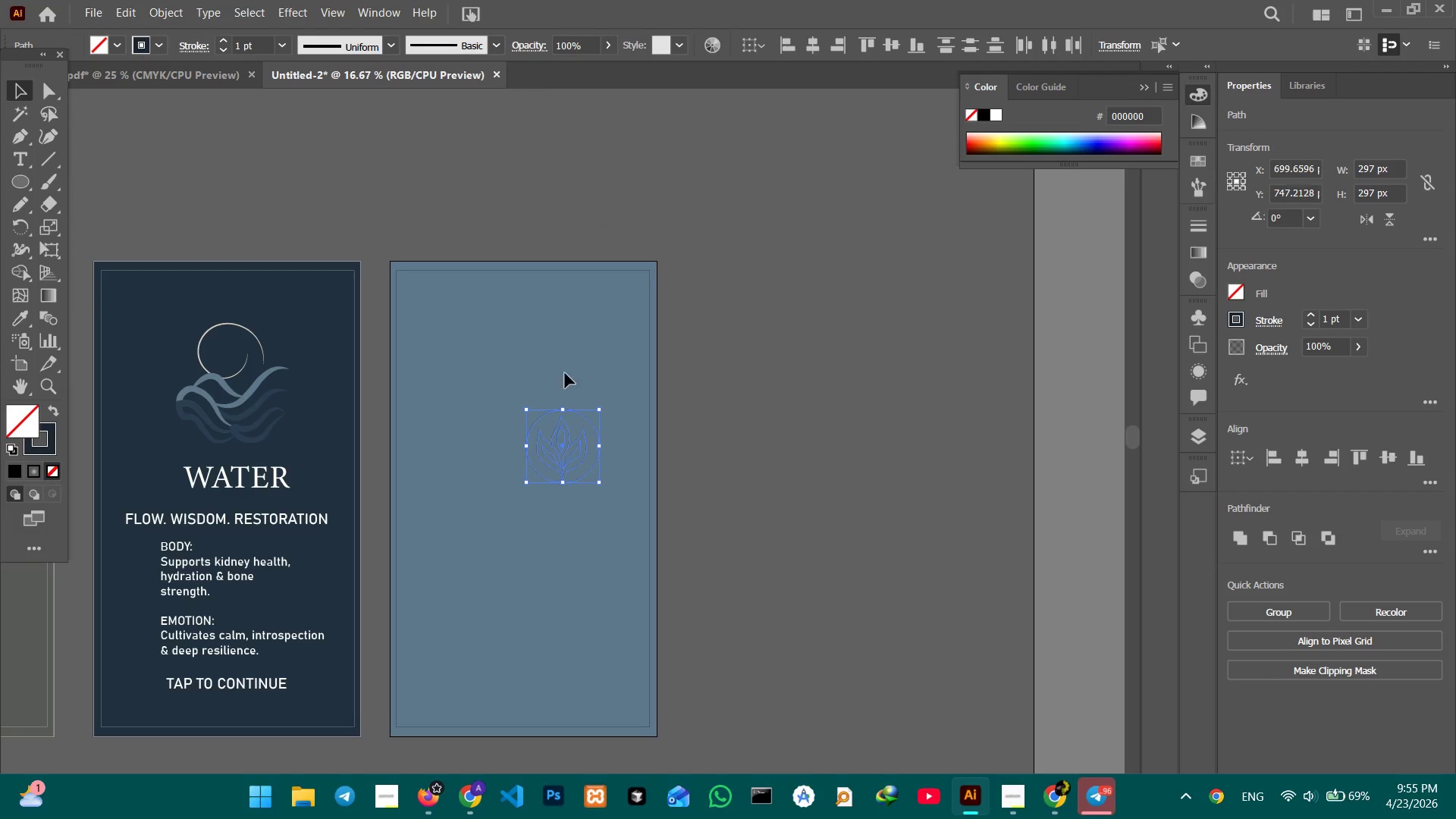 
key(Control+V)
 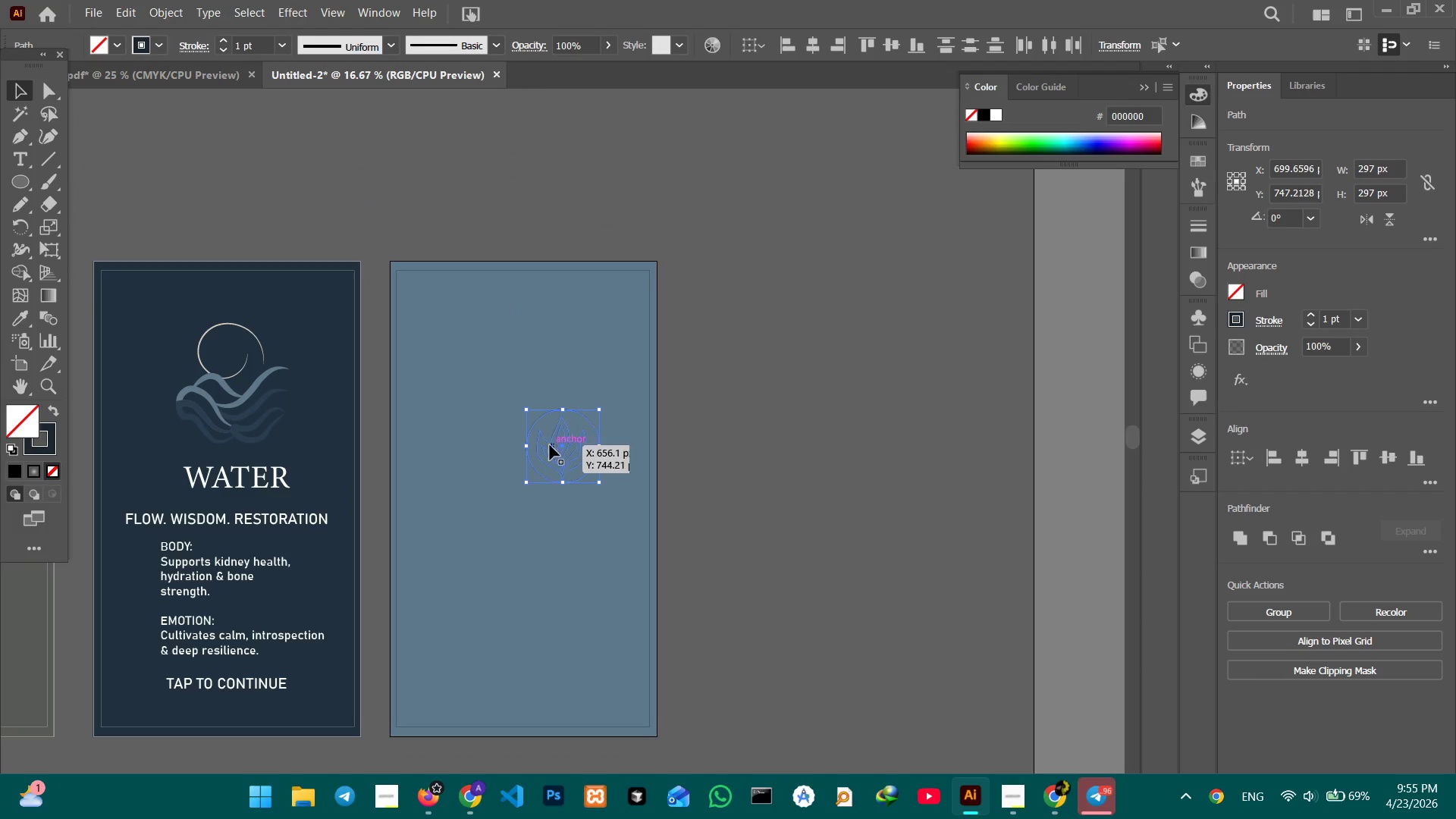 
hold_key(key=ShiftLeft, duration=1.22)
left_click_drag(start_coordinate=[560, 409], to_coordinate=[541, 333])
 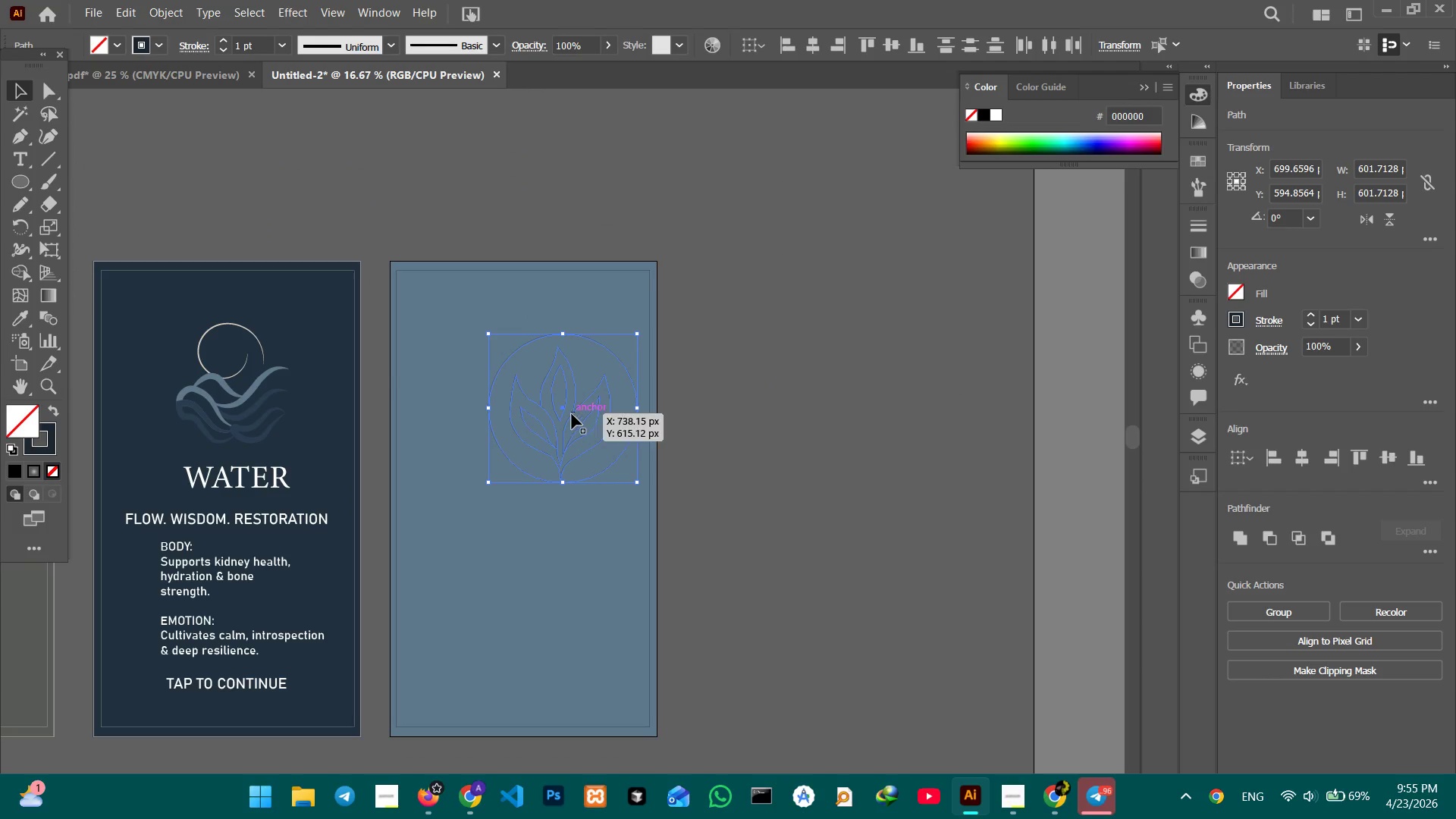 
left_click_drag(start_coordinate=[572, 414], to_coordinate=[535, 382])
 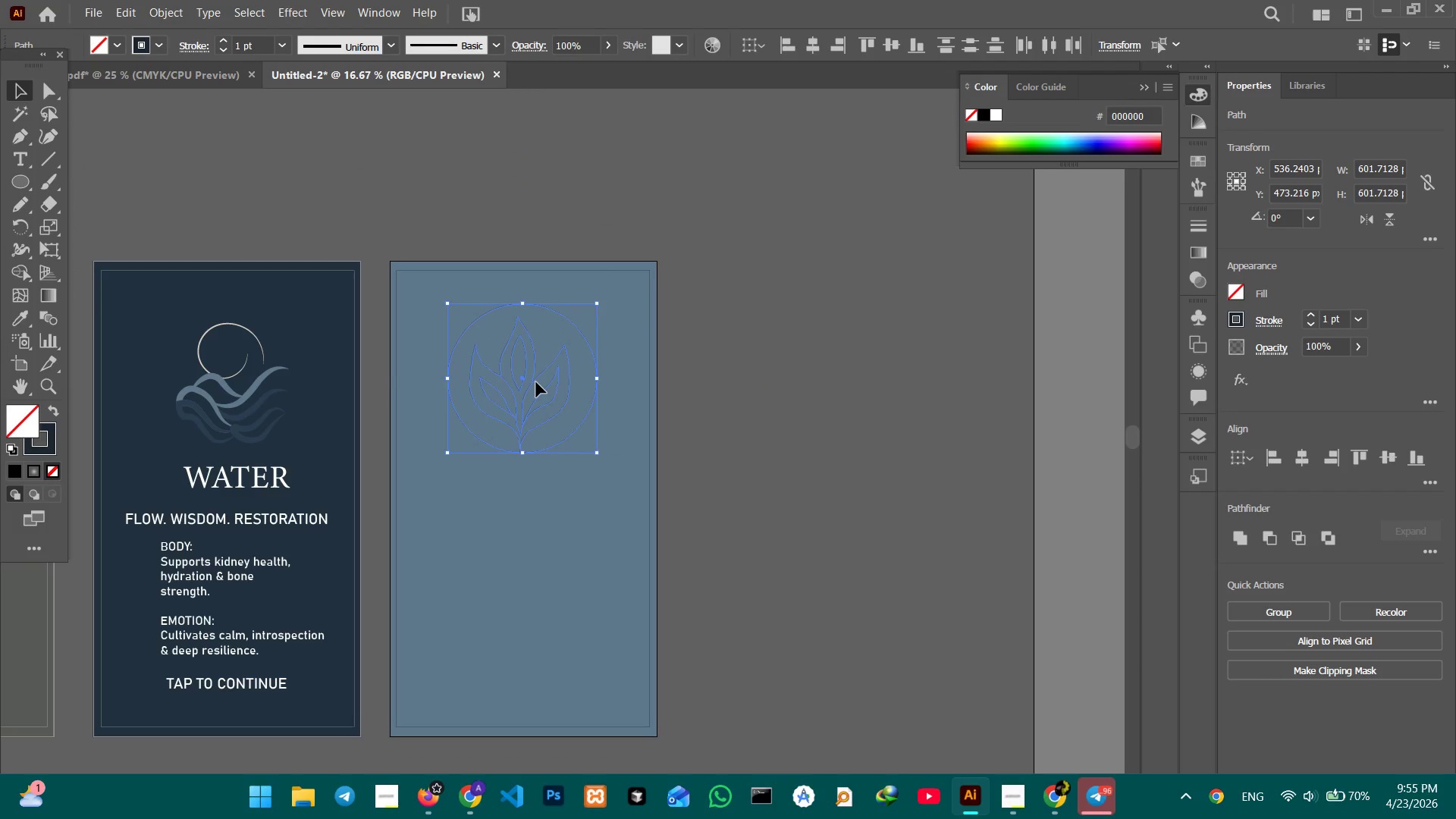 
wait(13.67)
 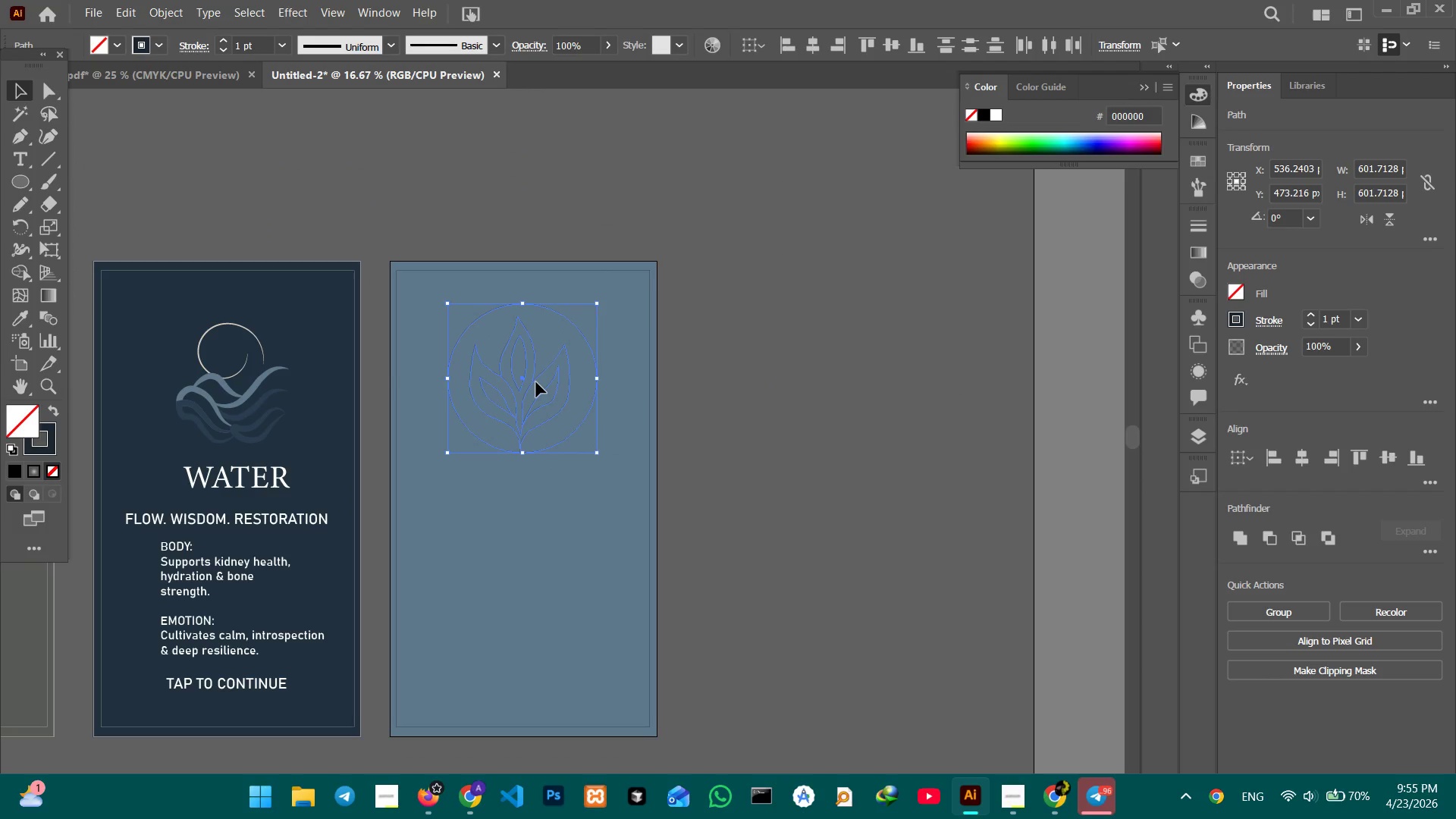 
left_click([17, 320])
 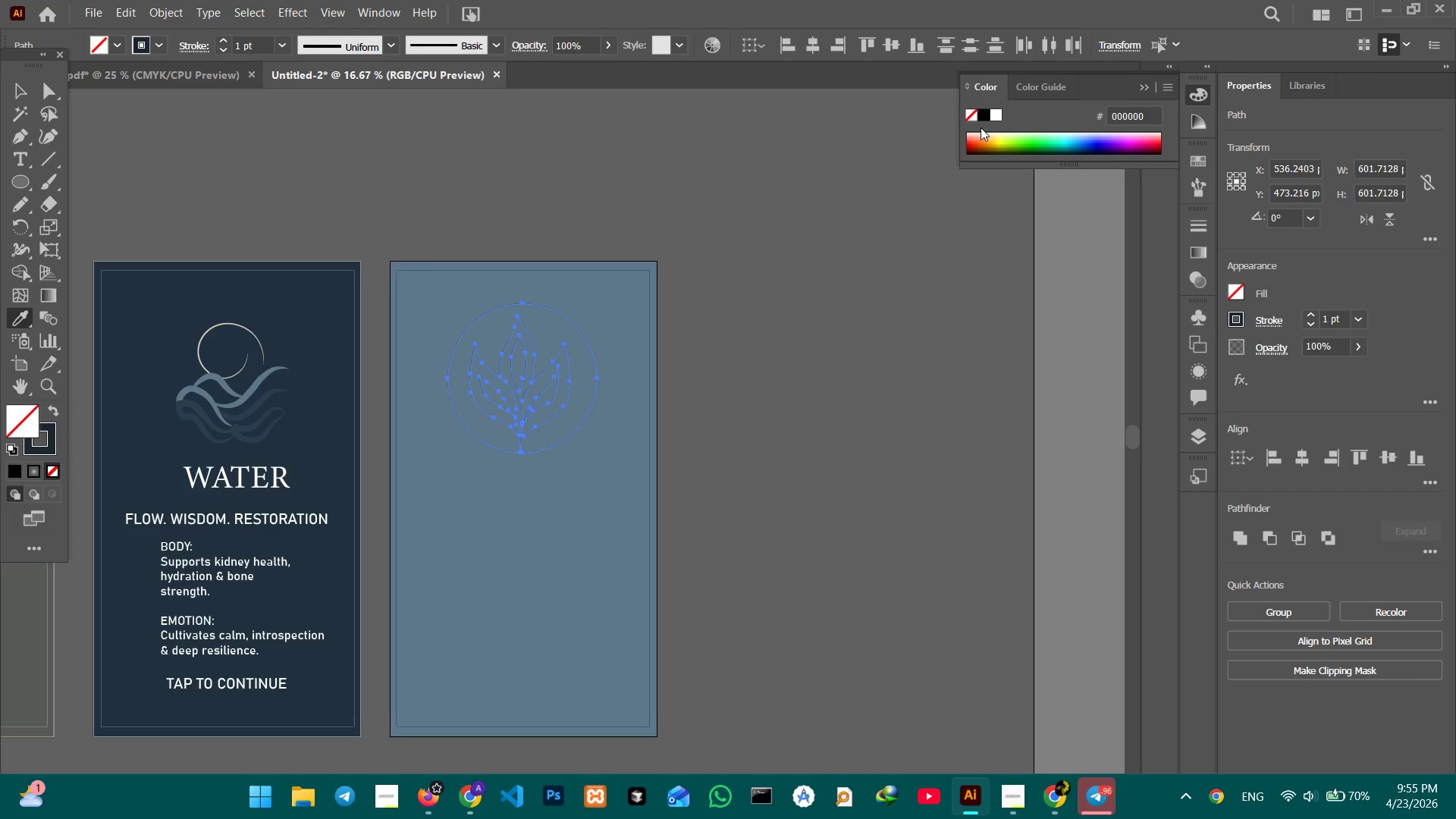 
left_click([983, 115])
 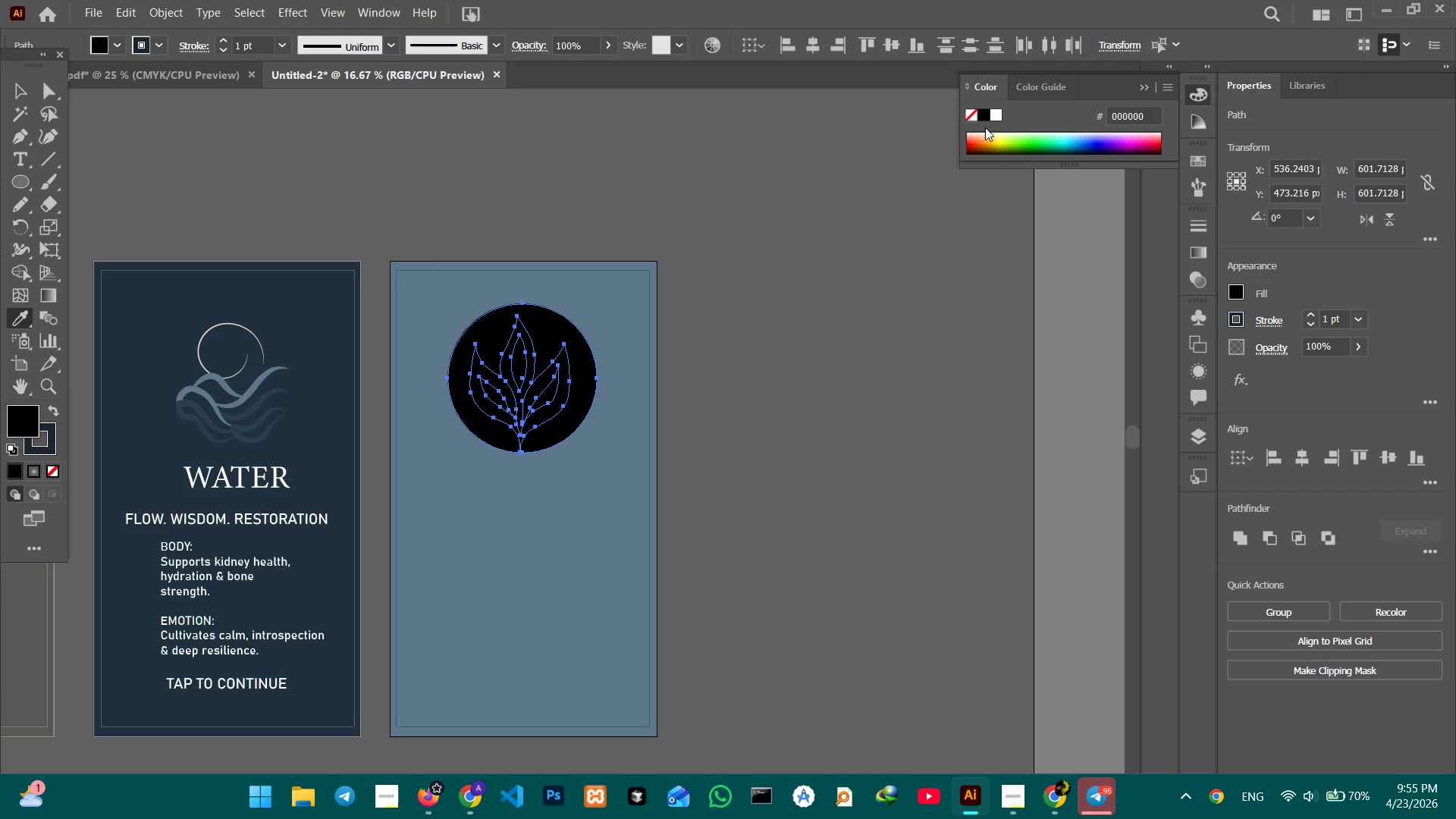 
key(Control+Equal)
 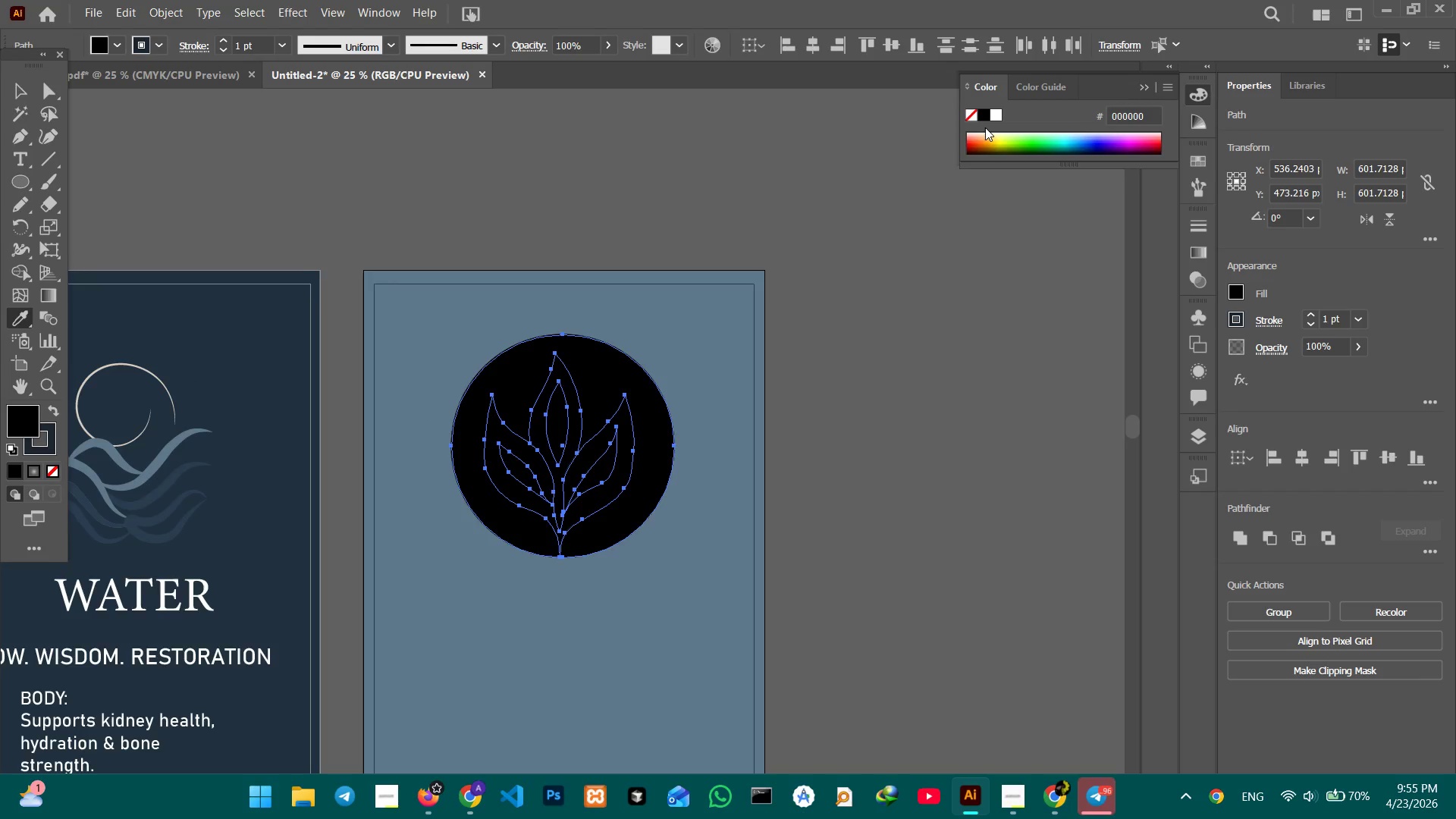 
key(Control+Equal)
 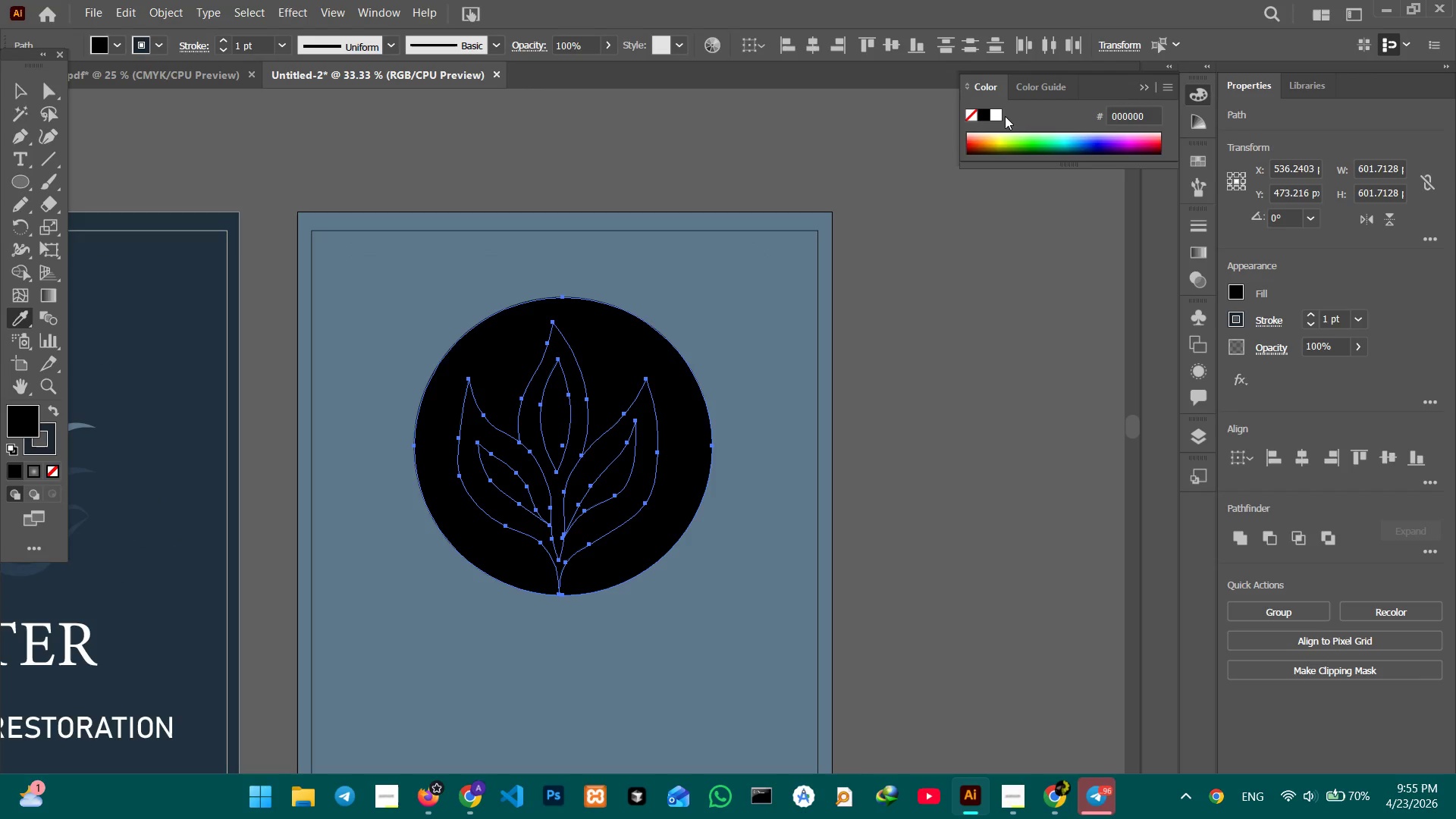 
left_click([1001, 116])
 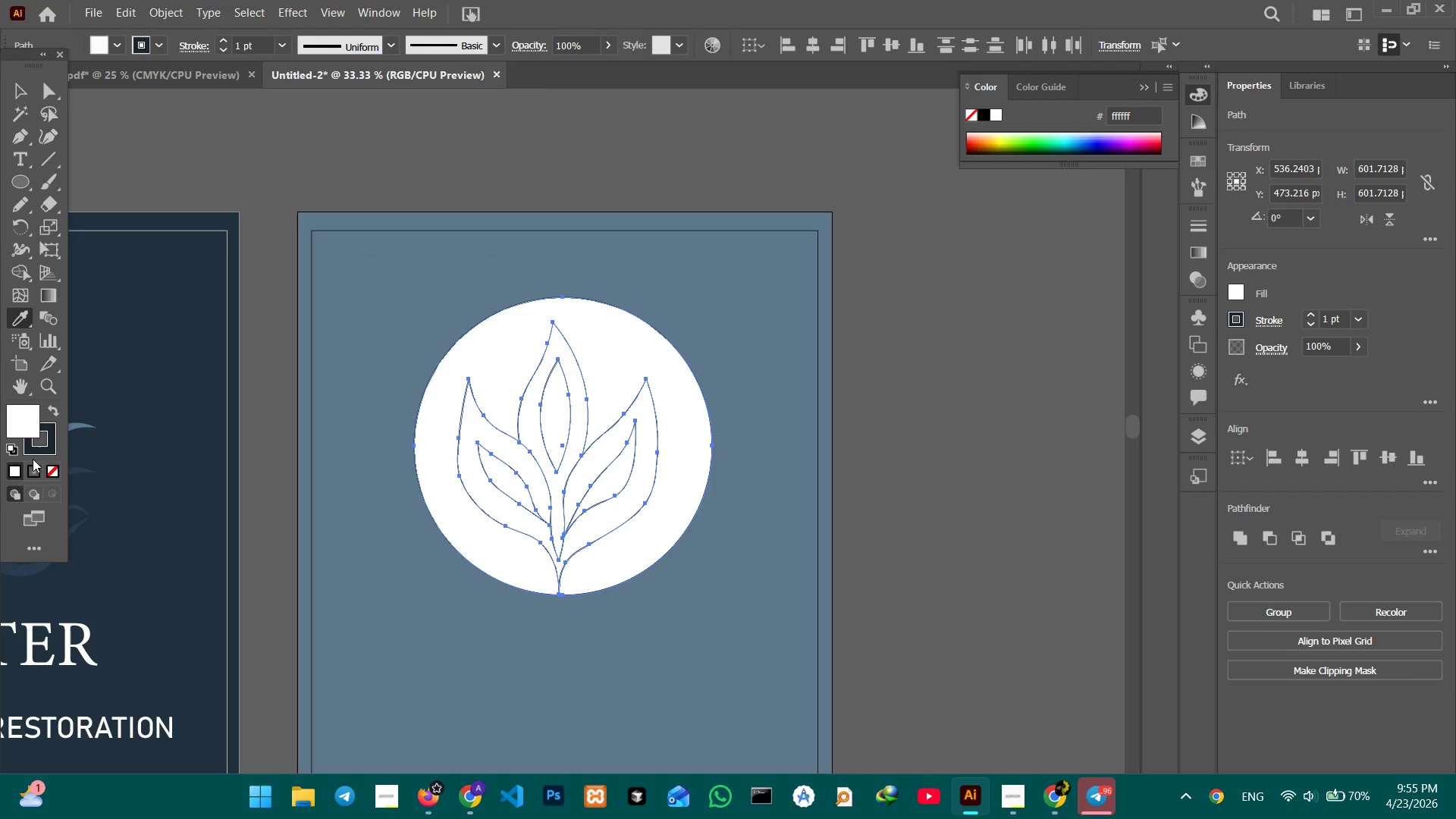 
left_click([43, 442])
 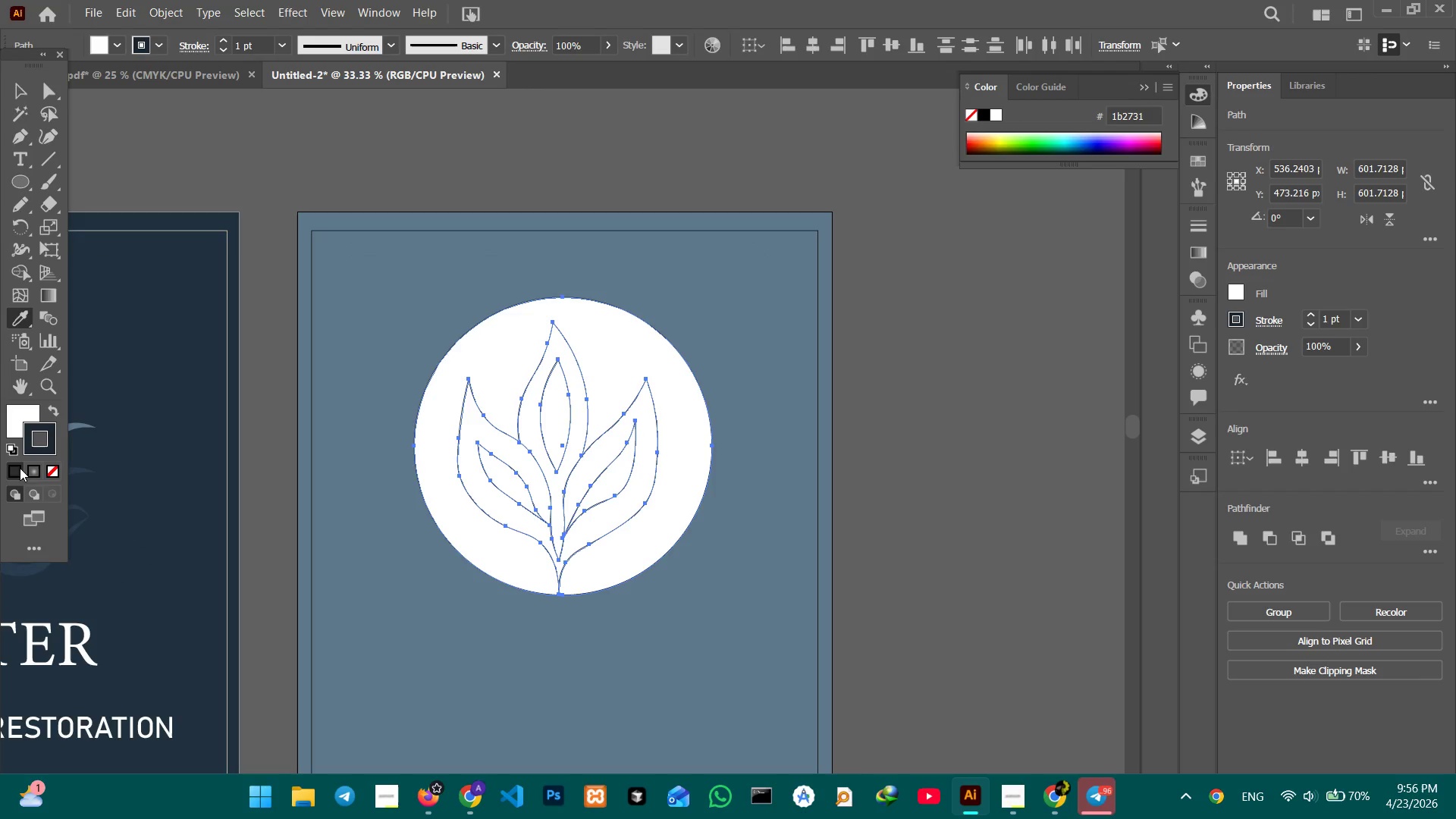 
left_click([20, 468])
 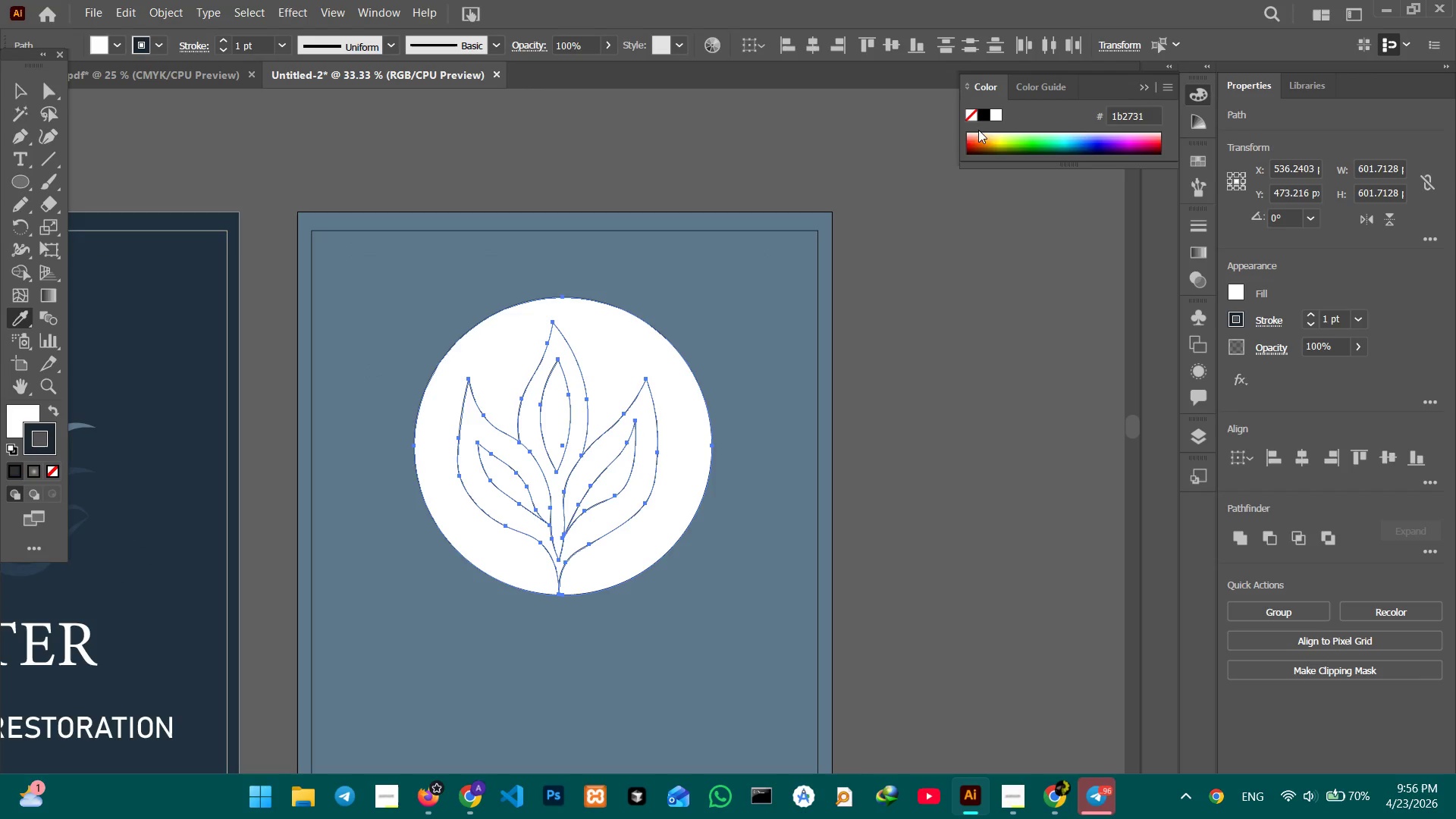 
left_click([981, 117])
 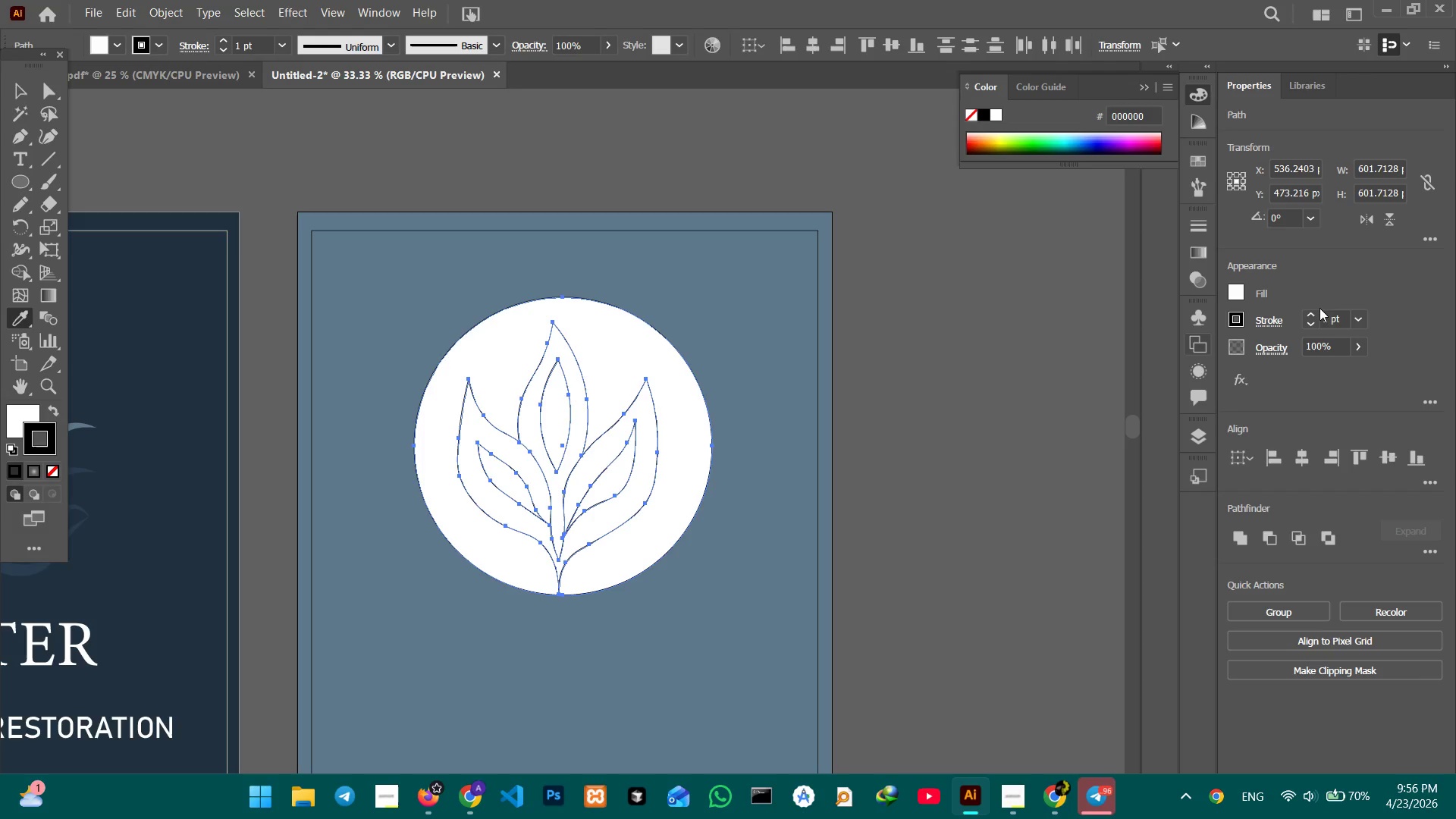 
double_click([1308, 313])
 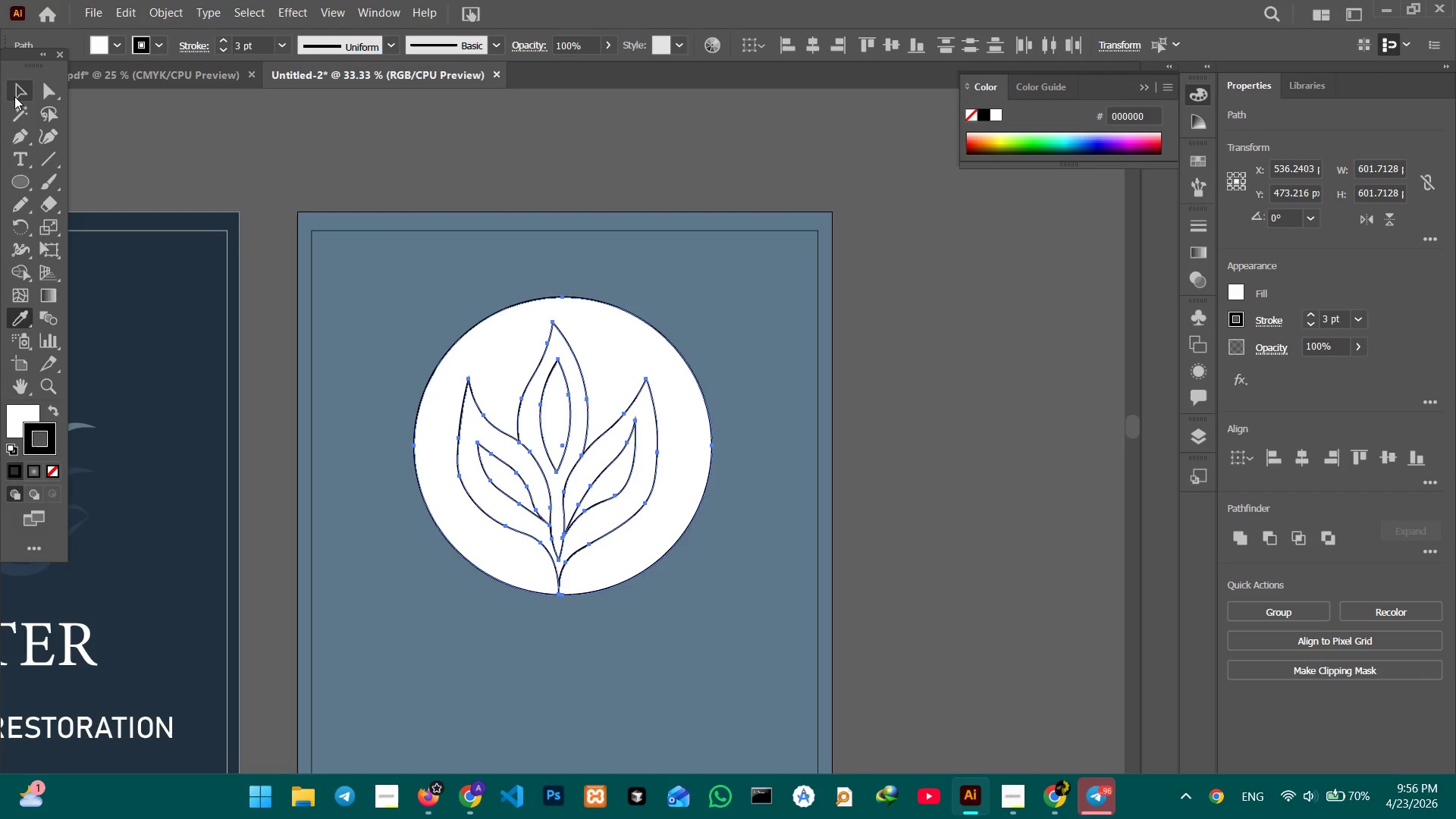 
double_click([356, 174])
 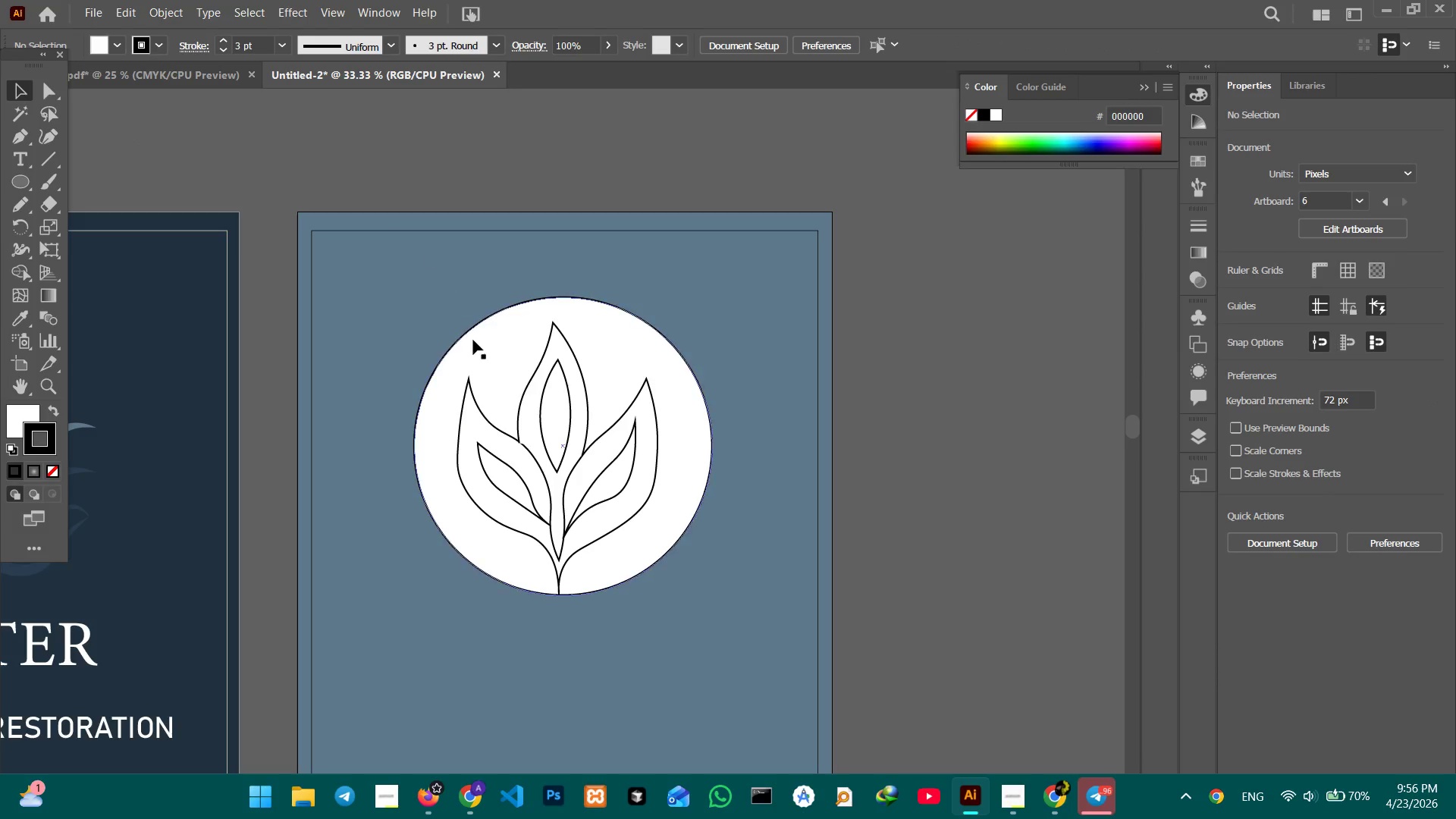 
left_click([475, 342])
 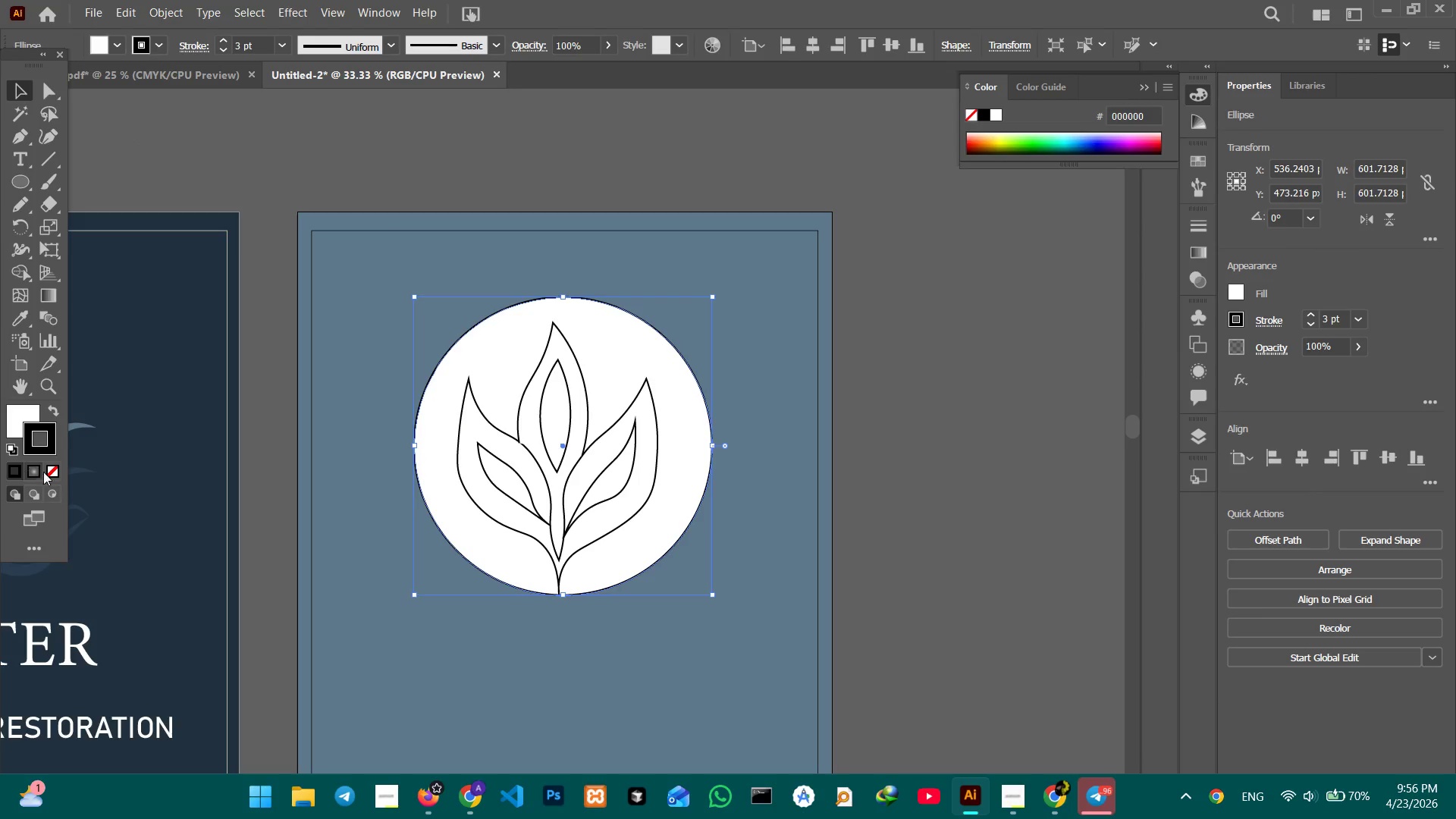 
left_click([61, 473])
 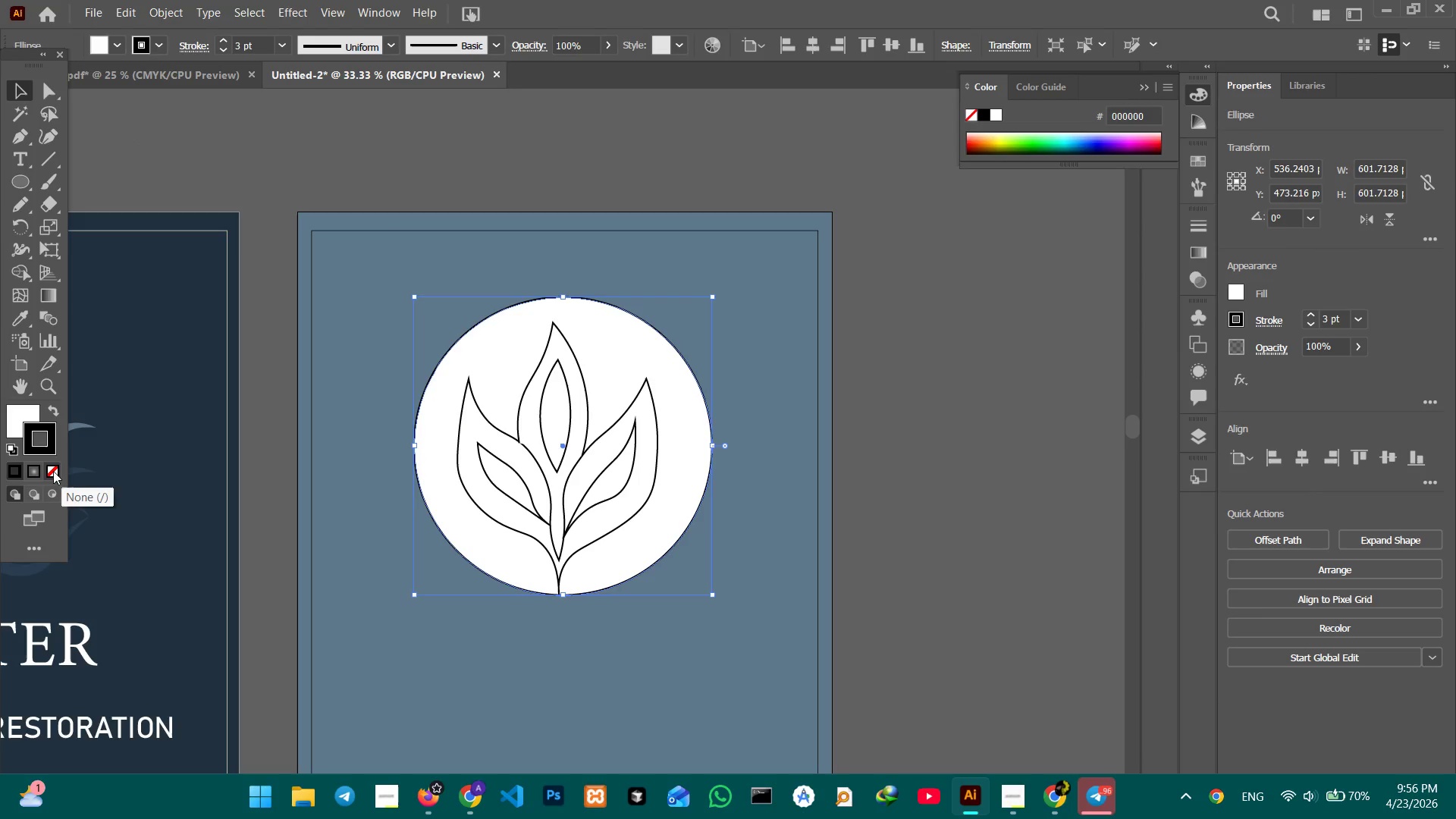 
left_click([52, 472])
 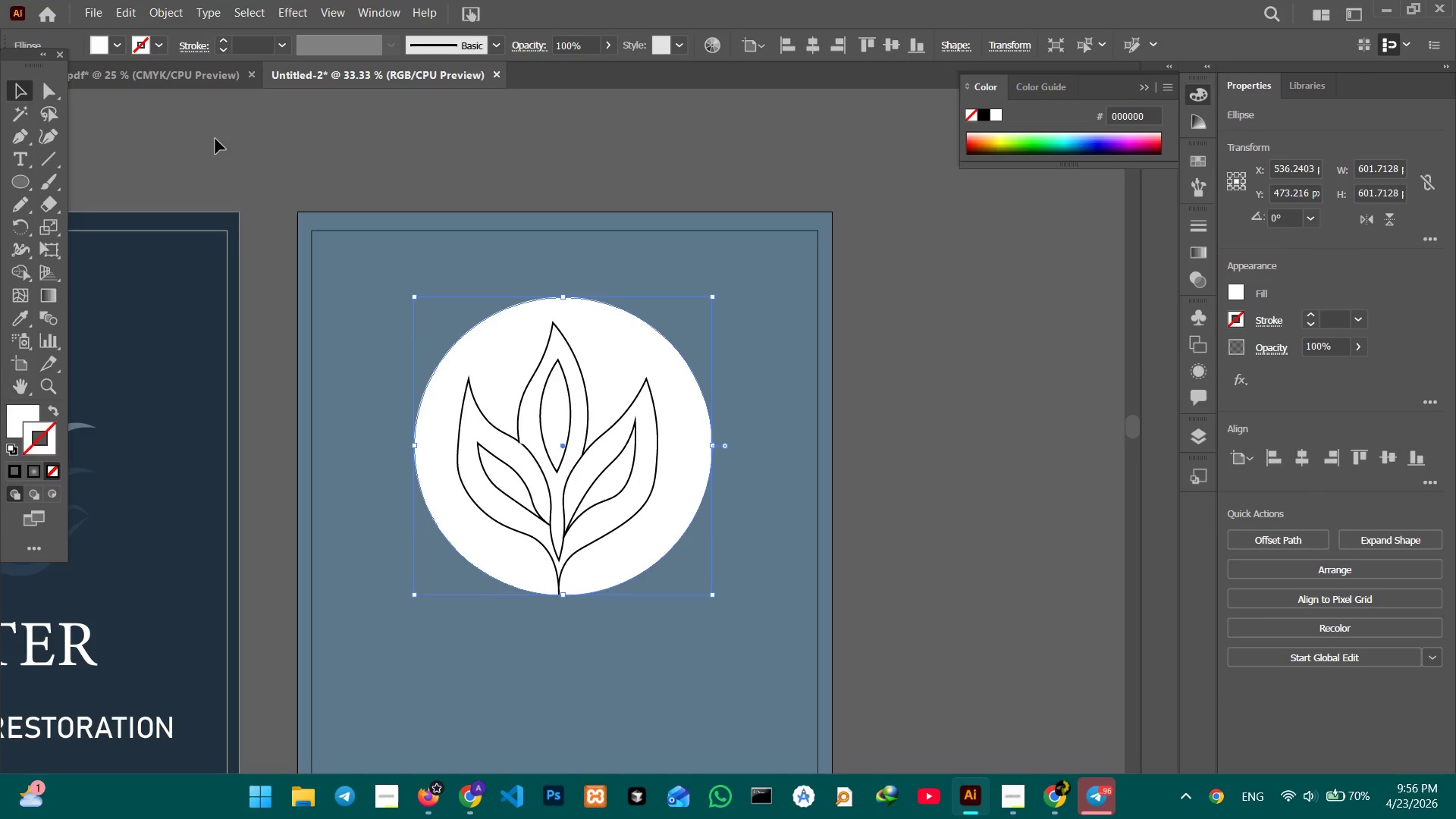 
left_click([233, 116])
 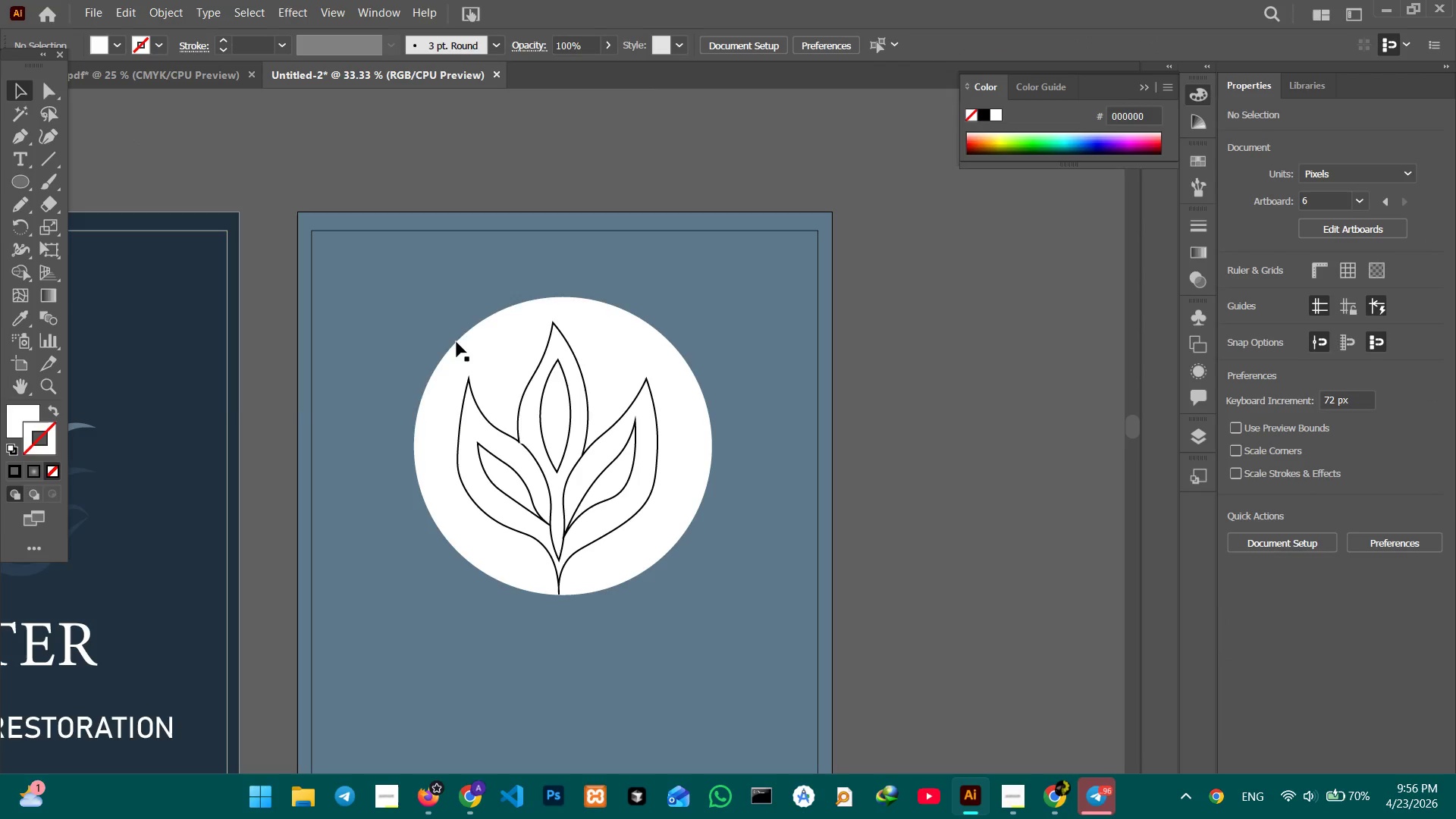 
left_click([457, 343])
 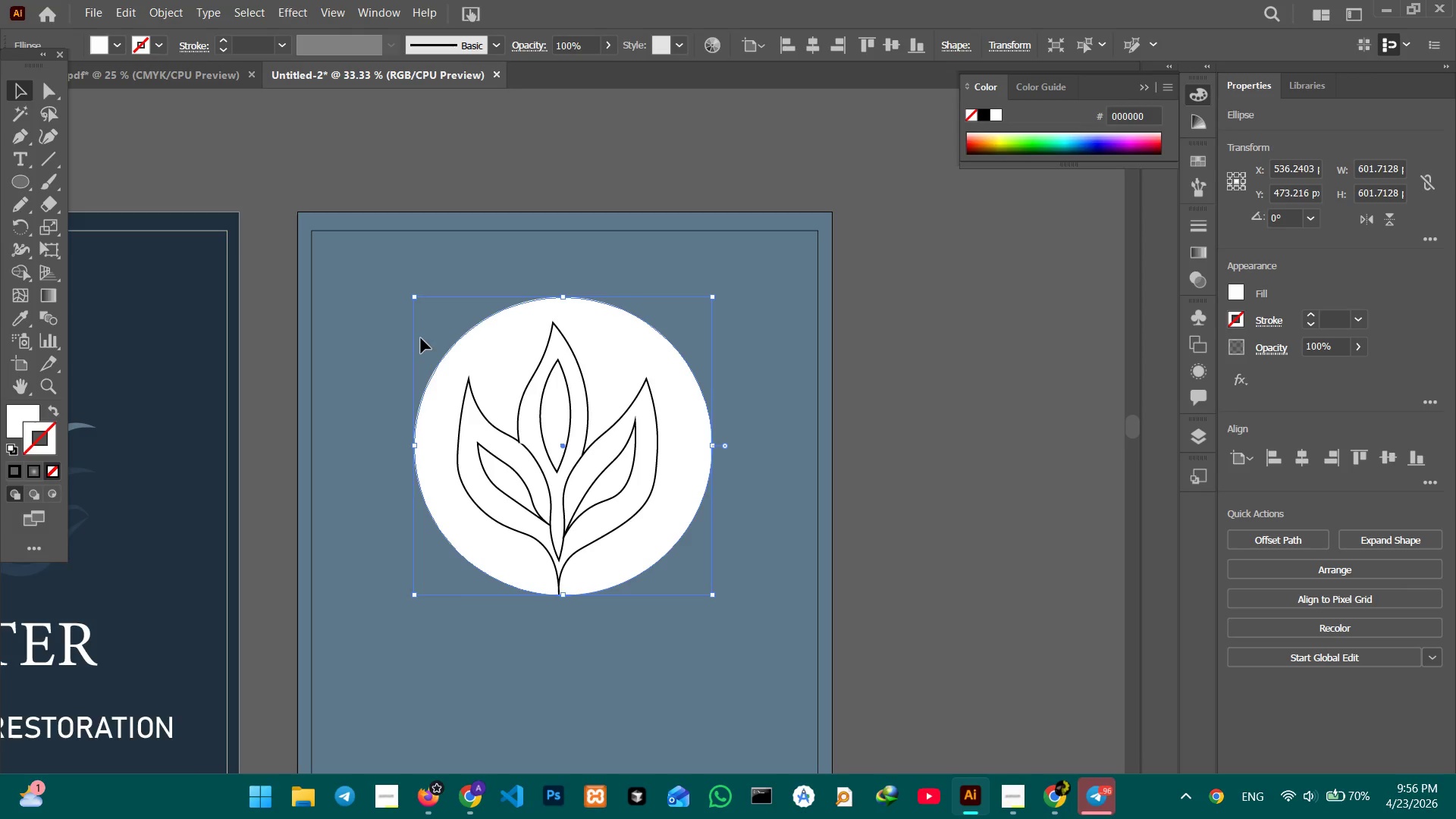 
left_click([399, 322])
 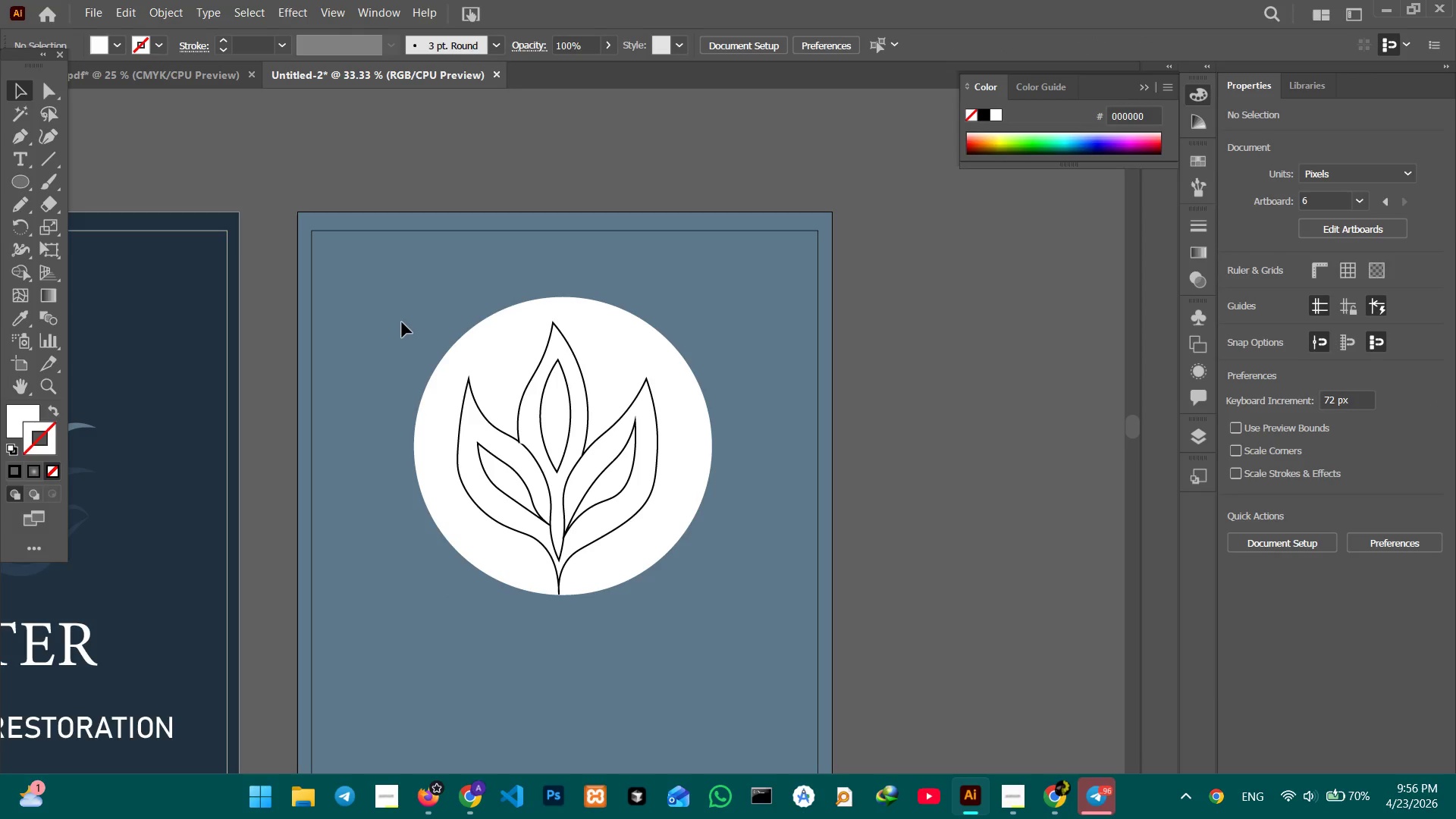 
left_click_drag(start_coordinate=[402, 322], to_coordinate=[653, 582])
 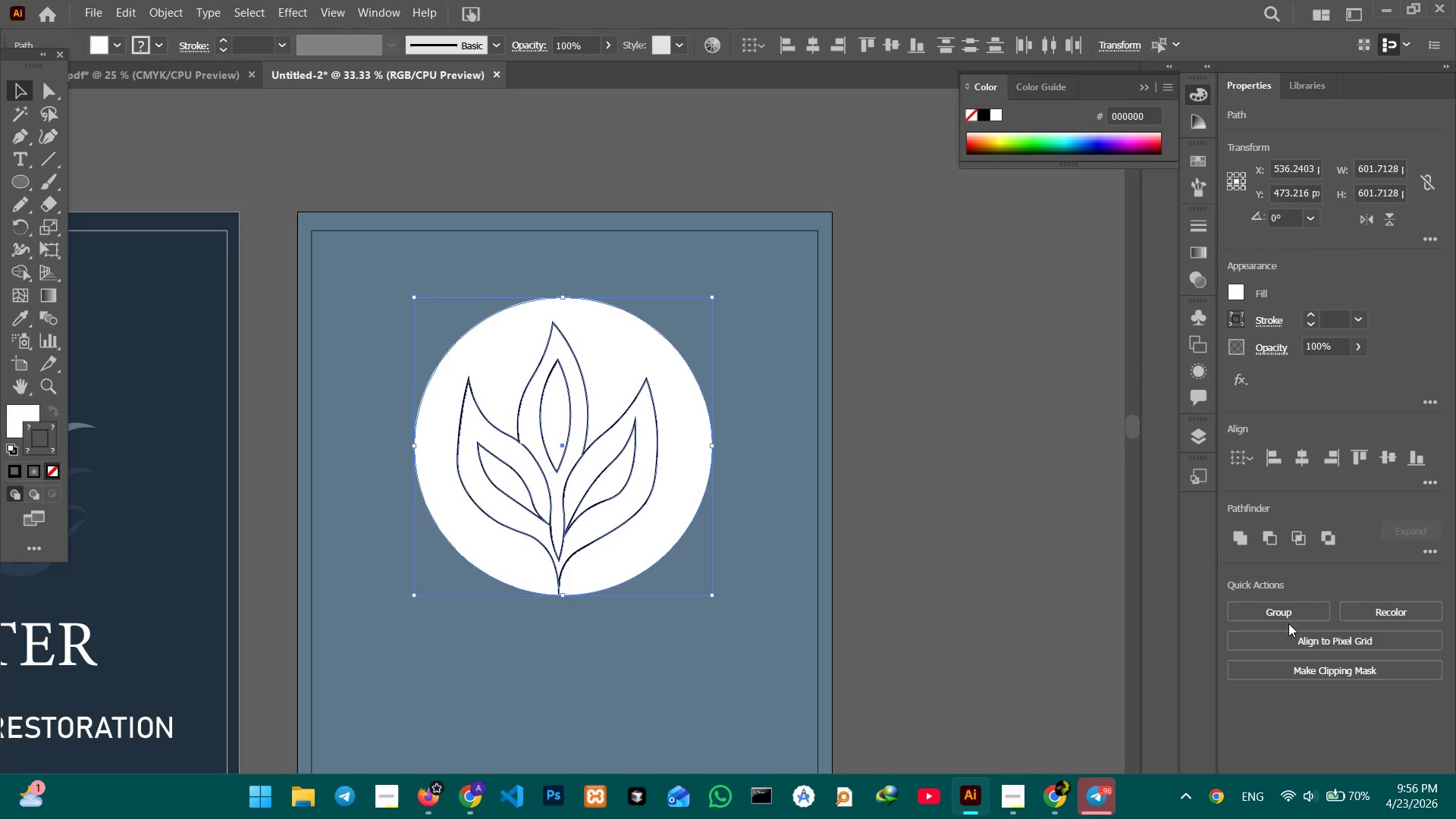 
left_click([1286, 617])
 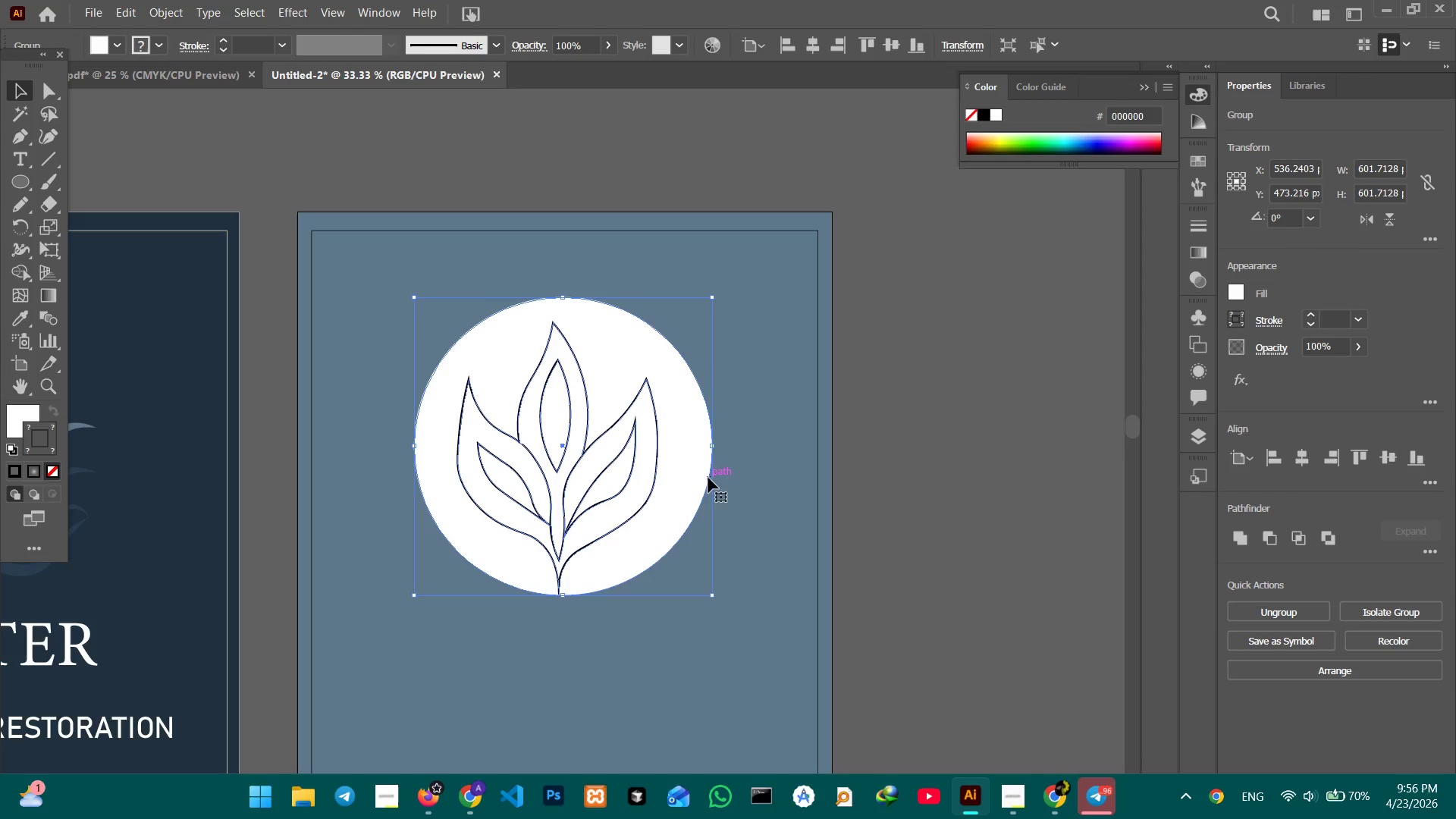 
hold_key(key=ShiftLeft, duration=1.34)
left_click_drag(start_coordinate=[711, 449], to_coordinate=[637, 436])
 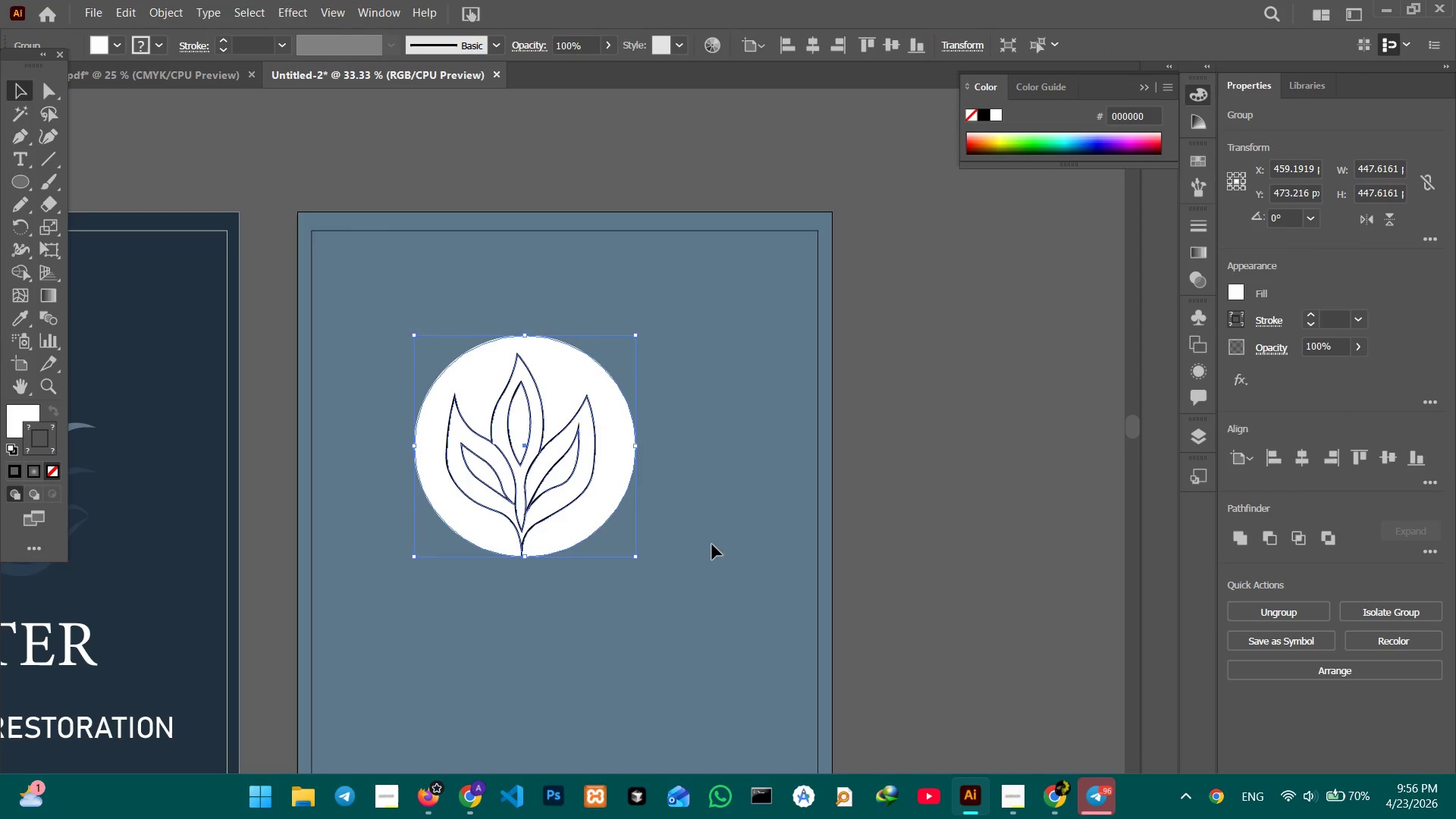 
hold_key(key=Space, duration=0.75)
 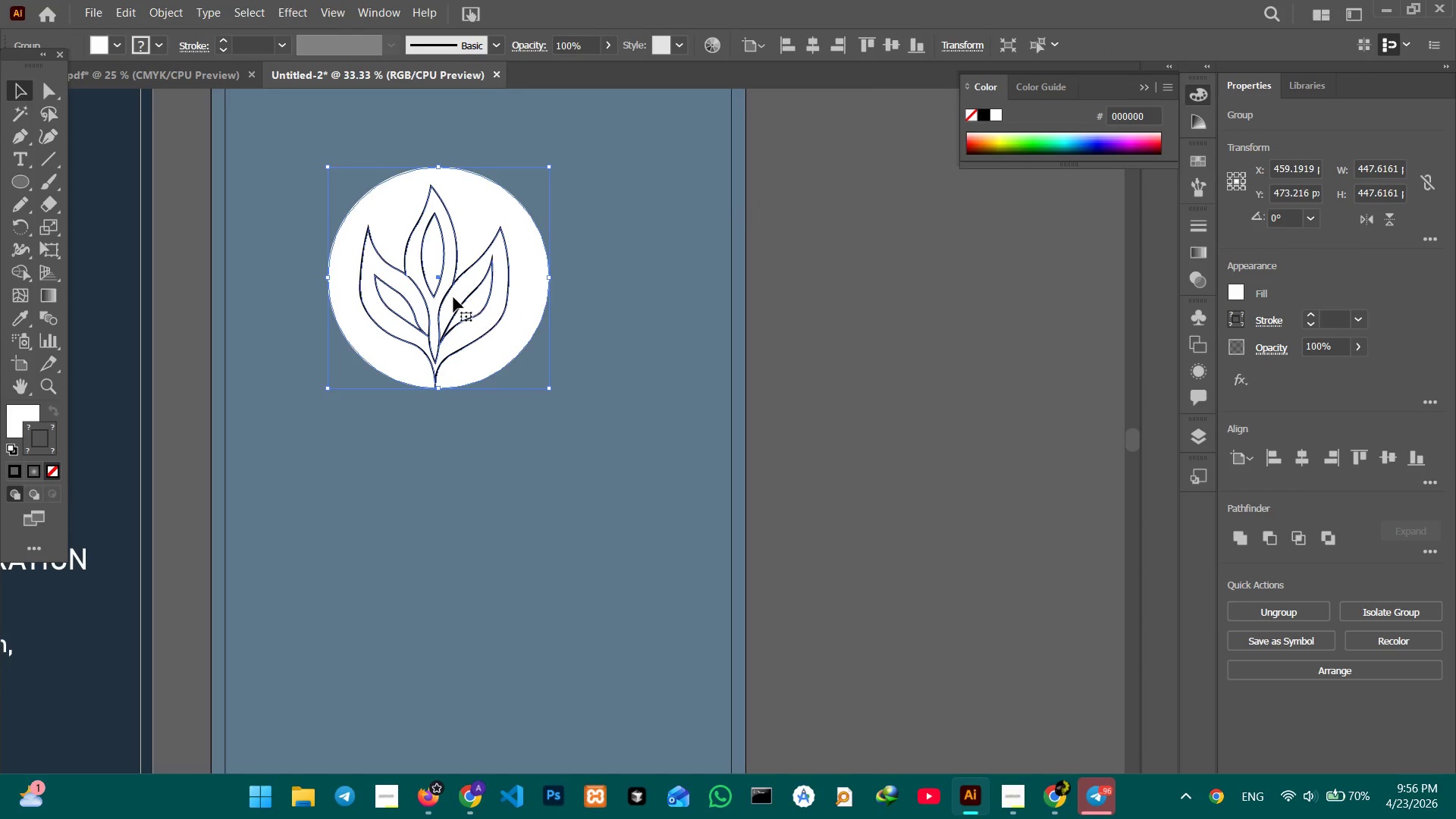 
left_click_drag(start_coordinate=[715, 570], to_coordinate=[628, 398])
 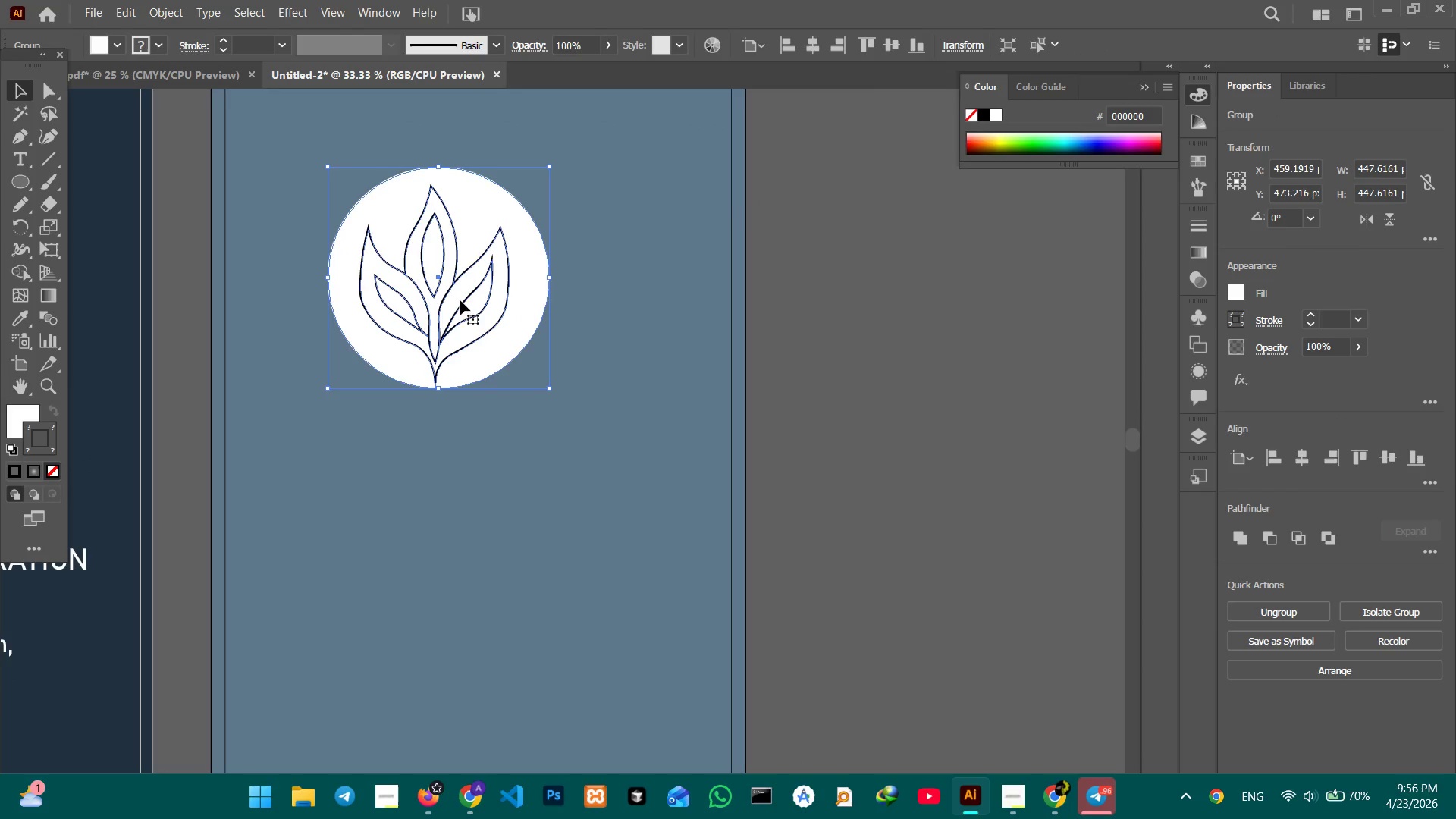 
left_click_drag(start_coordinate=[460, 300], to_coordinate=[494, 293])
 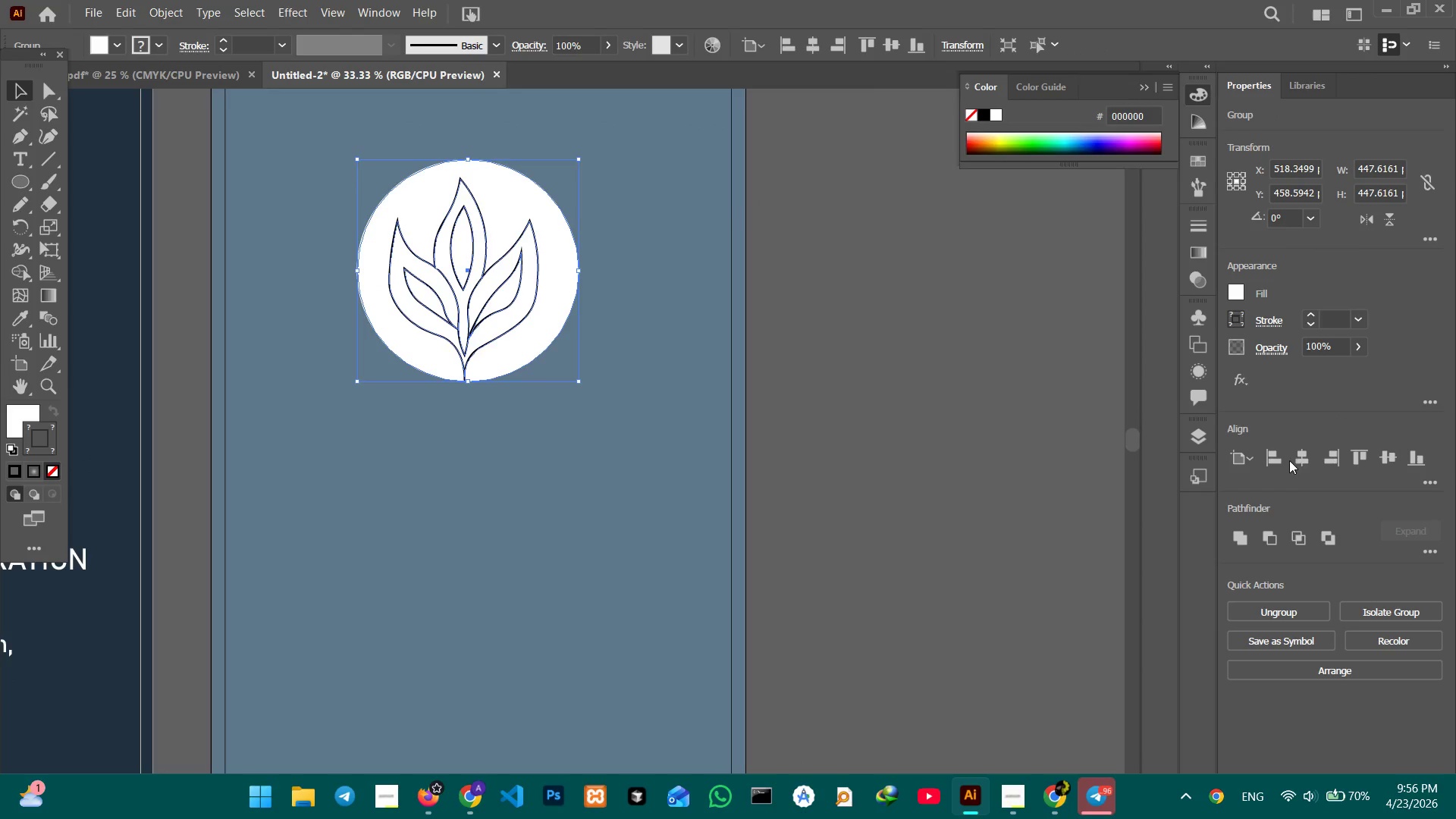 
left_click([1301, 455])
 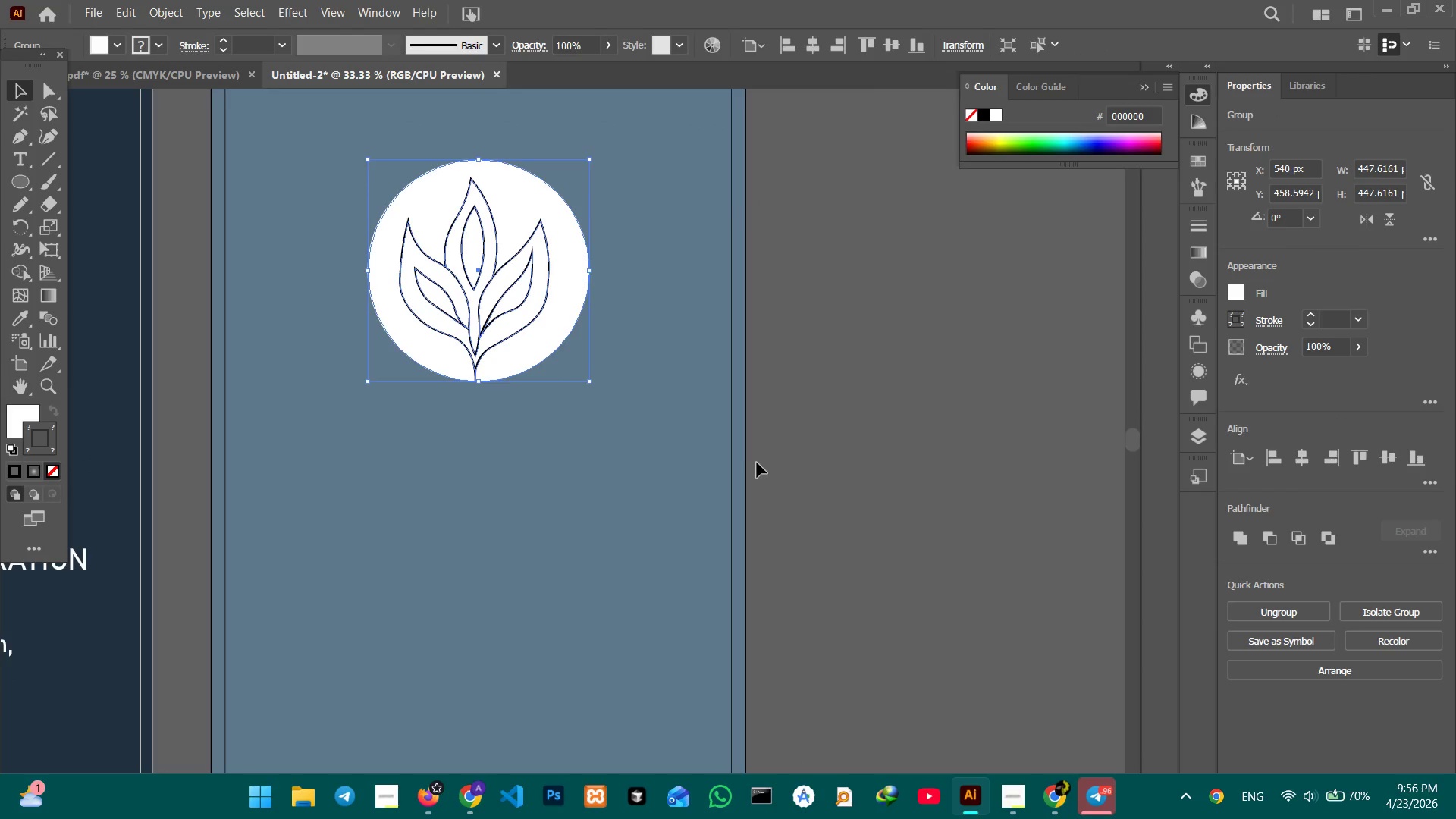 
hold_key(key=Space, duration=1.08)
 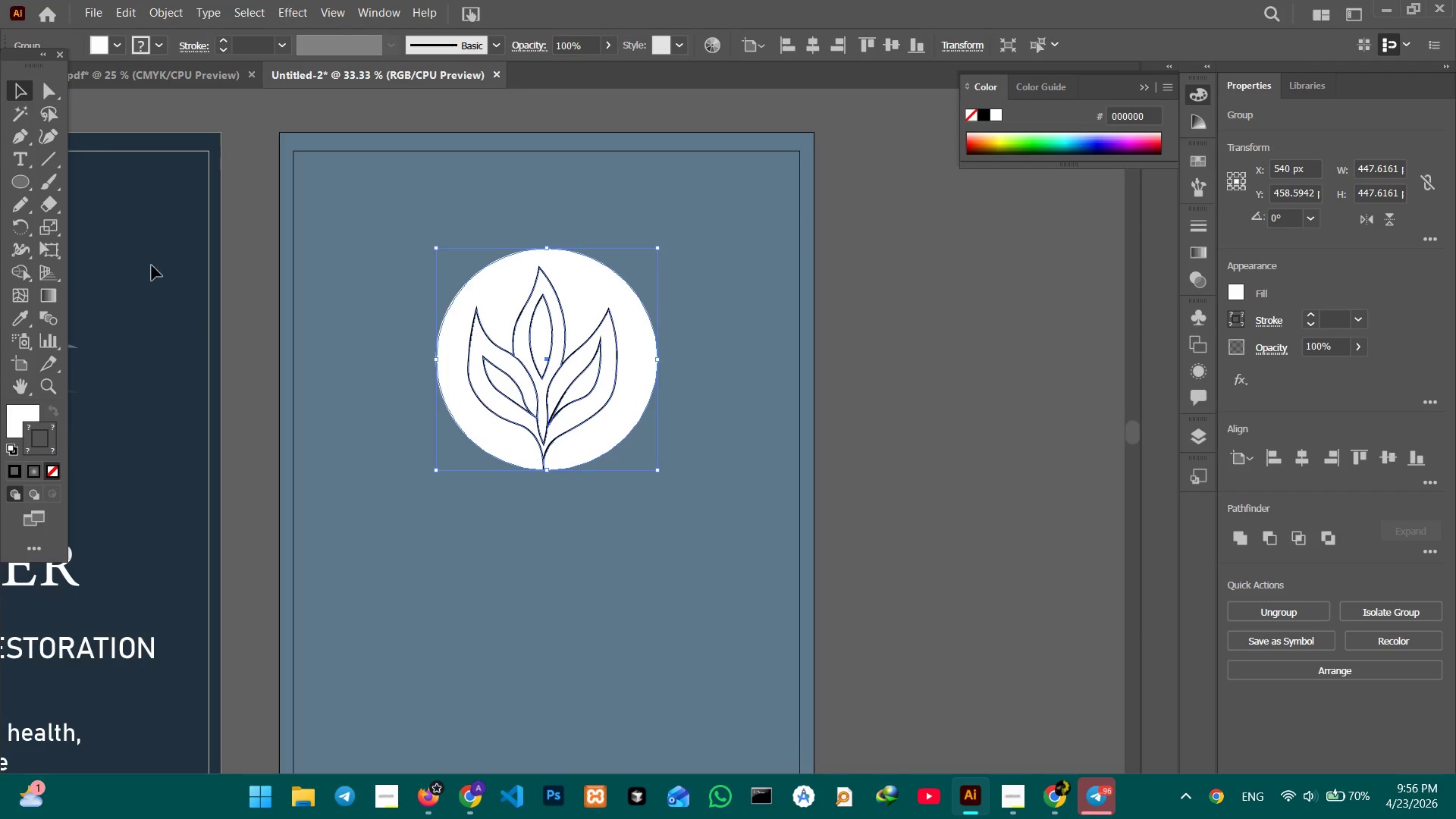 
left_click_drag(start_coordinate=[785, 458], to_coordinate=[852, 546])
 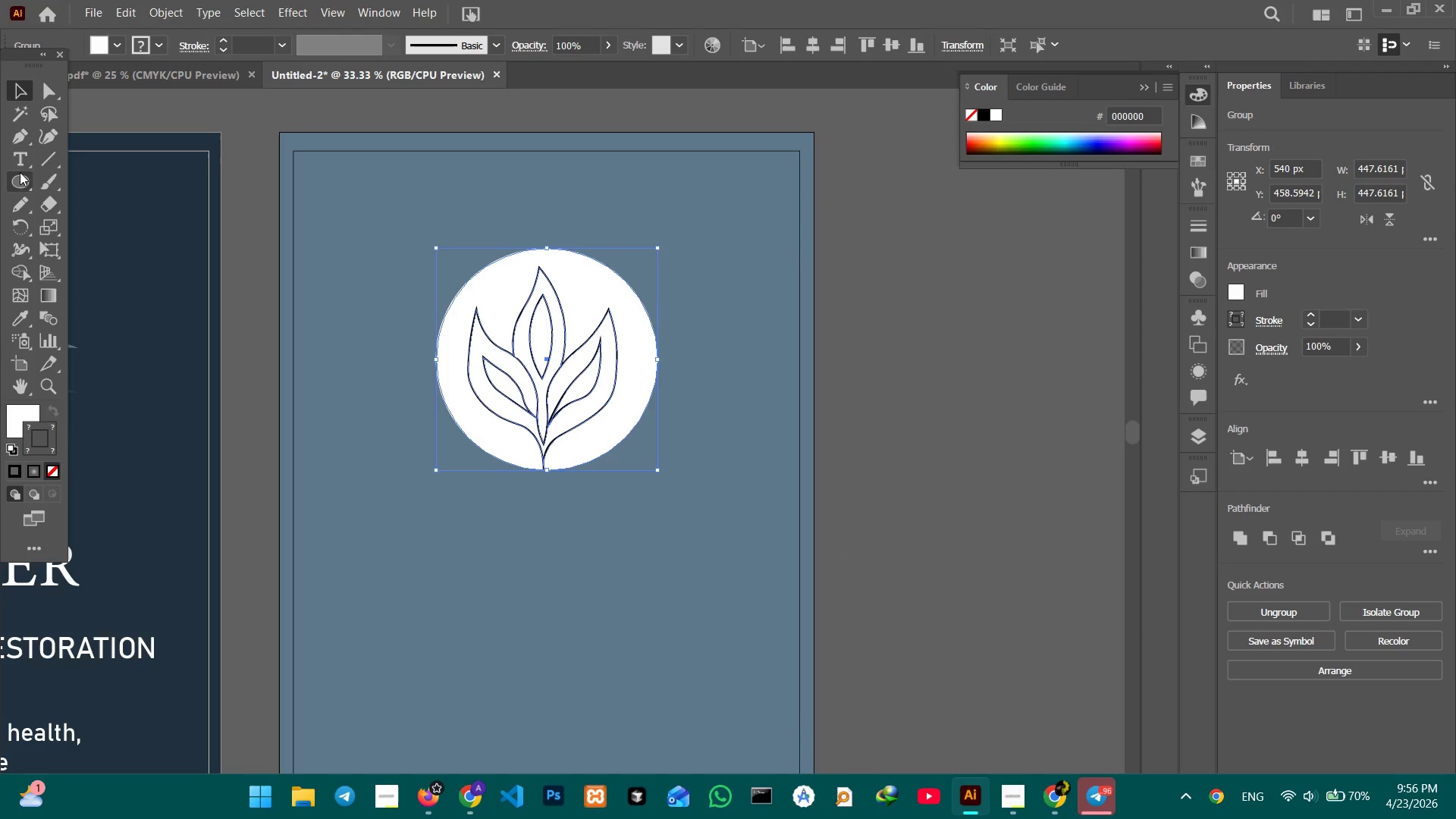 
right_click([17, 181])
 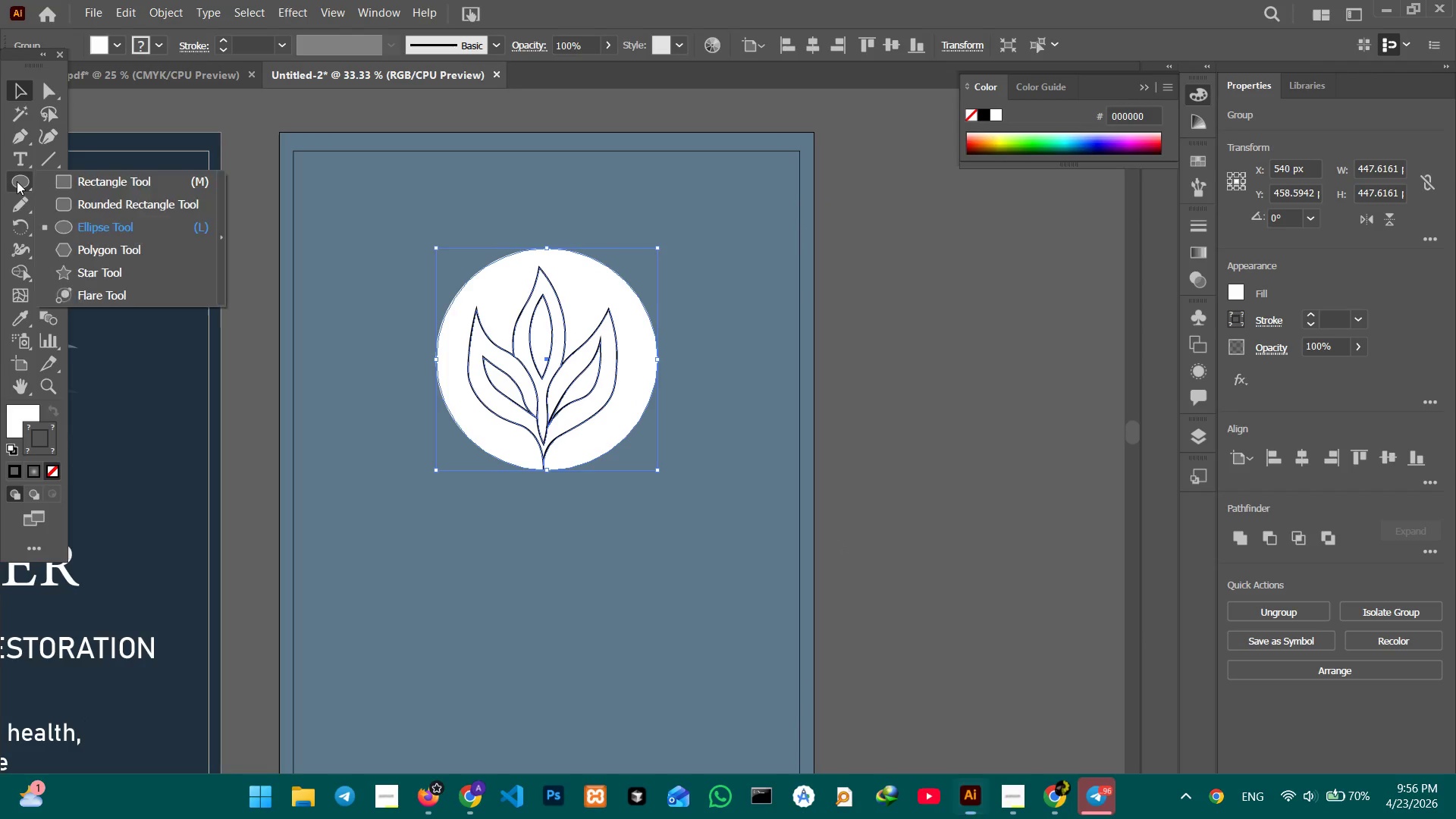 
scroll: coordinate [17, 181], scroll_direction: up, amount: 1.0
 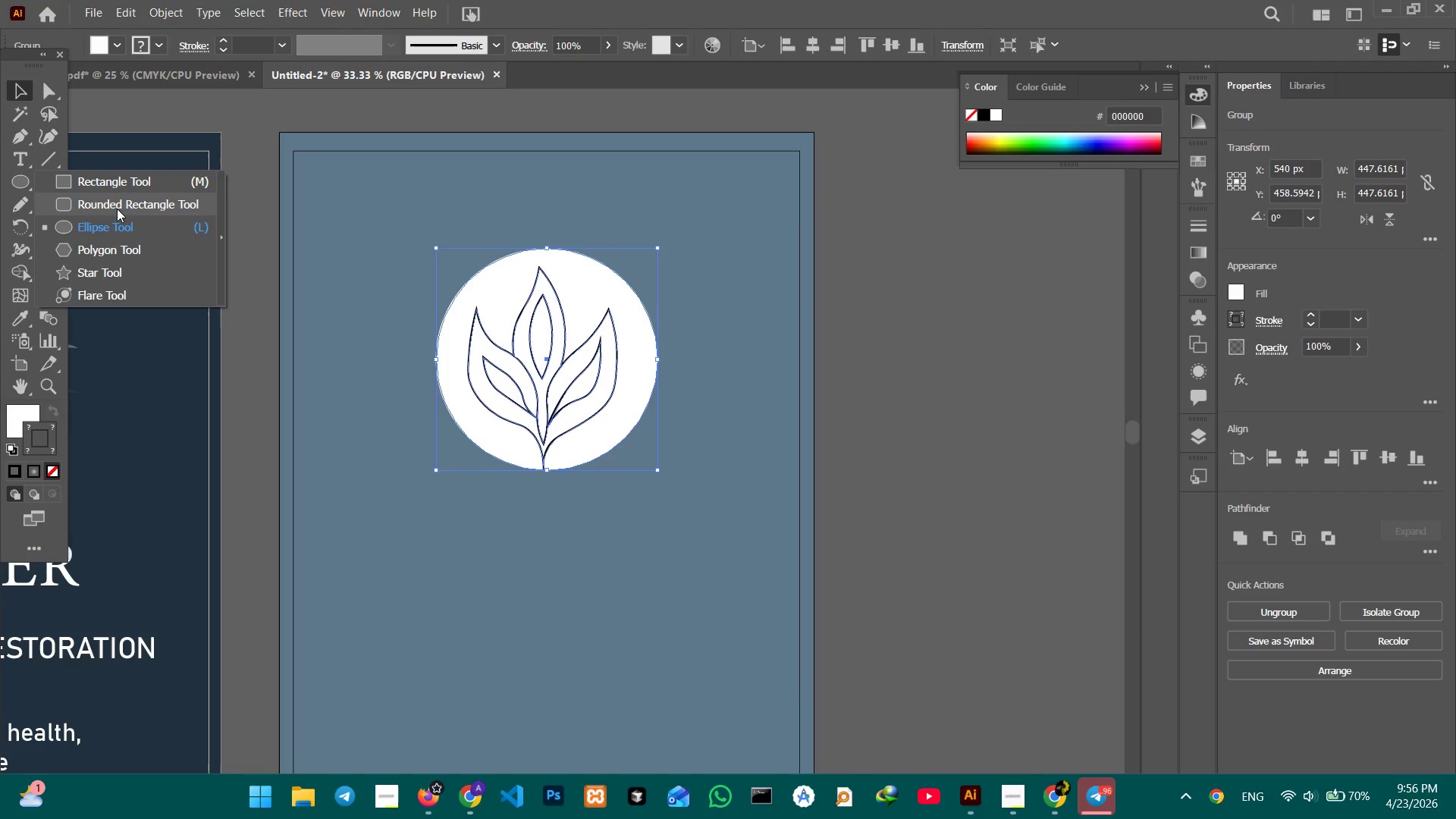 
left_click([117, 205])
 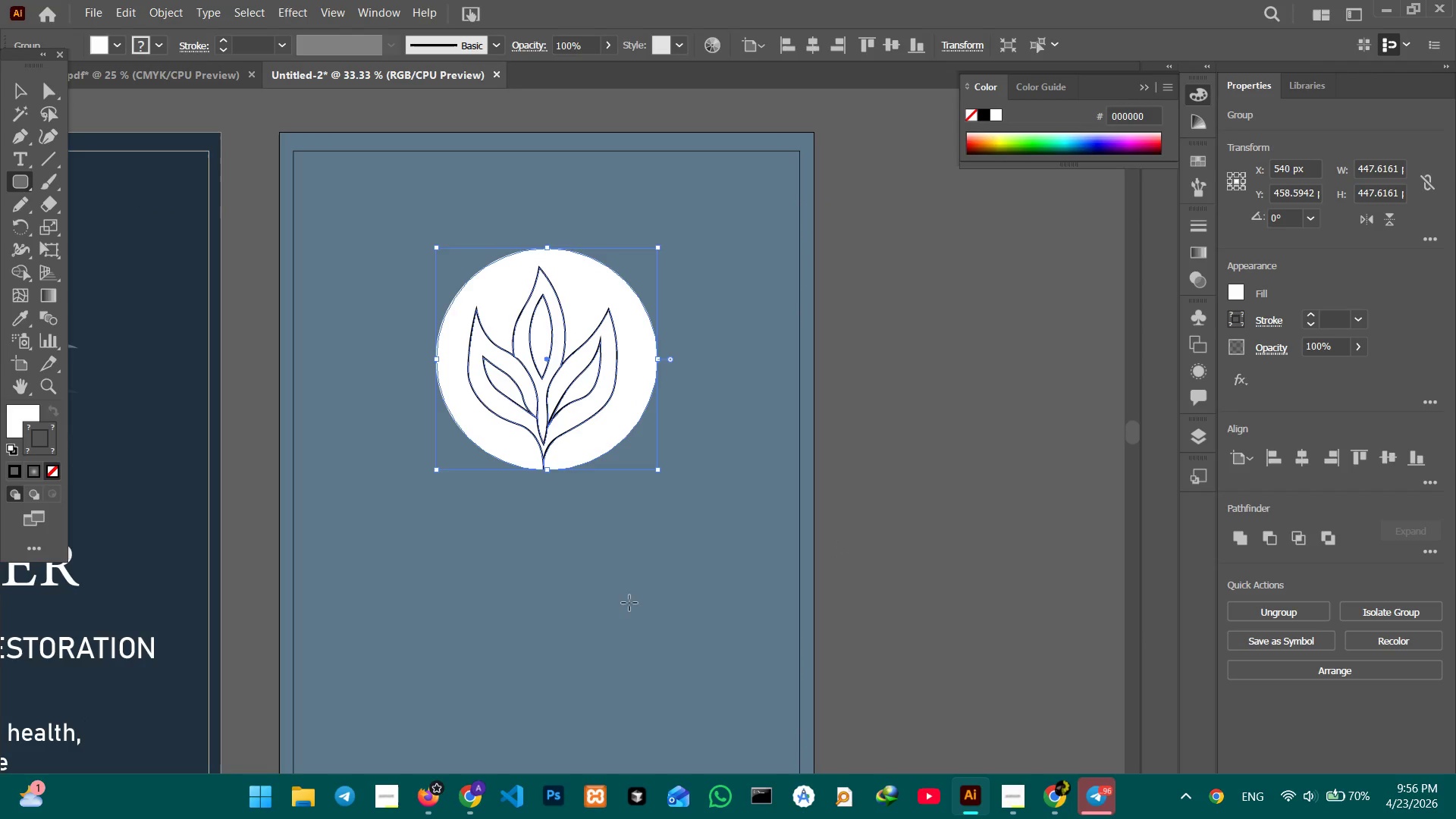 
hold_key(key=Space, duration=1.5)
 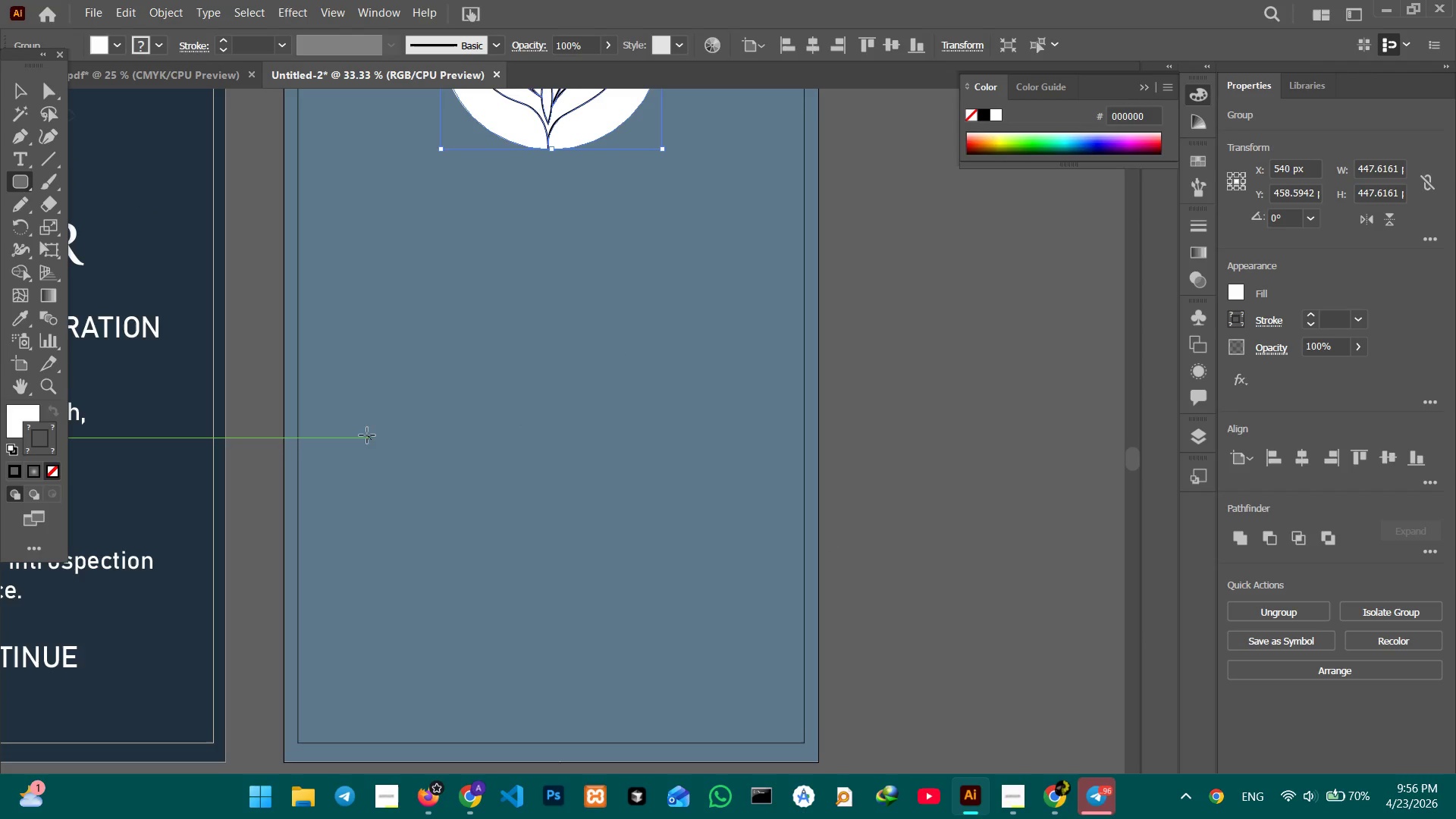 
left_click_drag(start_coordinate=[642, 646], to_coordinate=[647, 325])
 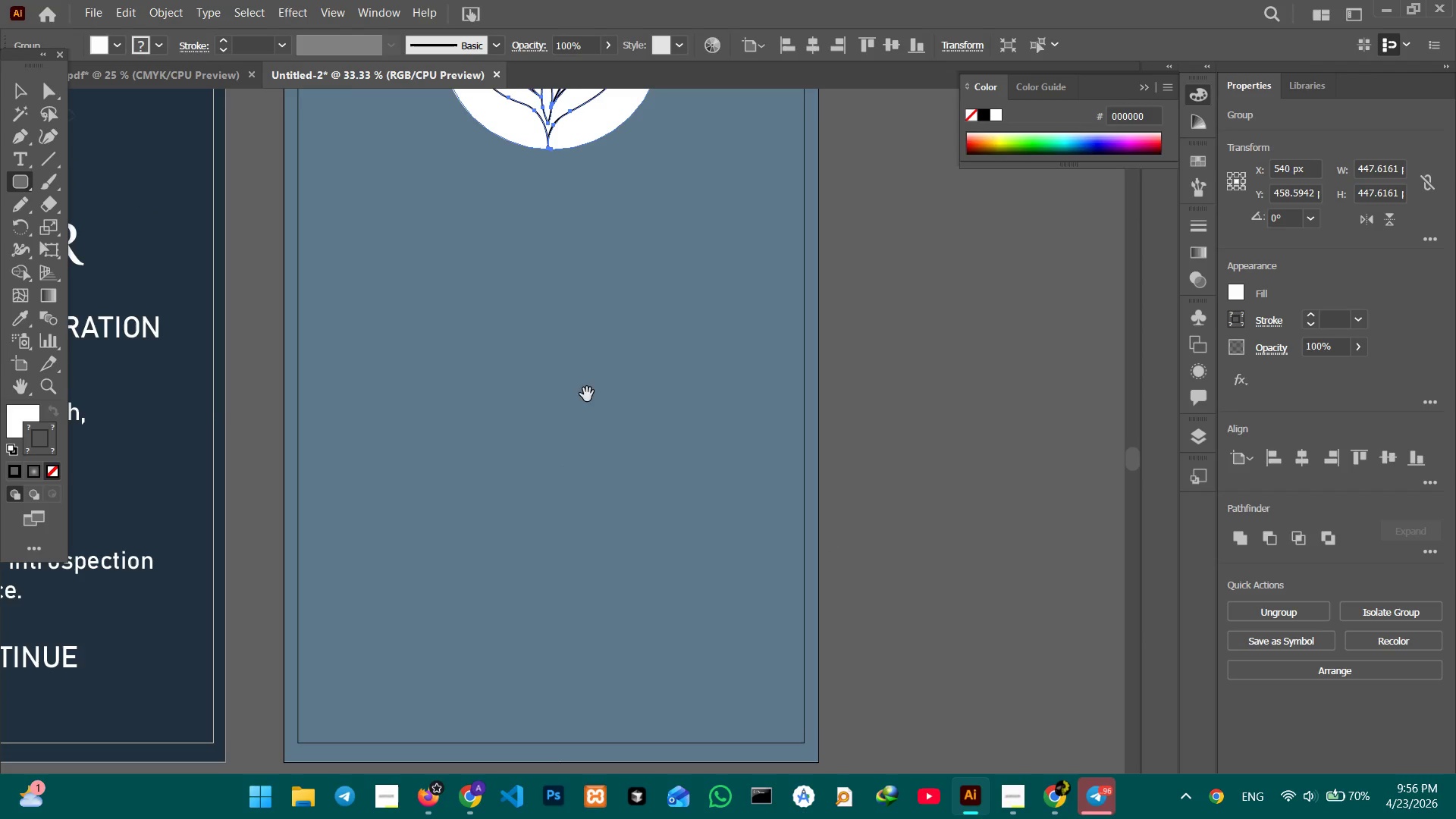 
key(Space)
 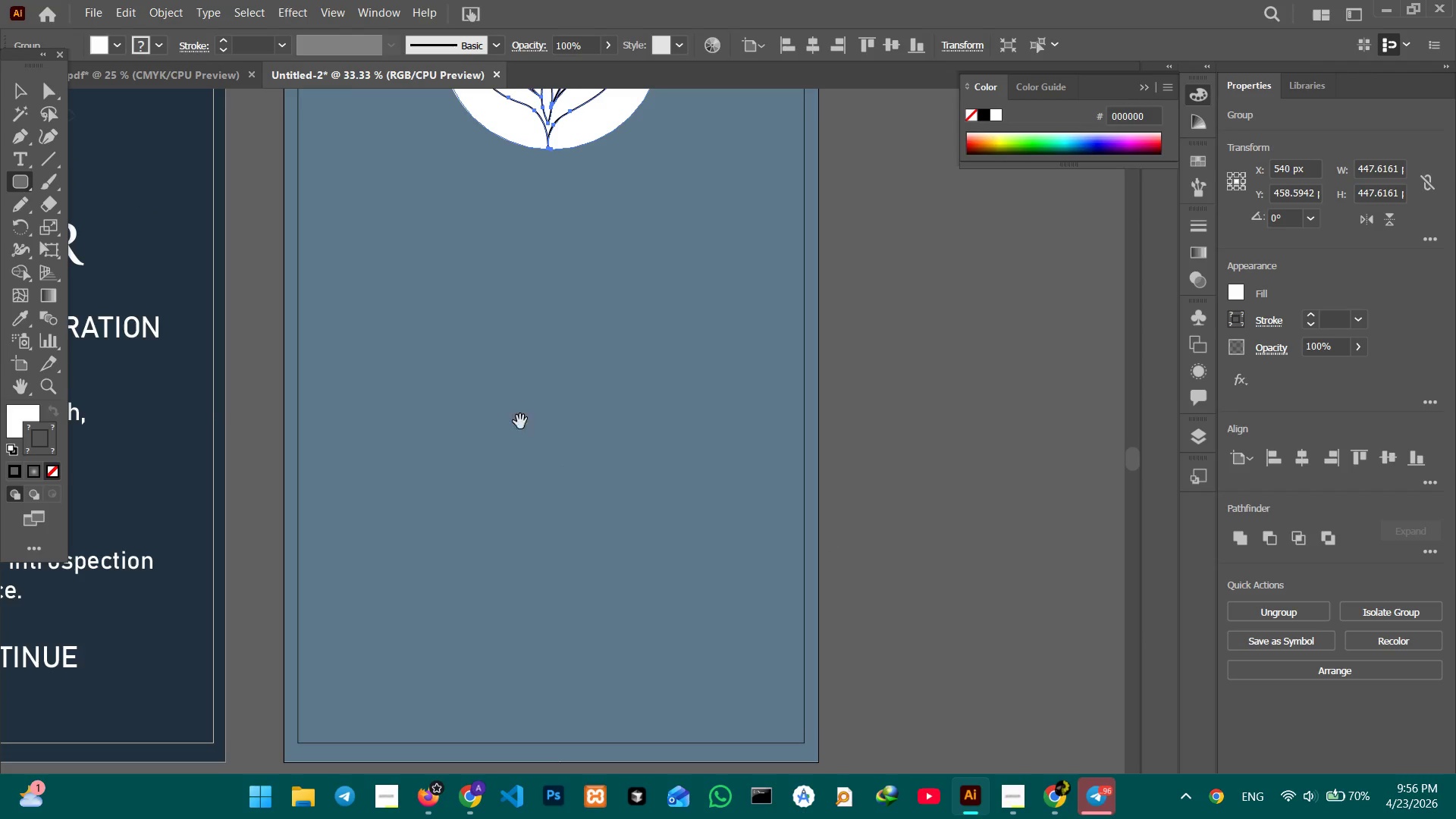 
key(Space)
 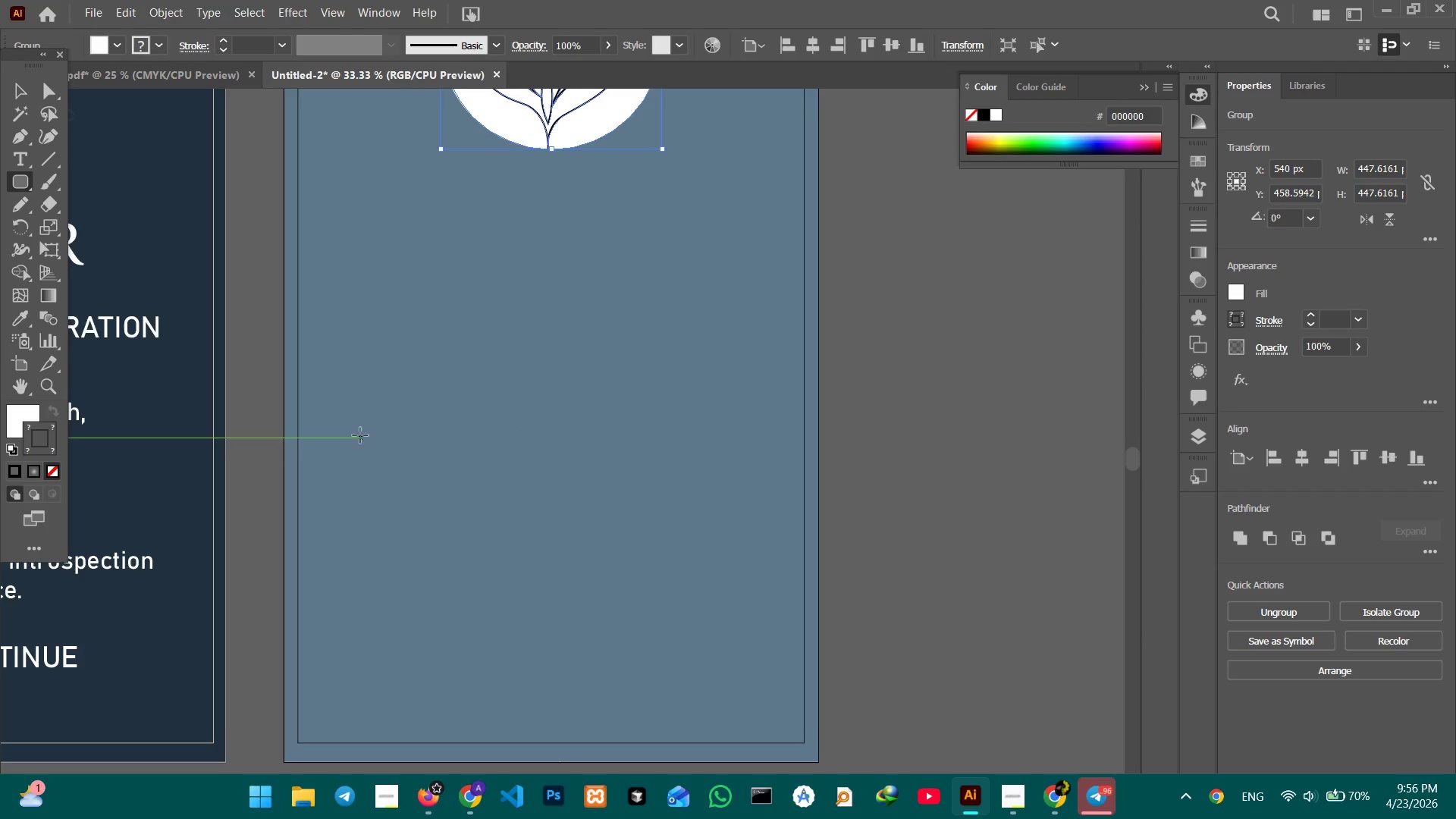 
left_click_drag(start_coordinate=[360, 435], to_coordinate=[749, 555])
 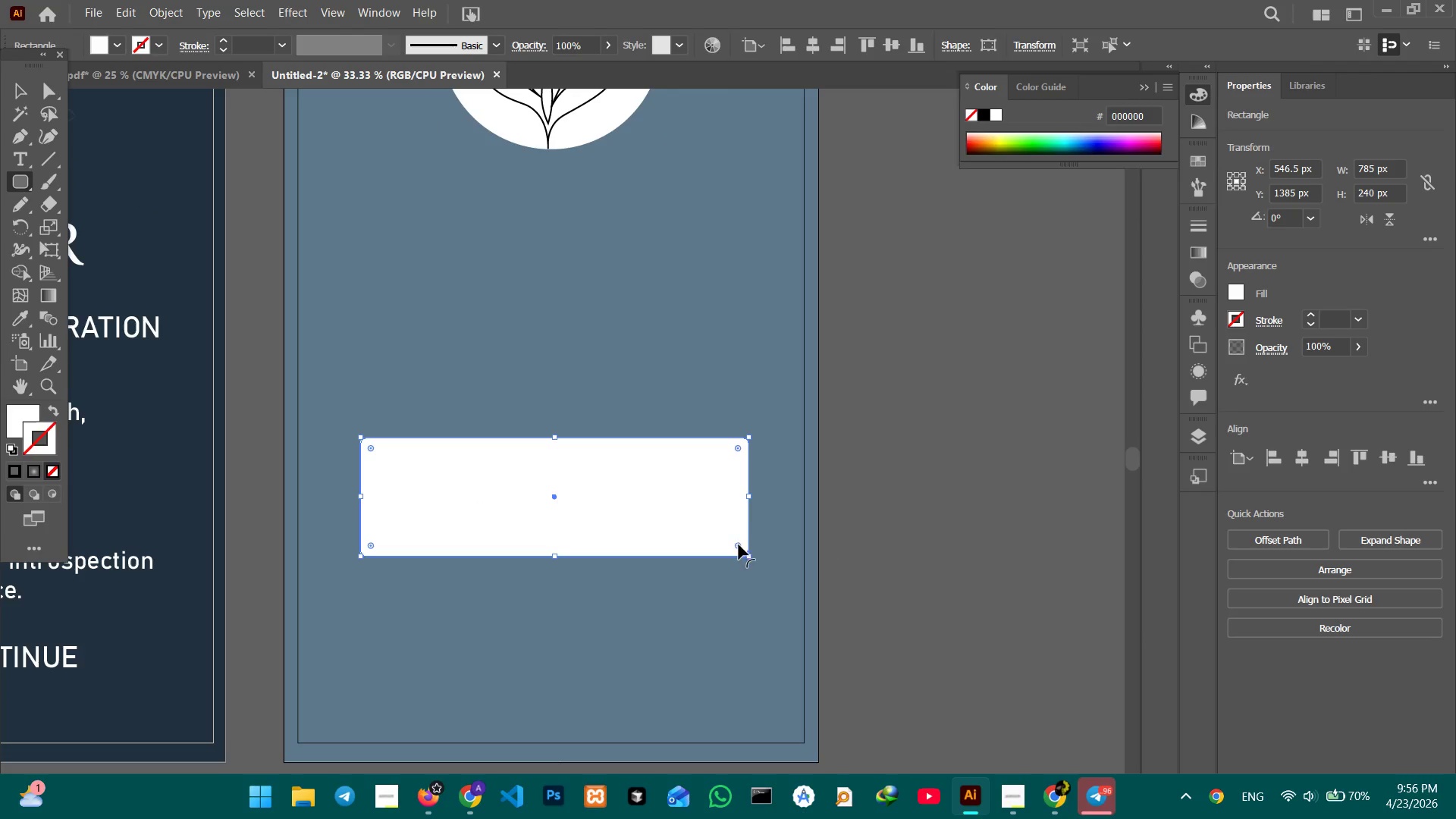 
left_click_drag(start_coordinate=[738, 547], to_coordinate=[651, 456])
 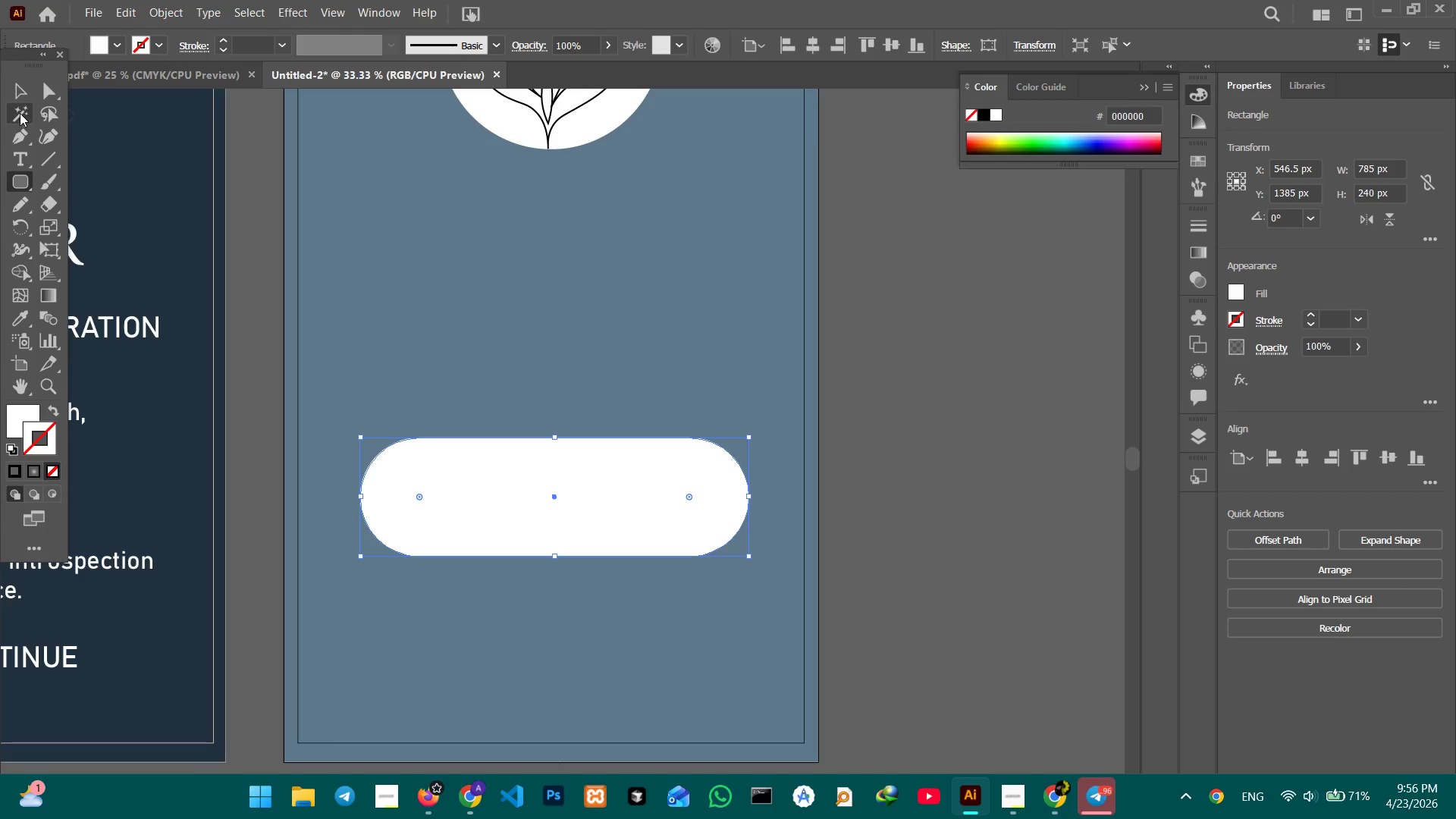 
left_click([16, 94])
 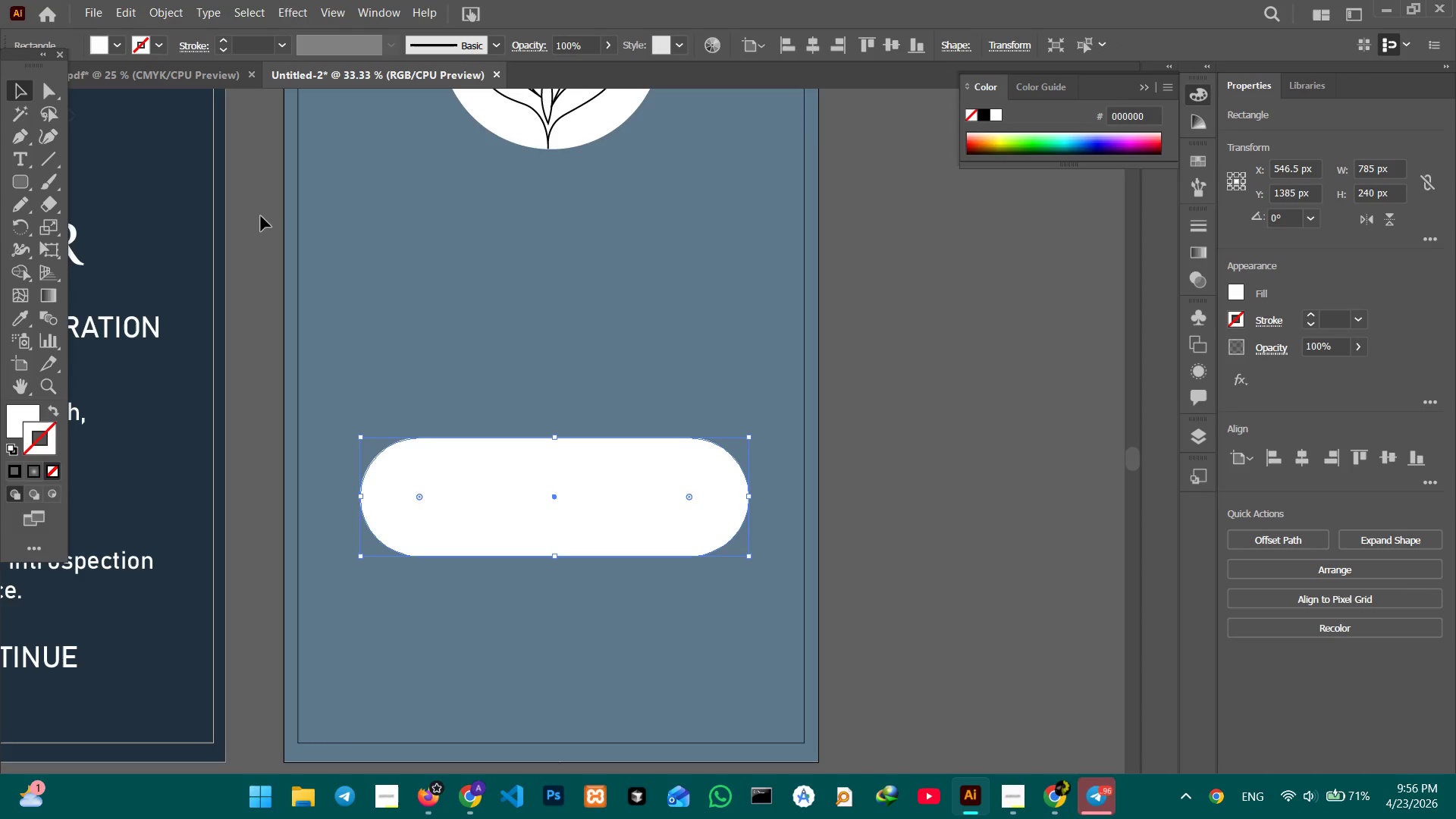 
hold_key(key=Space, duration=0.36)
 